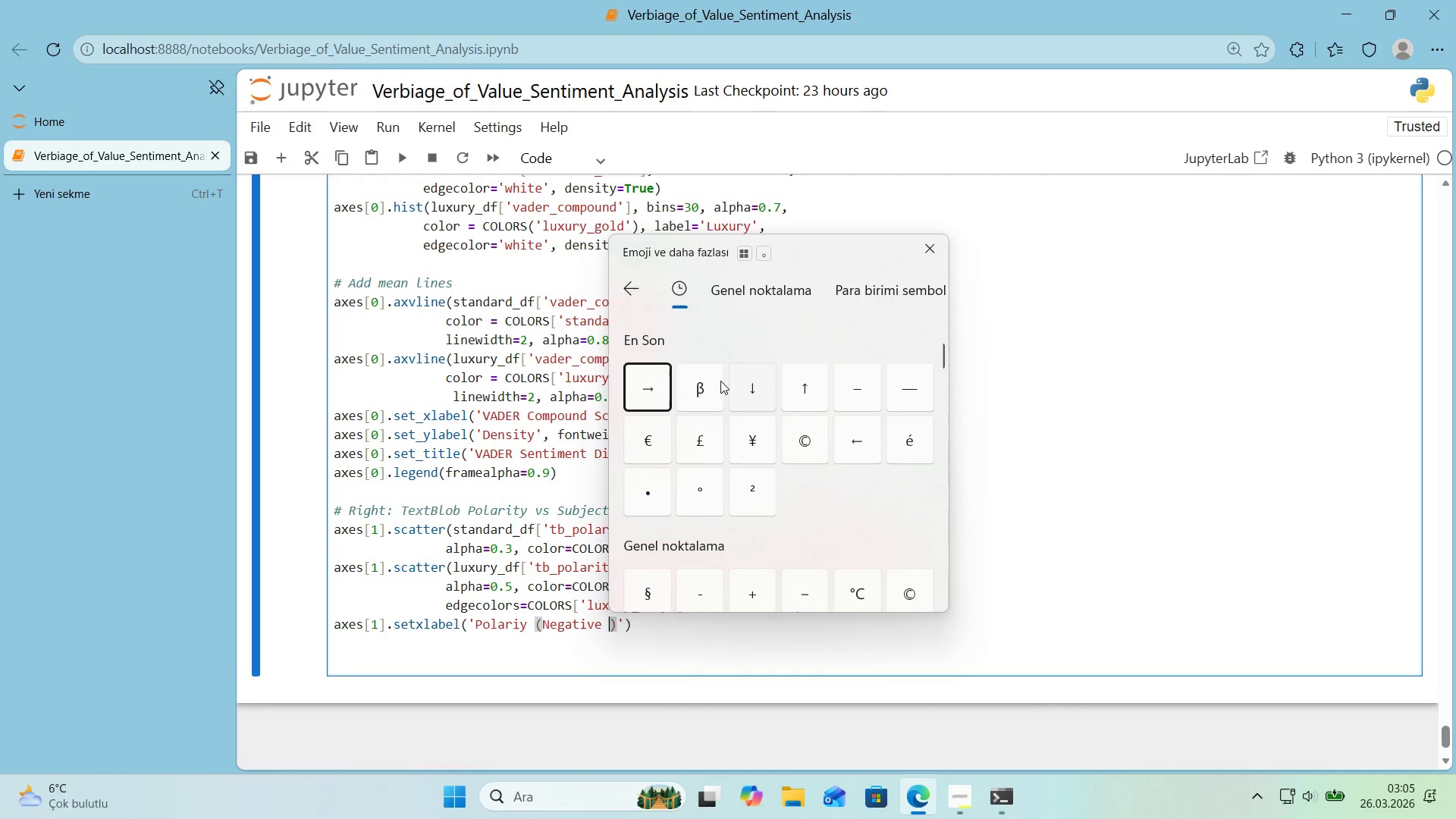 
left_click([652, 375])
 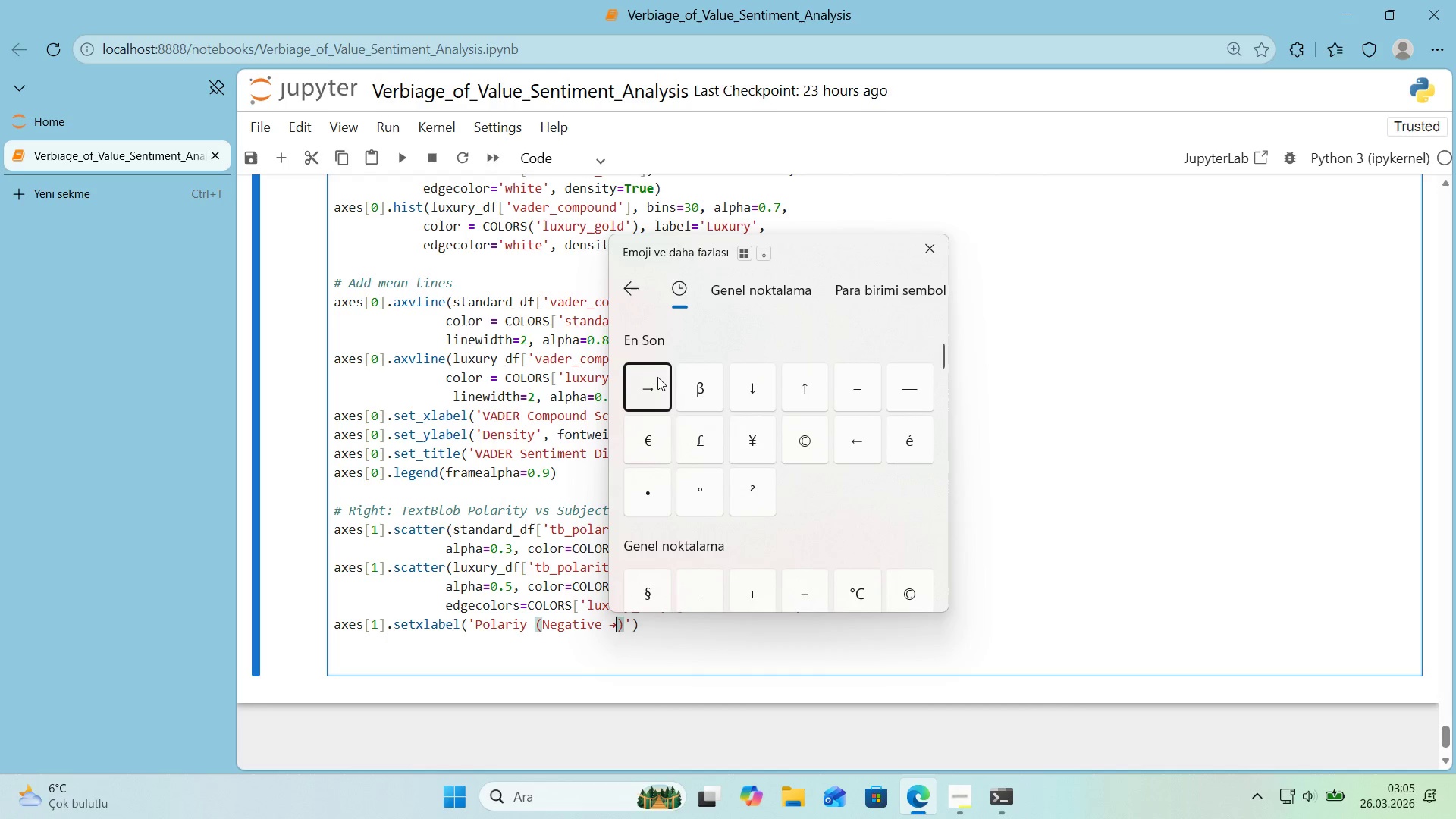 
left_click([658, 378])
 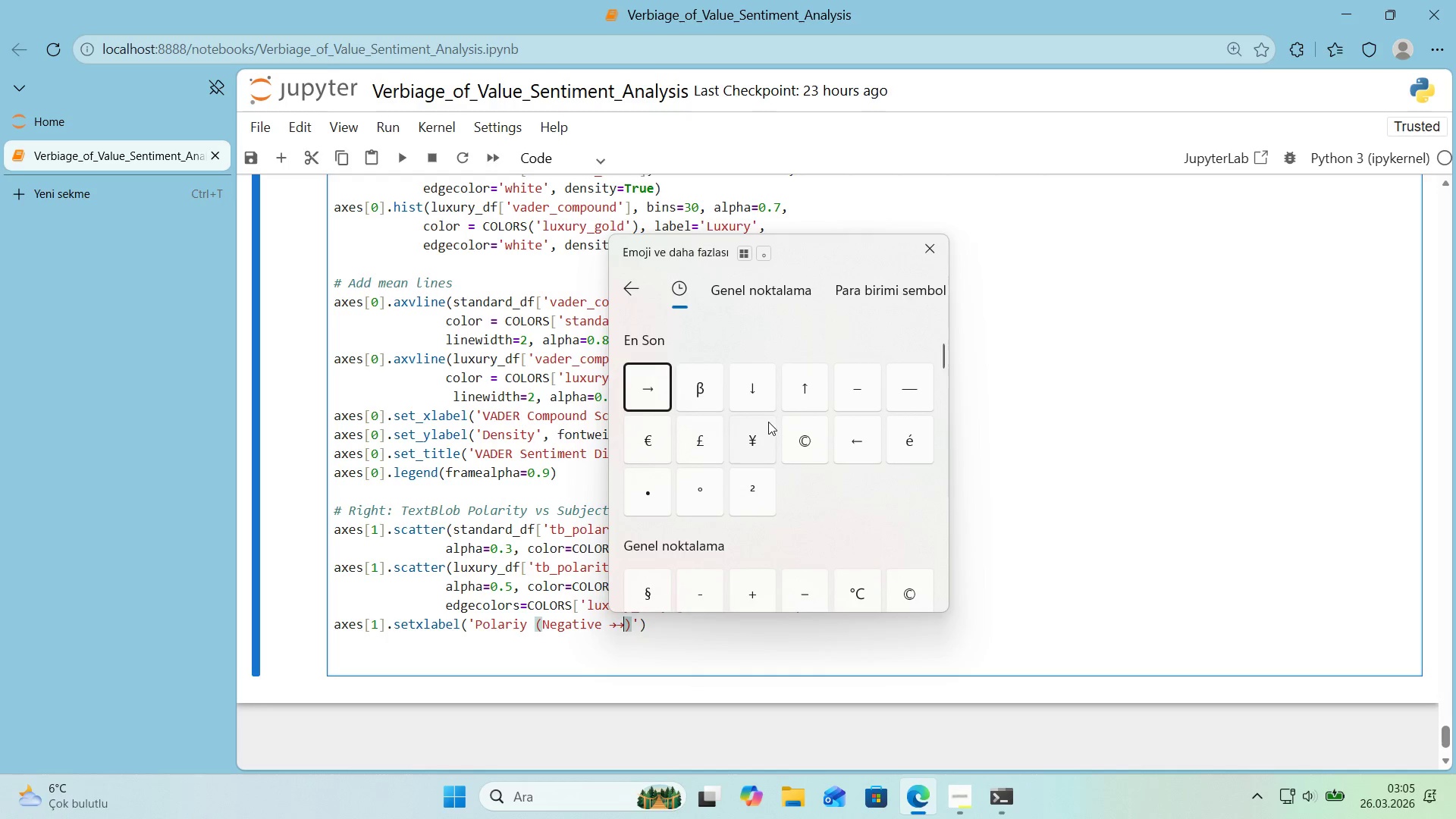 
left_click([853, 437])
 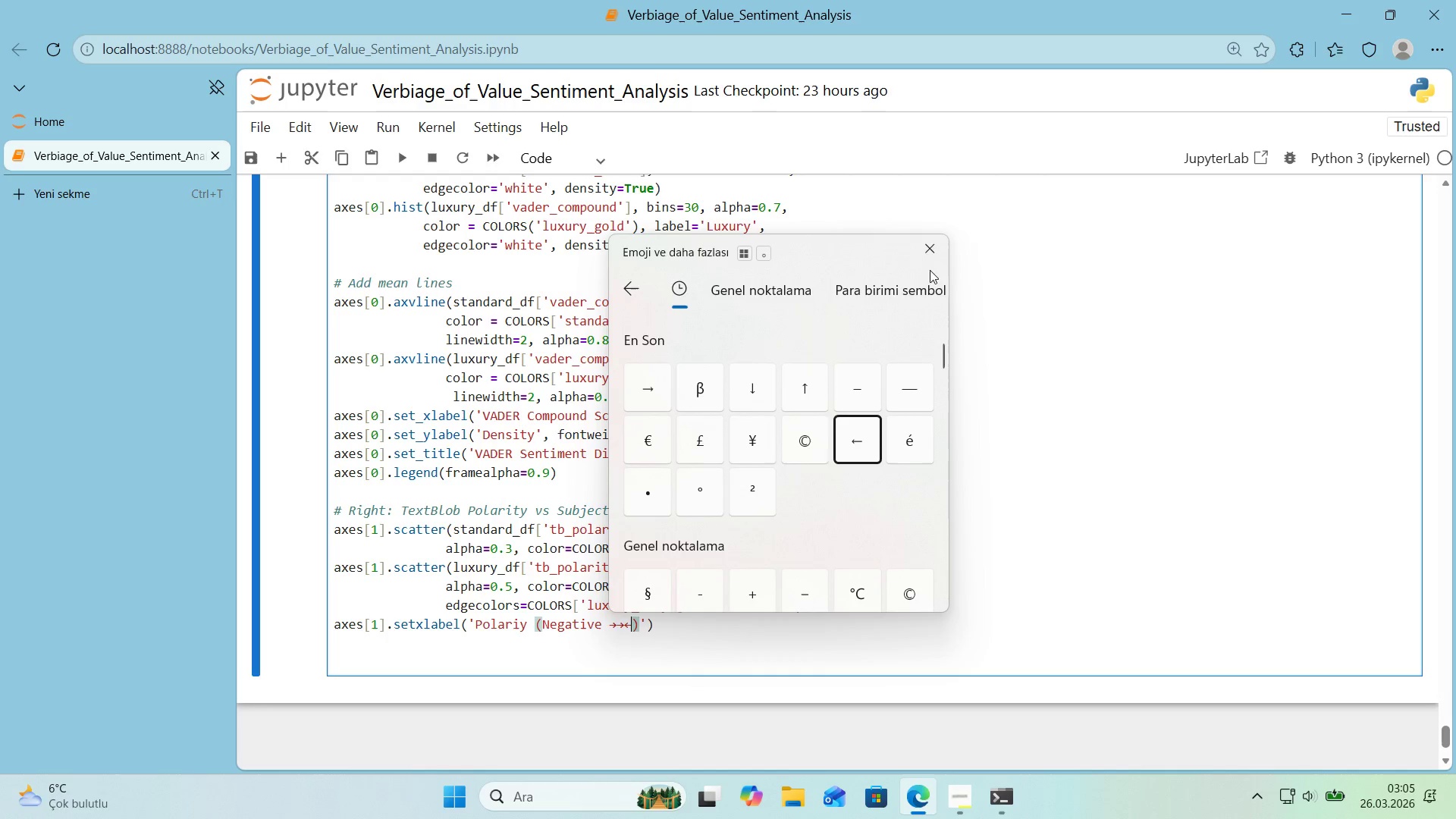 
left_click([932, 249])
 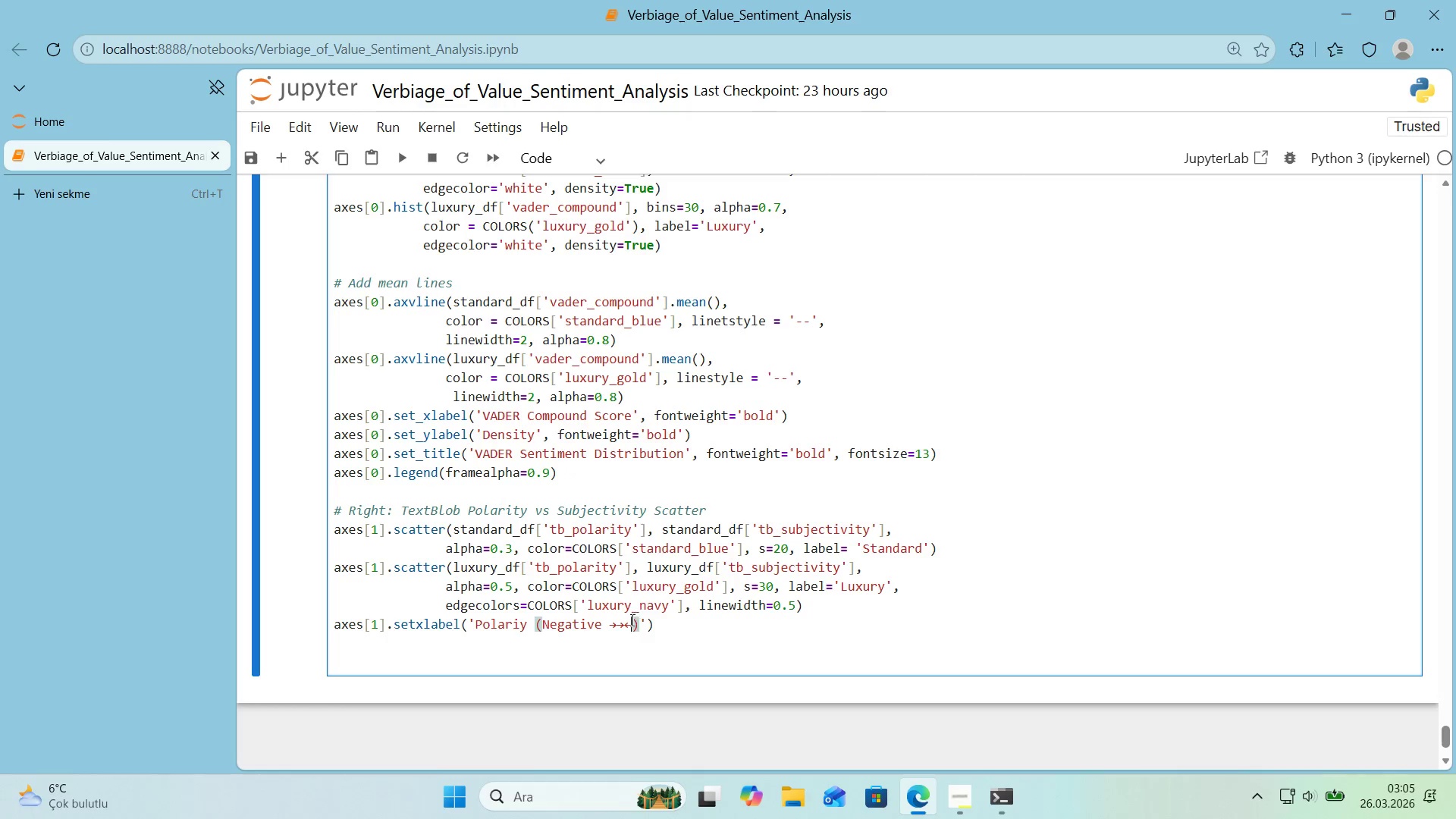 
left_click_drag(start_coordinate=[623, 626], to_coordinate=[619, 627])
 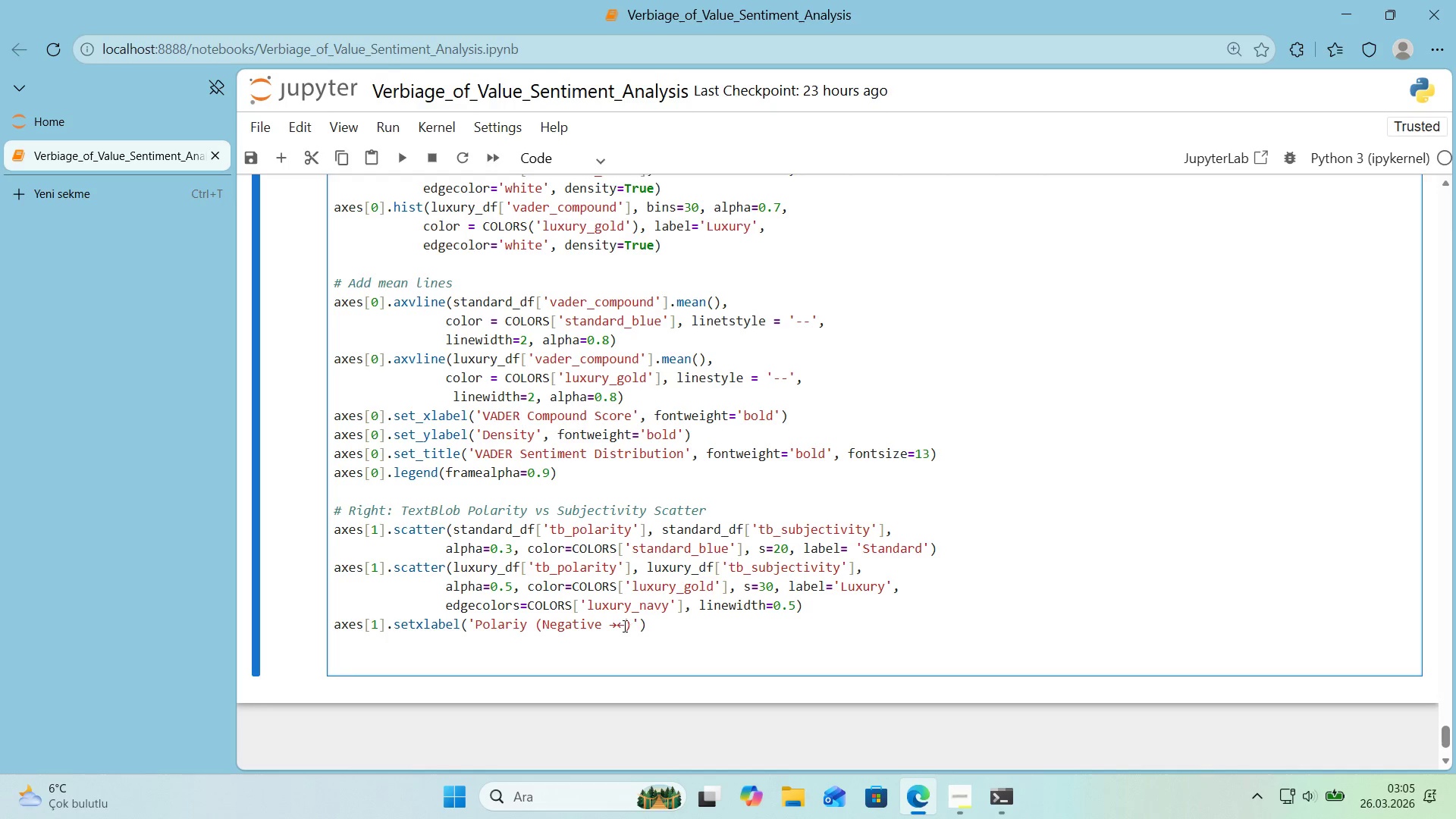 
key(Control+ControlLeft)
 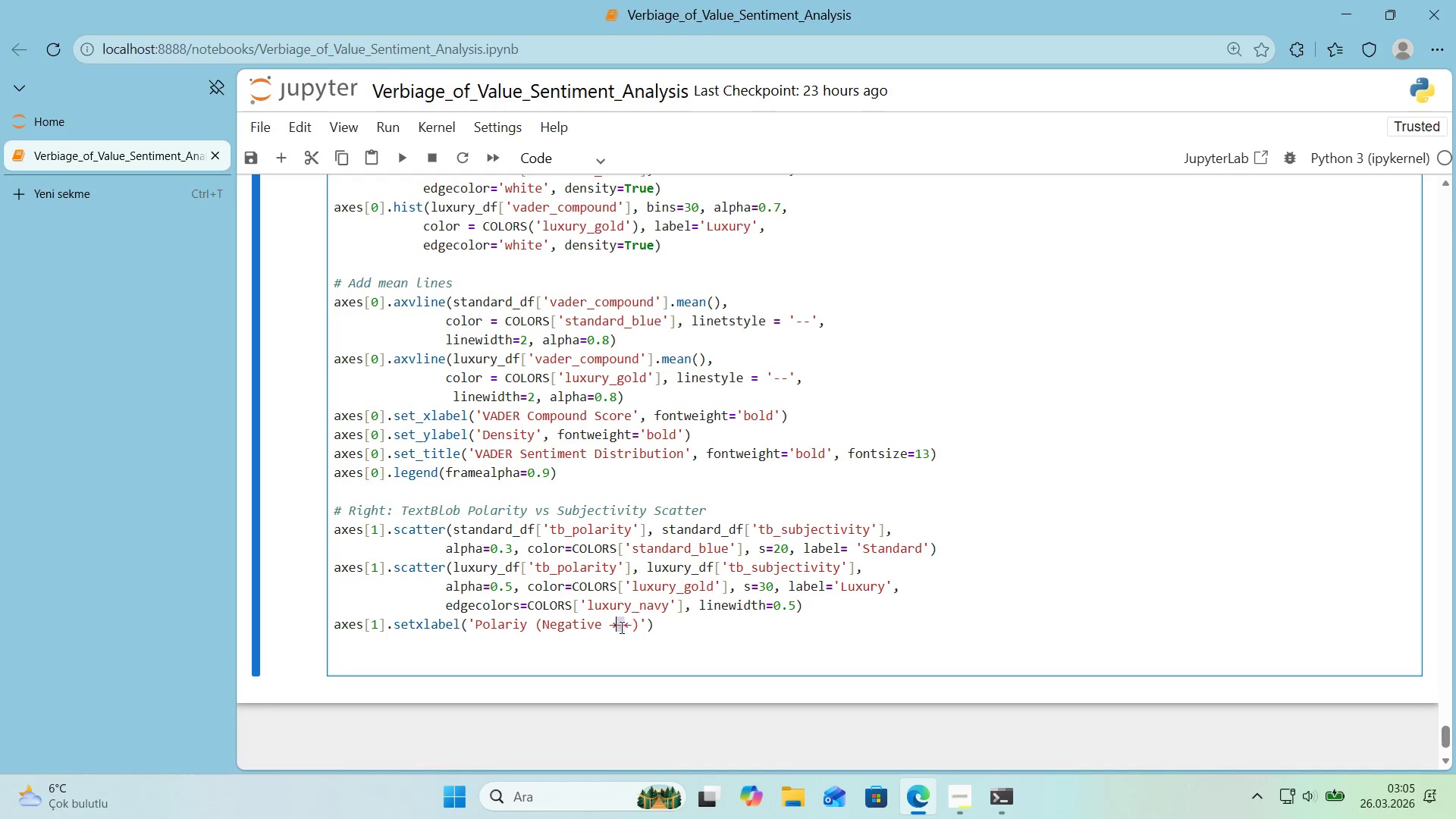 
key(Control+X)
 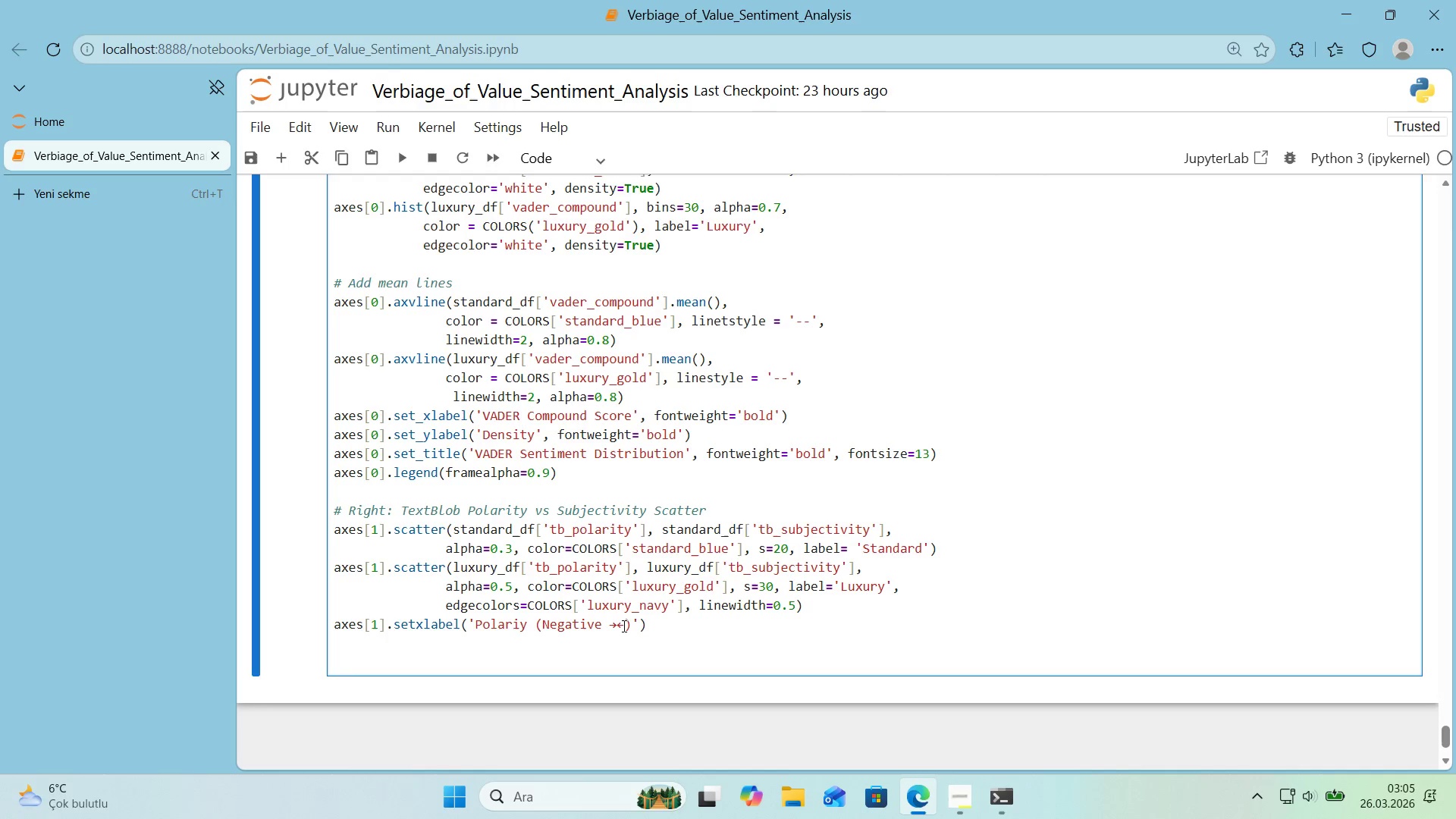 
left_click_drag(start_coordinate=[623, 626], to_coordinate=[617, 626])
 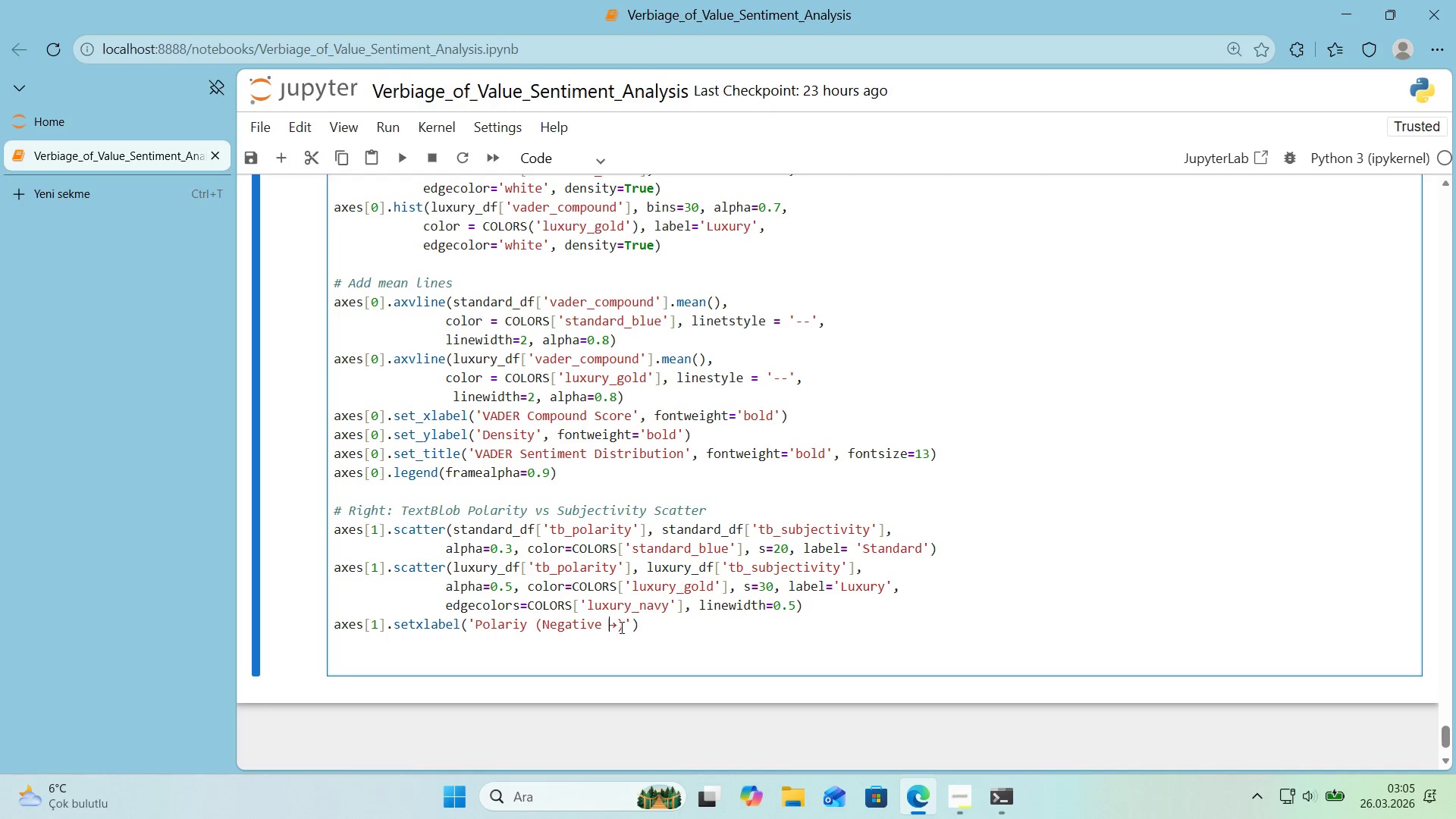 
key(Control+ControlLeft)
 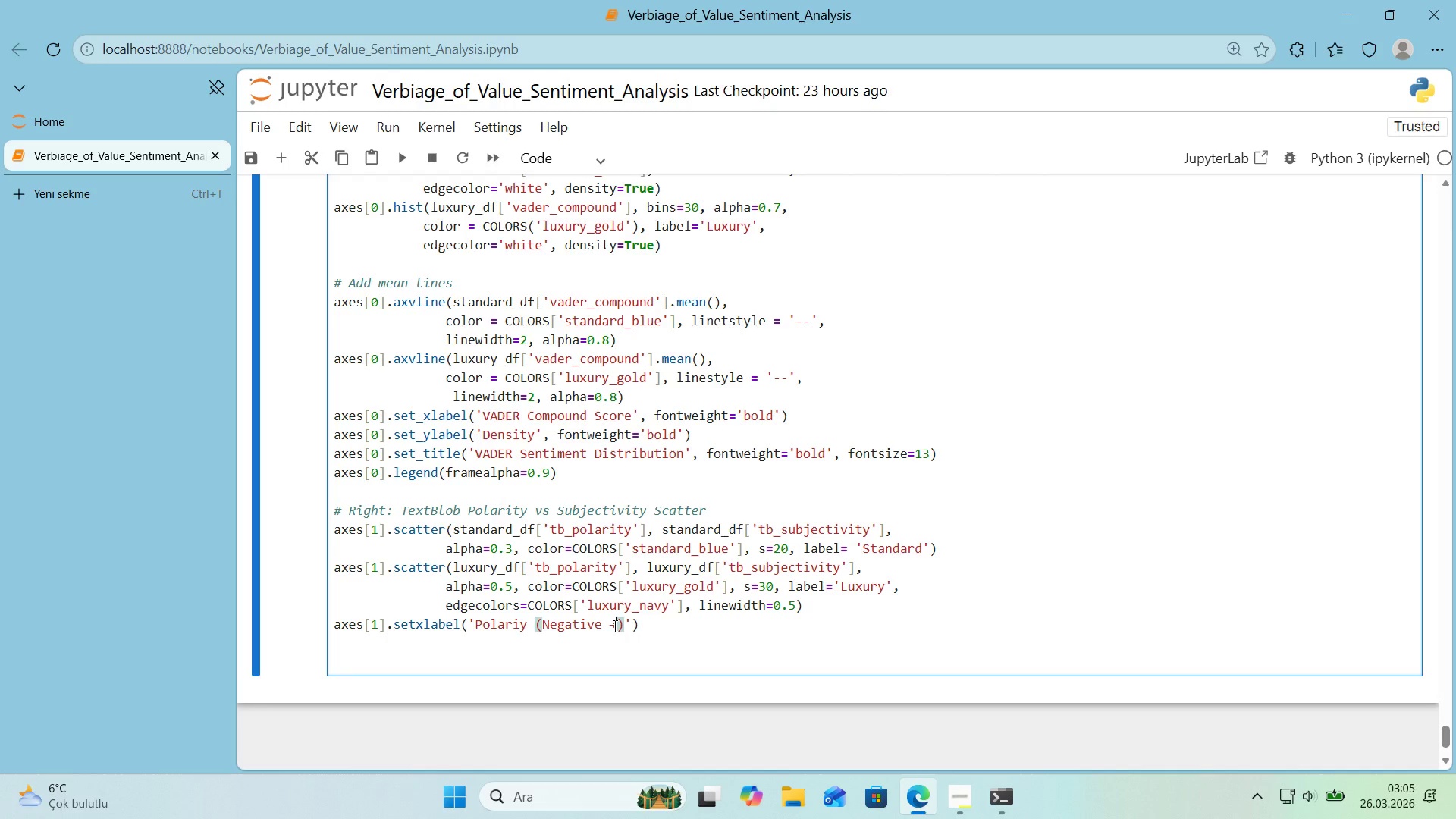 
key(Control+X)
 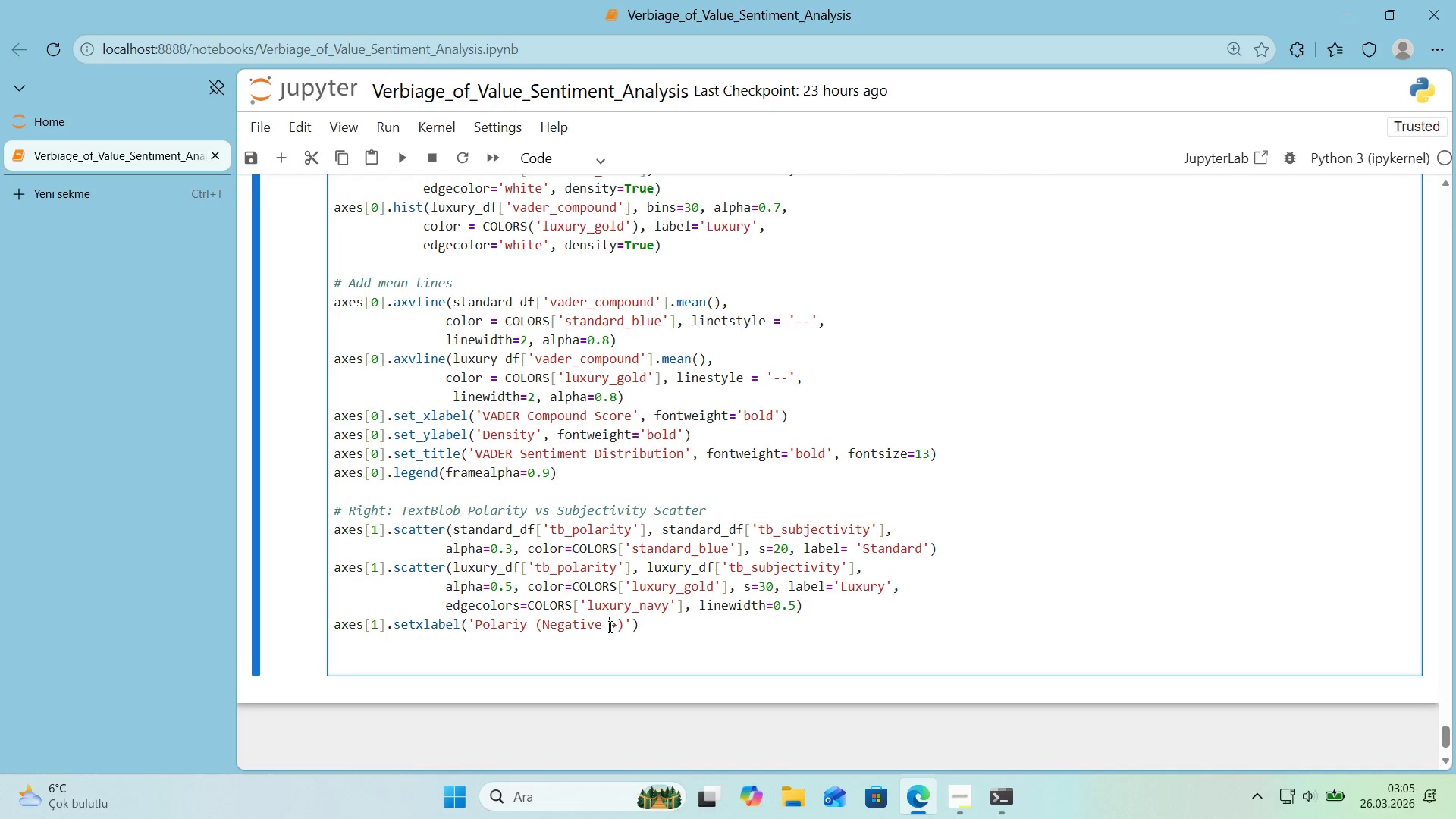 
left_click([609, 626])
 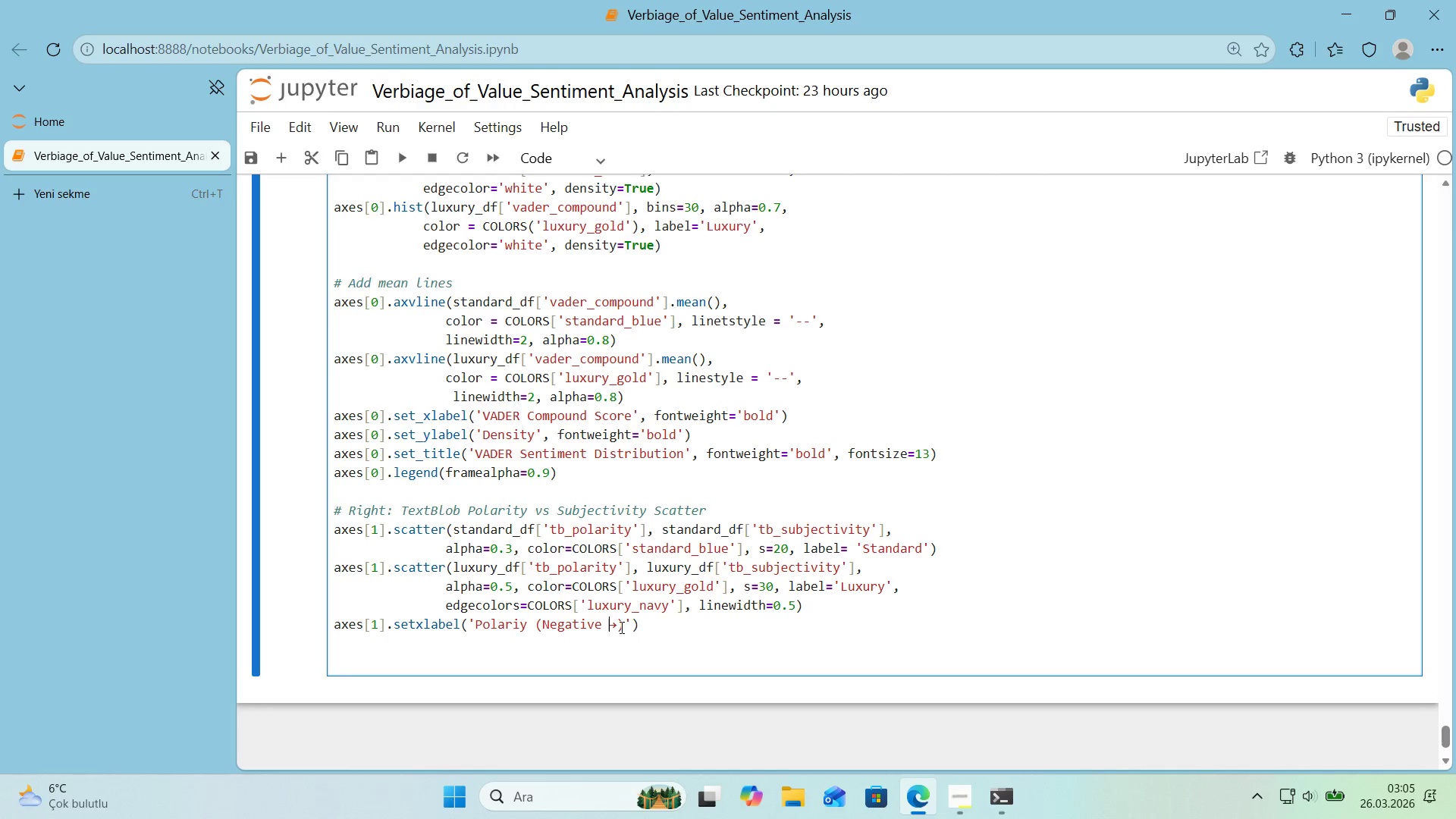 
key(Control+ControlLeft)
 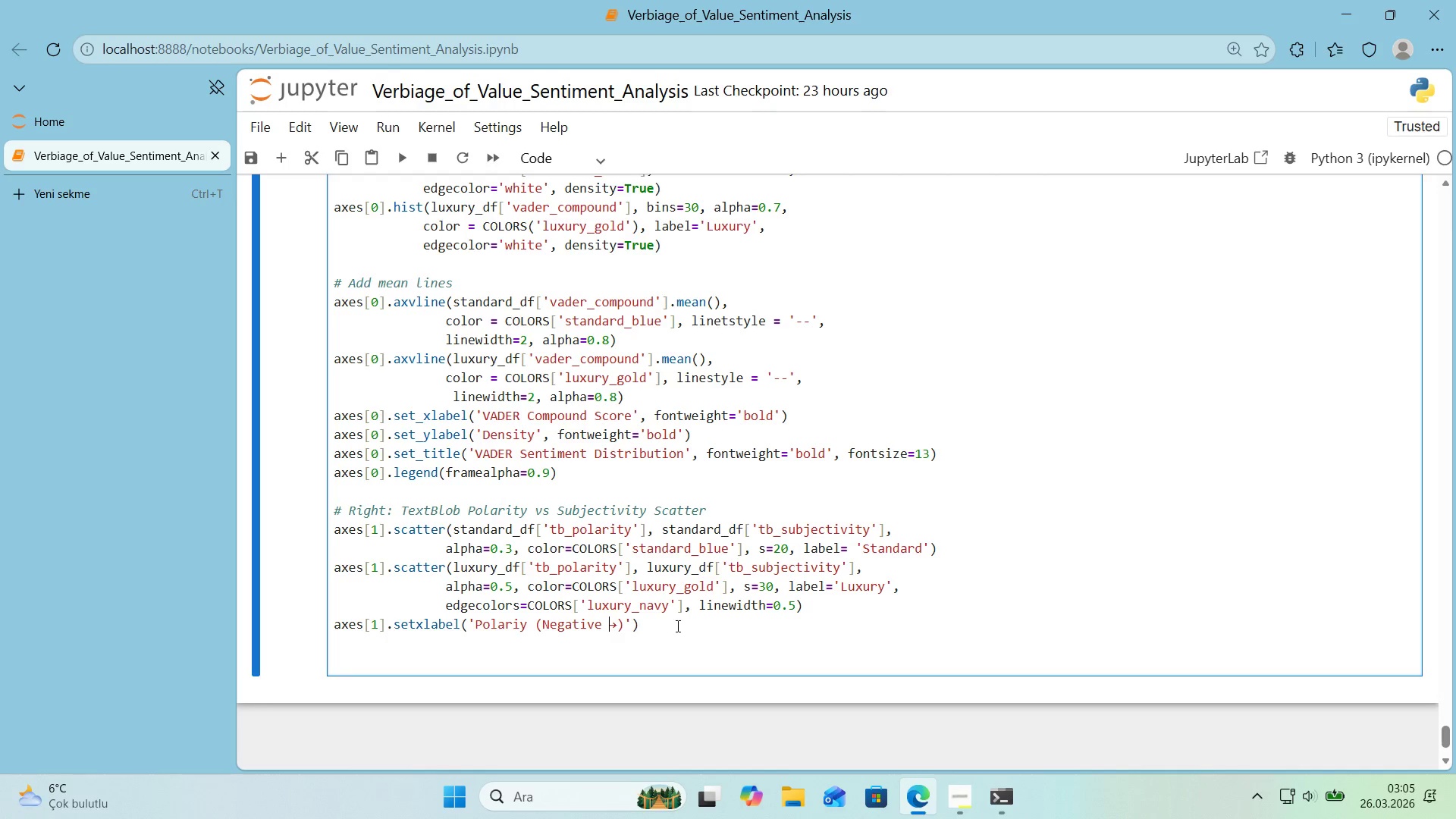 
key(Control+V)
 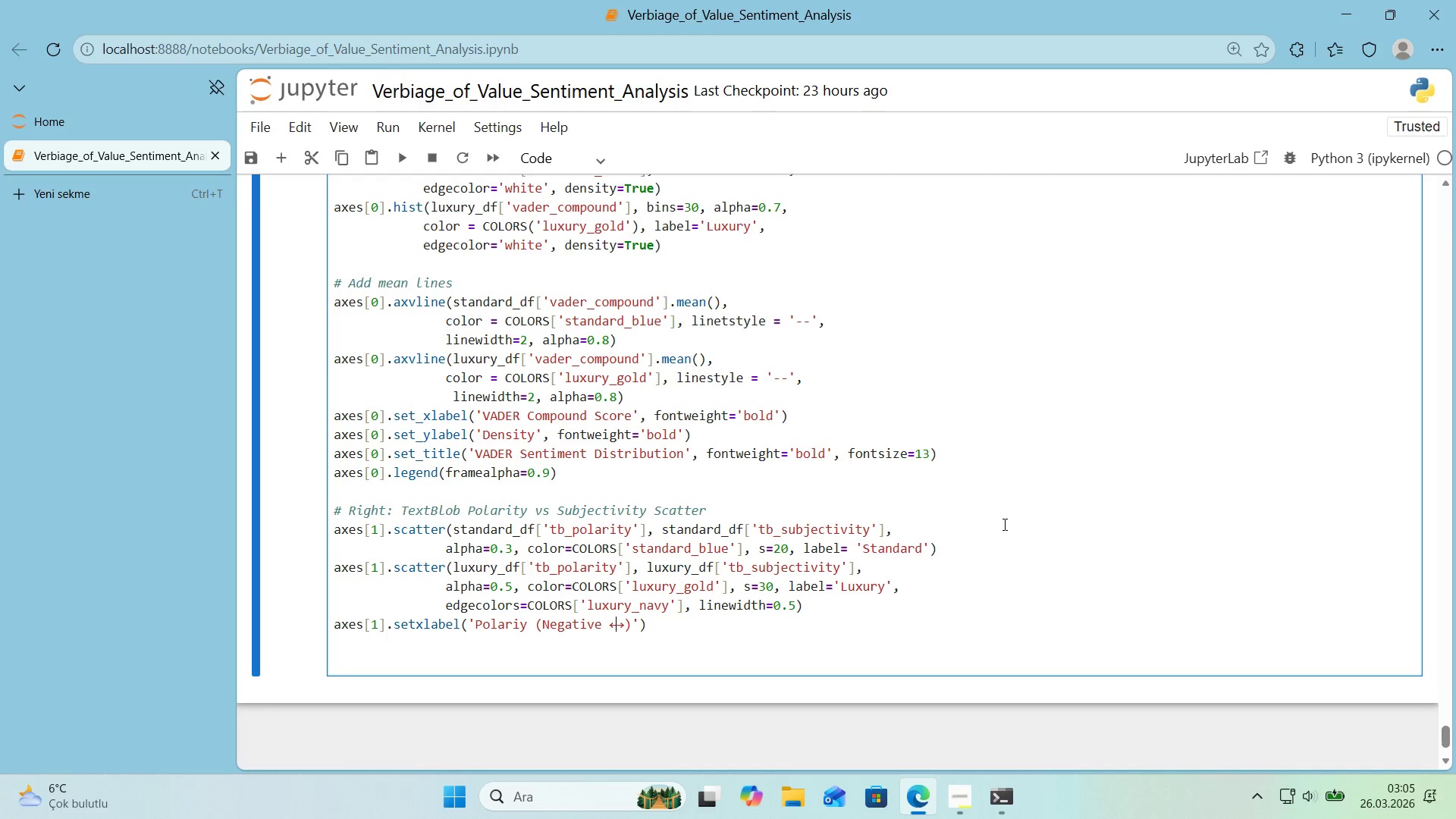 
key(ArrowRight)
 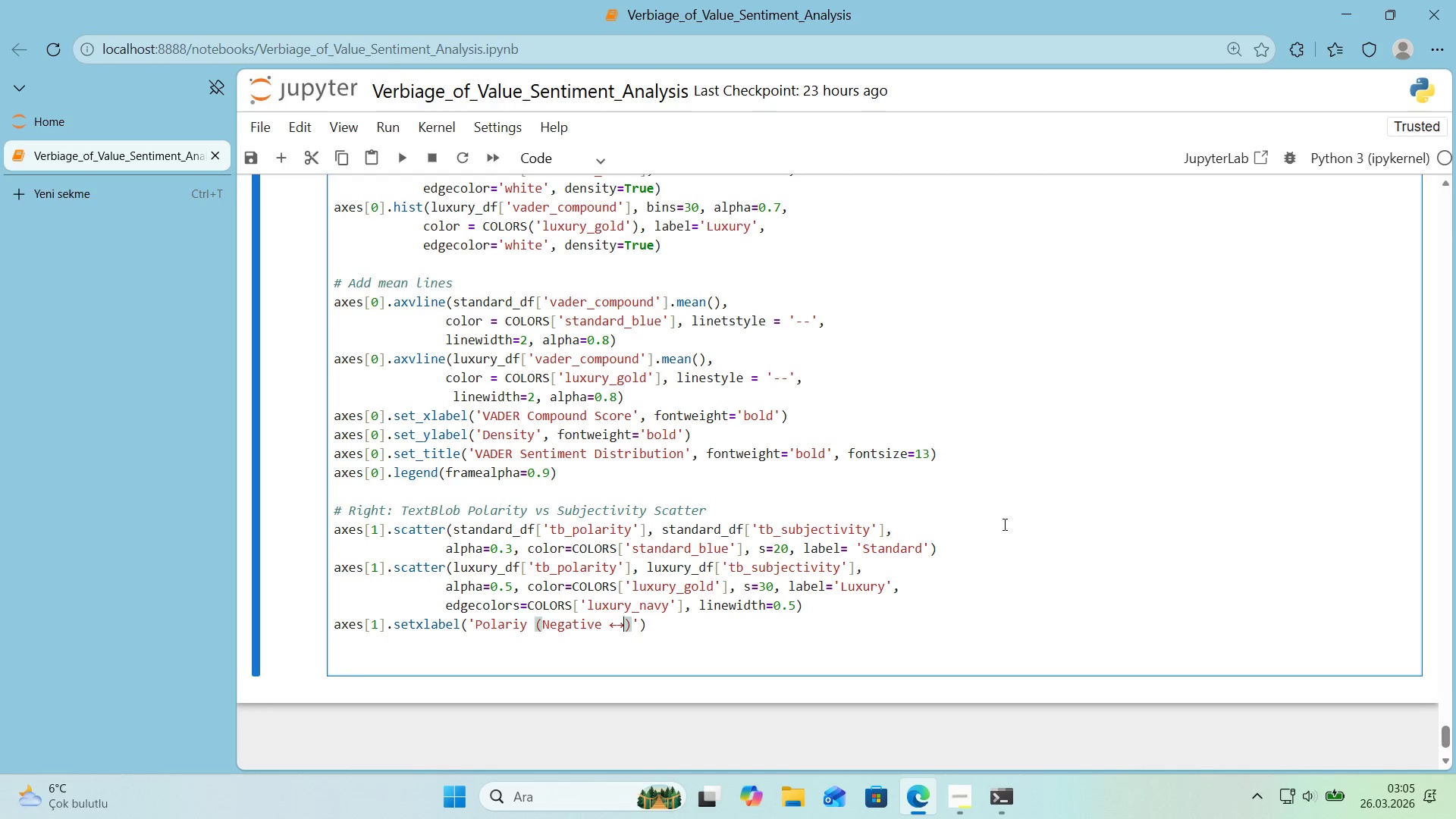 
key(Space)
 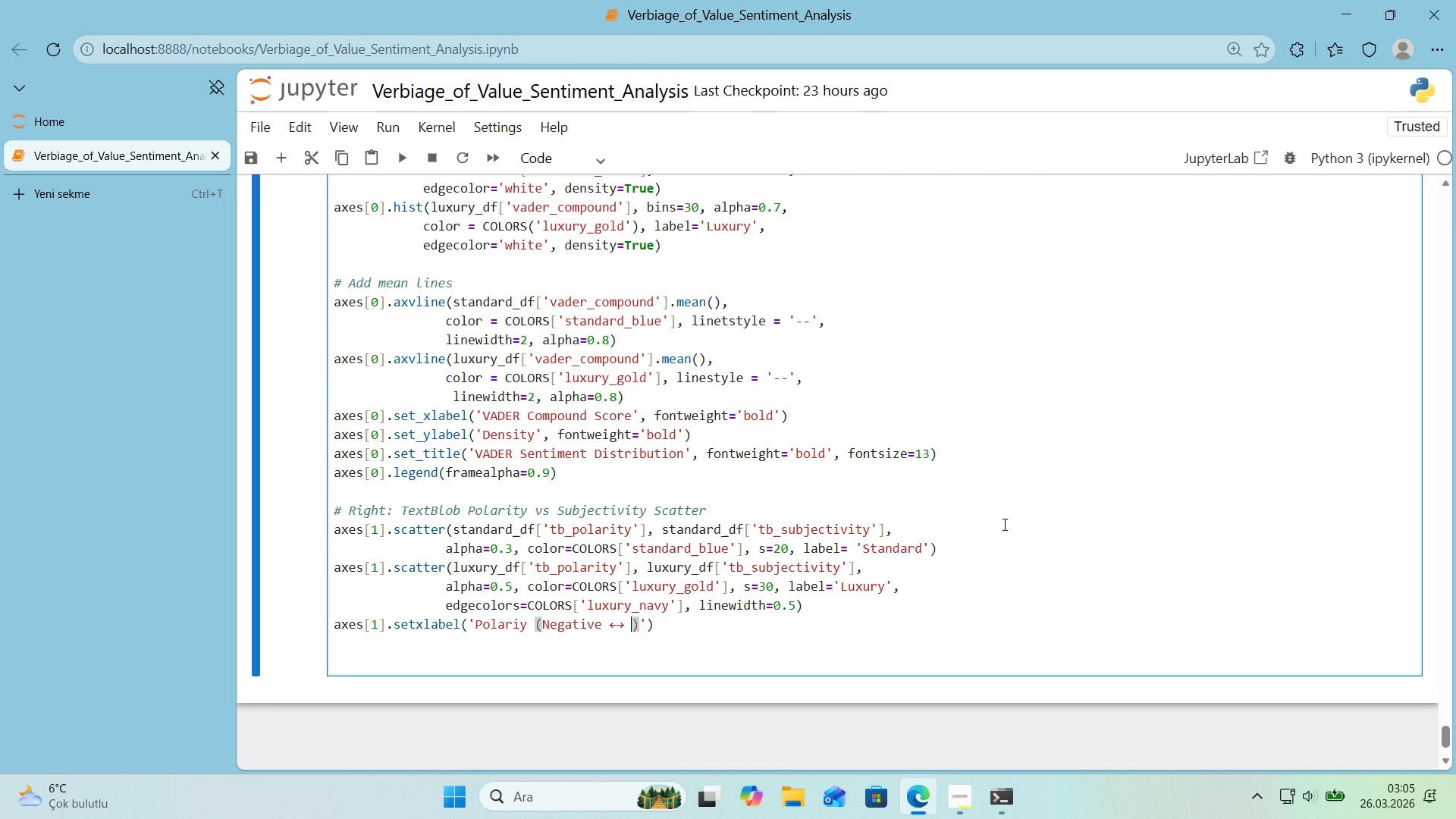 
key(ArrowRight)
 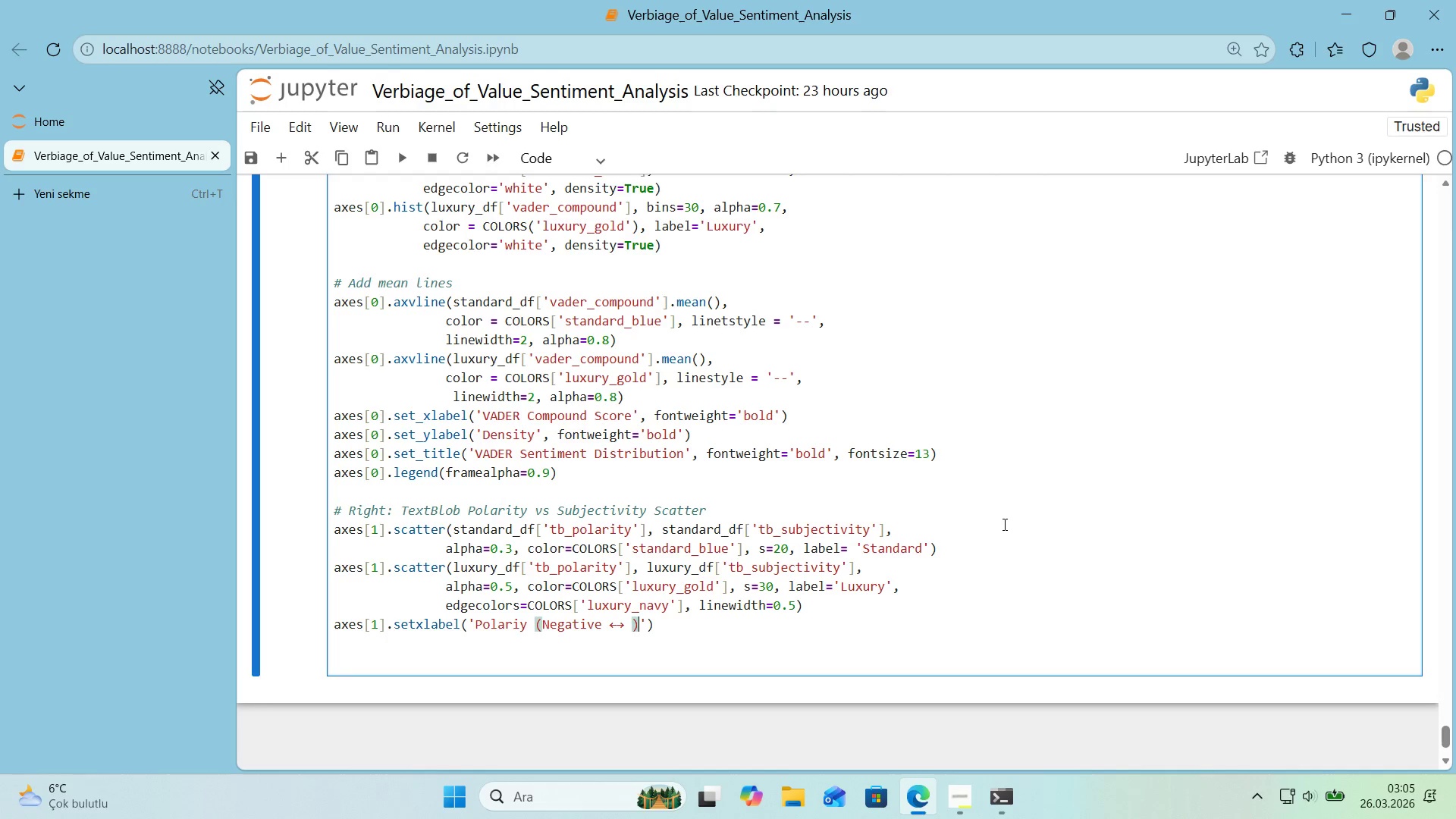 
key(ArrowLeft)
 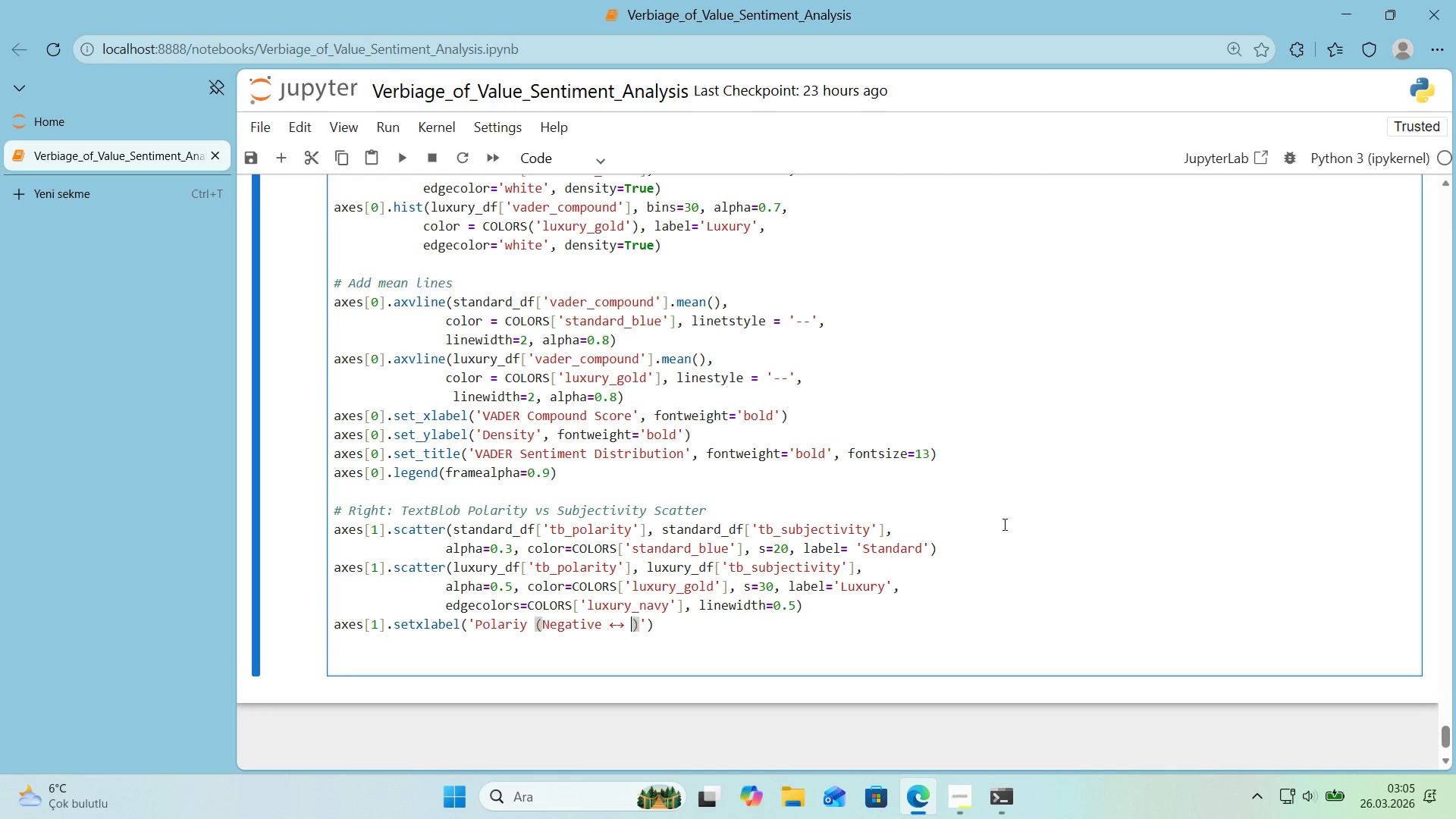 
key(ArrowLeft)
 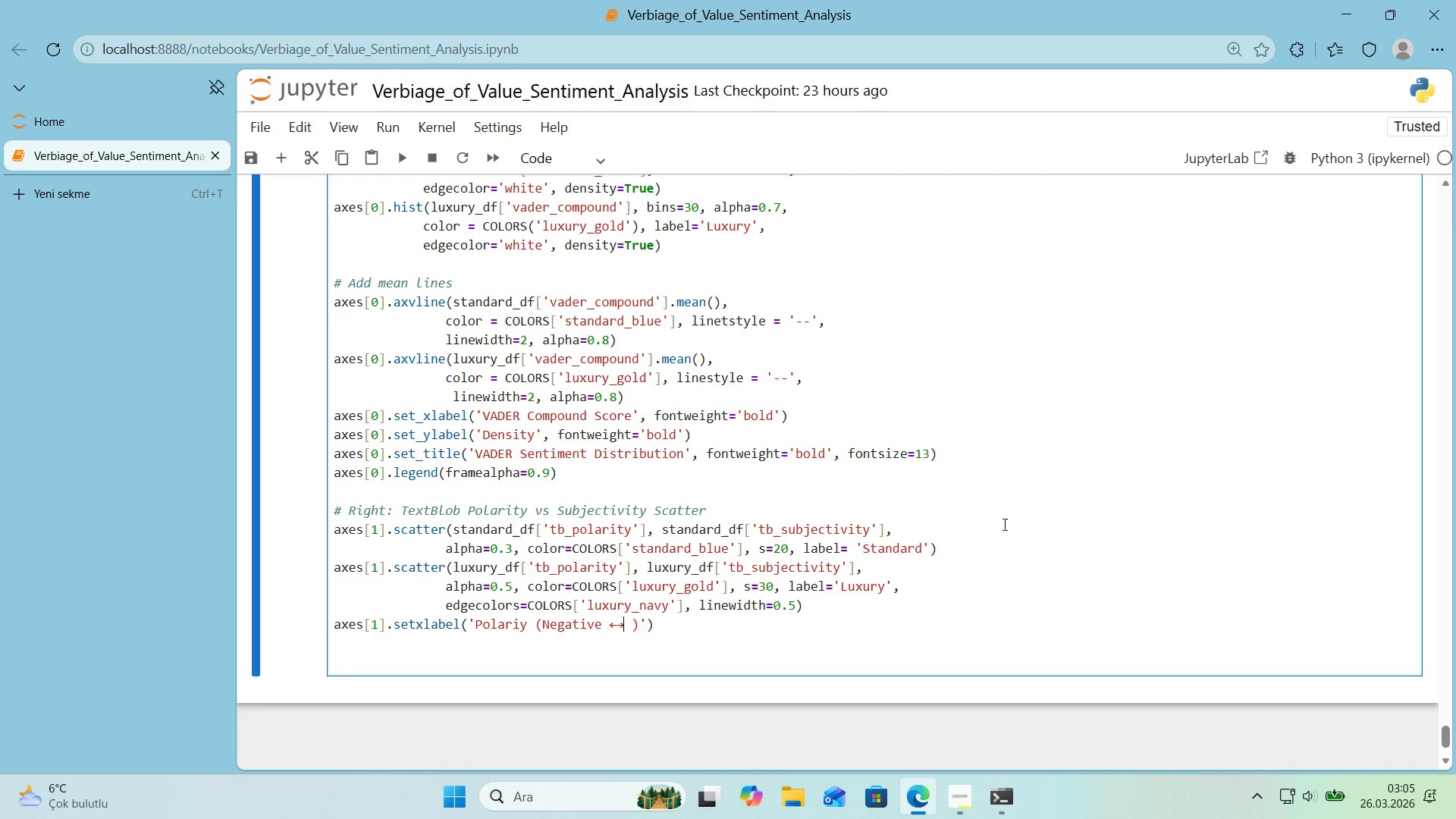 
key(ArrowLeft)
 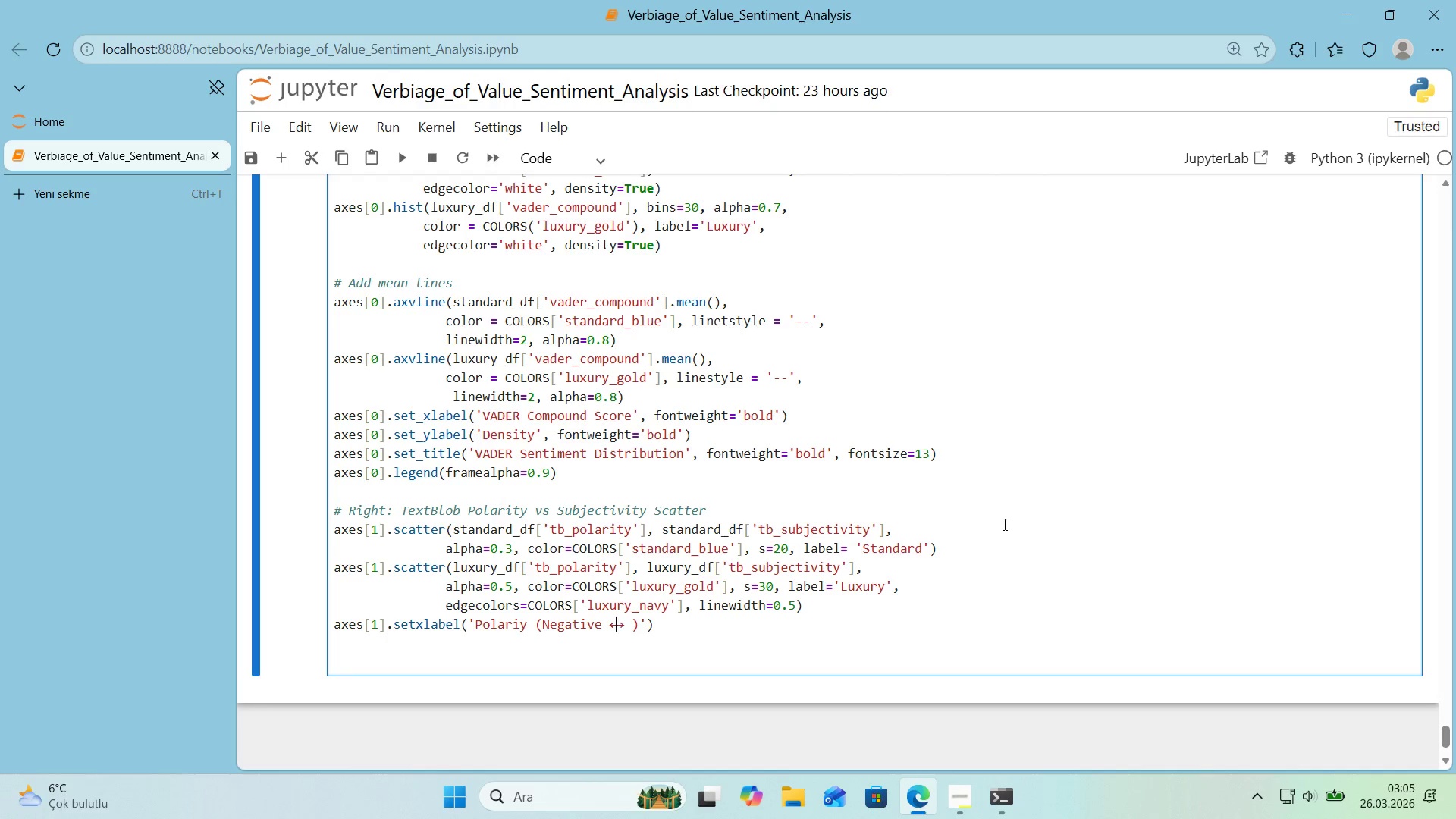 
key(Space)
 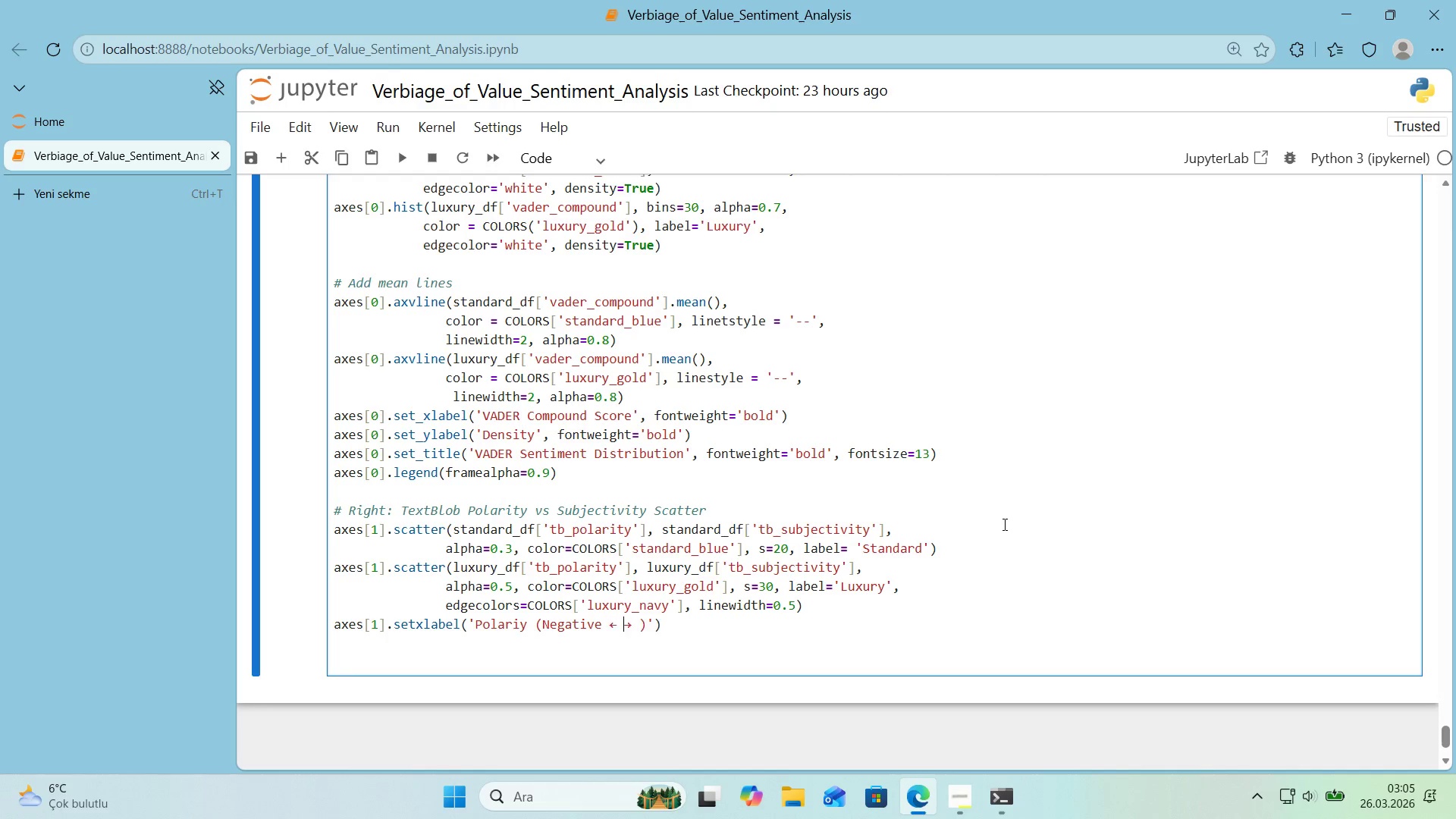 
key(ArrowRight)
 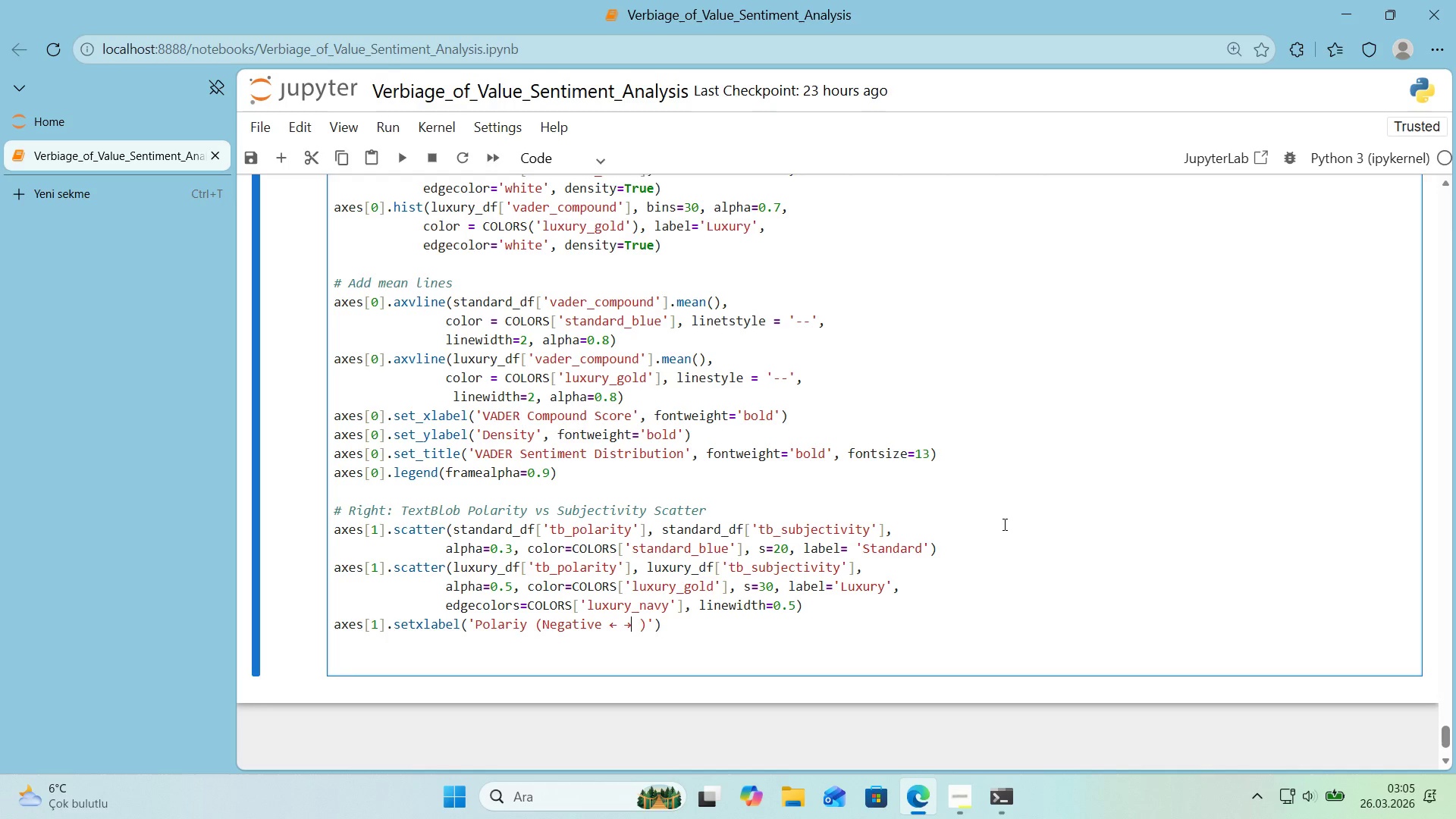 
key(ArrowRight)
 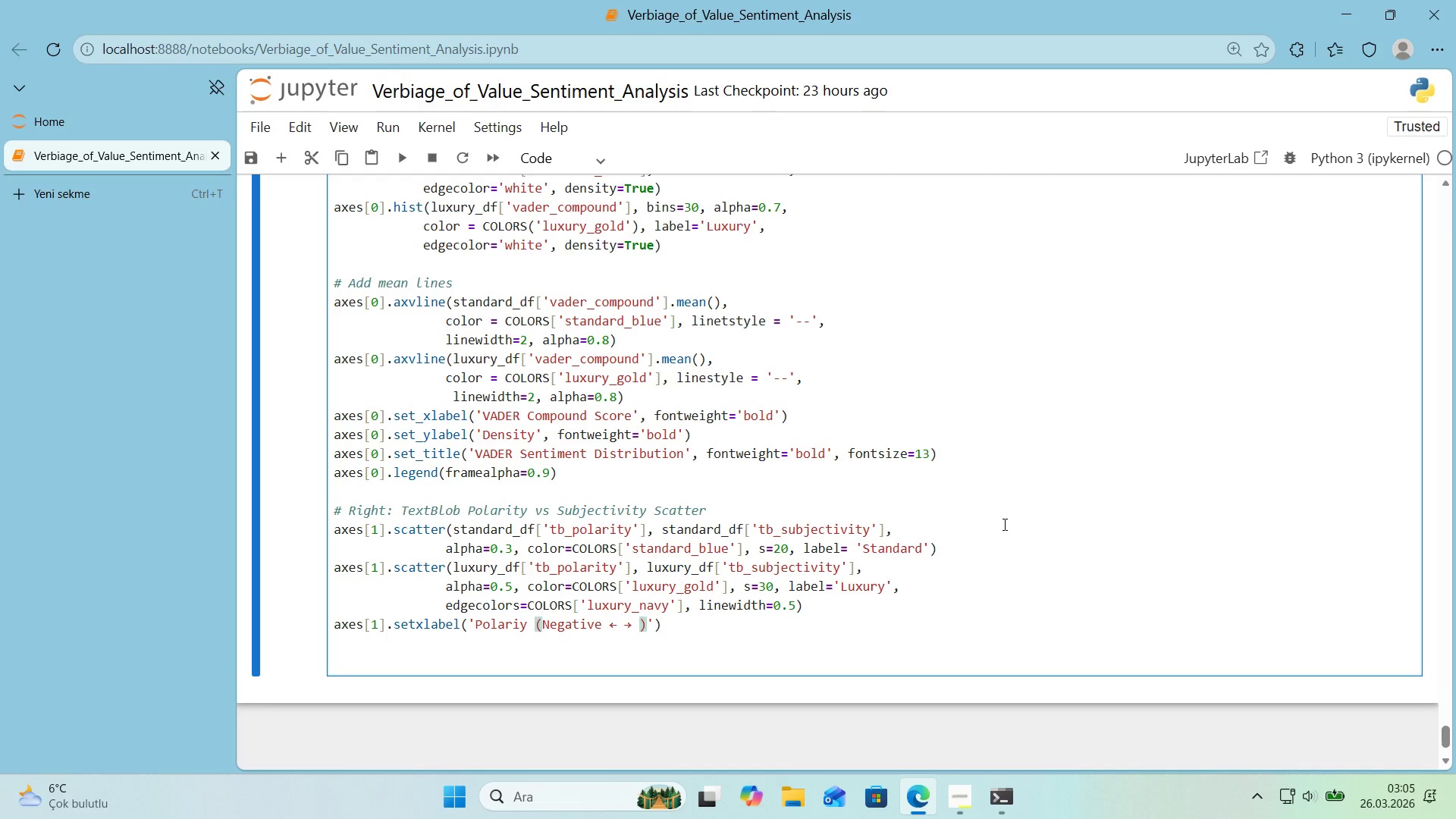 
key(Backspace)
type( Post')
key(Backspace)
key(Backspace)
type('t've )
 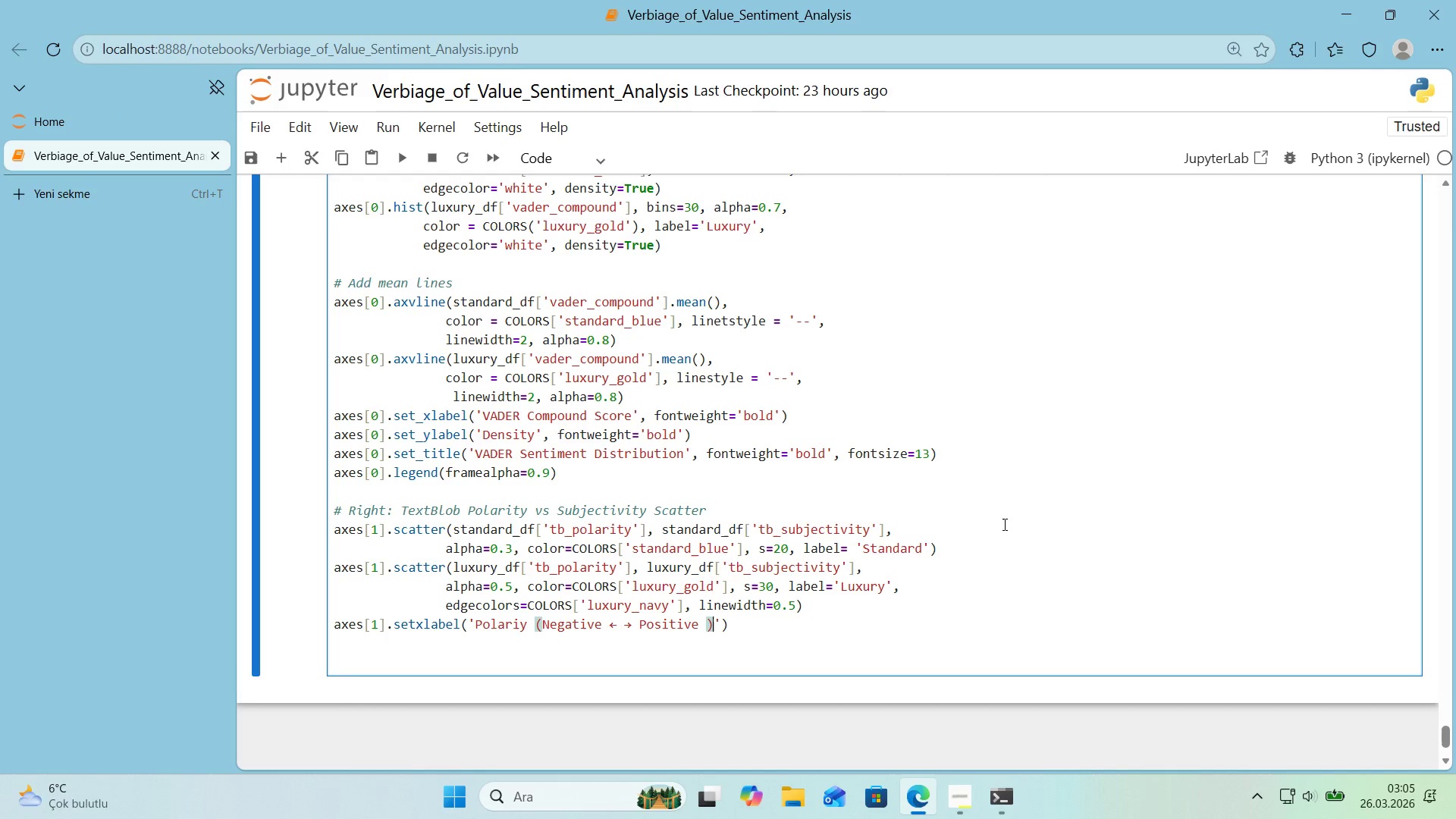 
key(ArrowRight)
 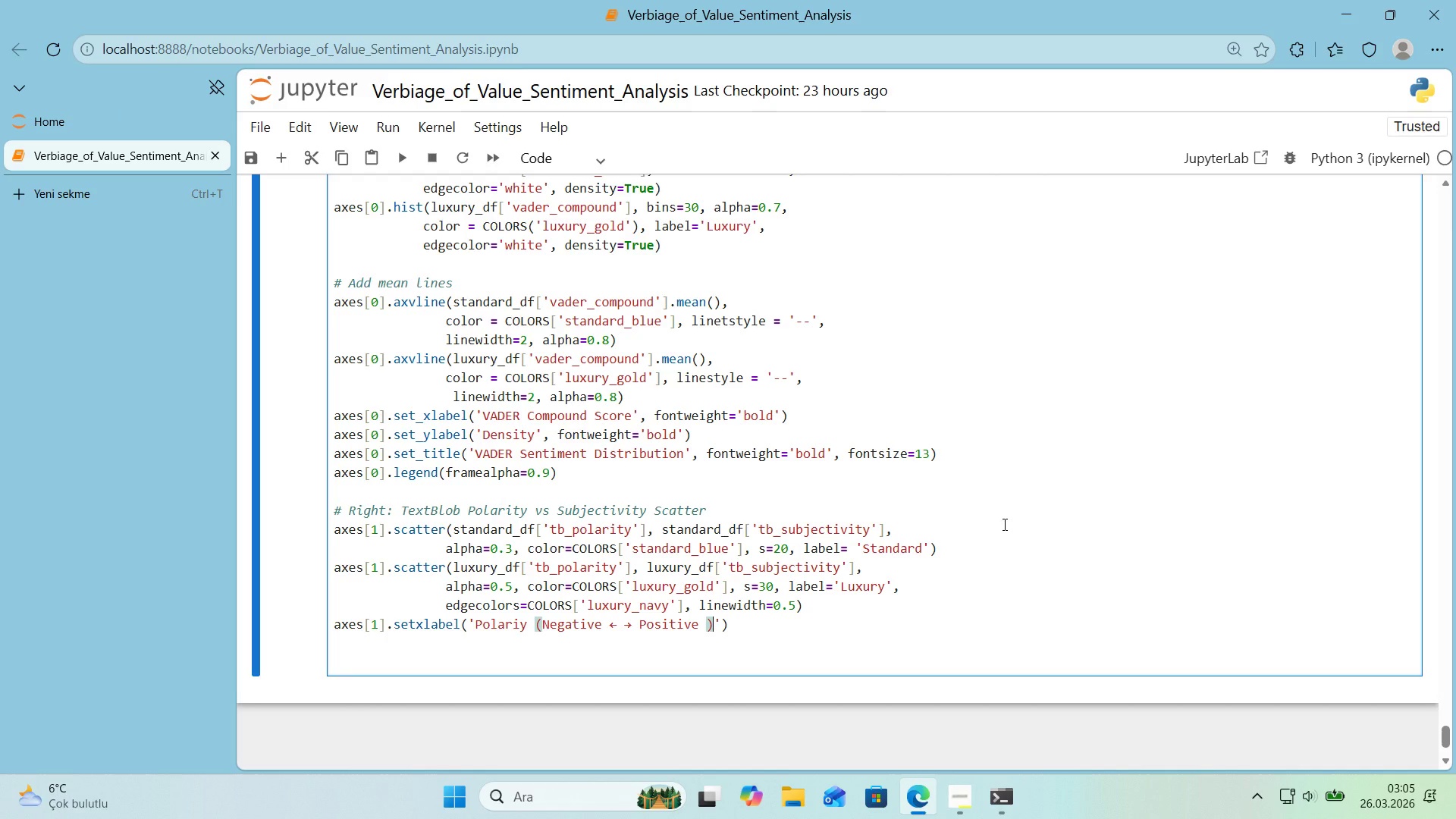 
key(ArrowRight)
 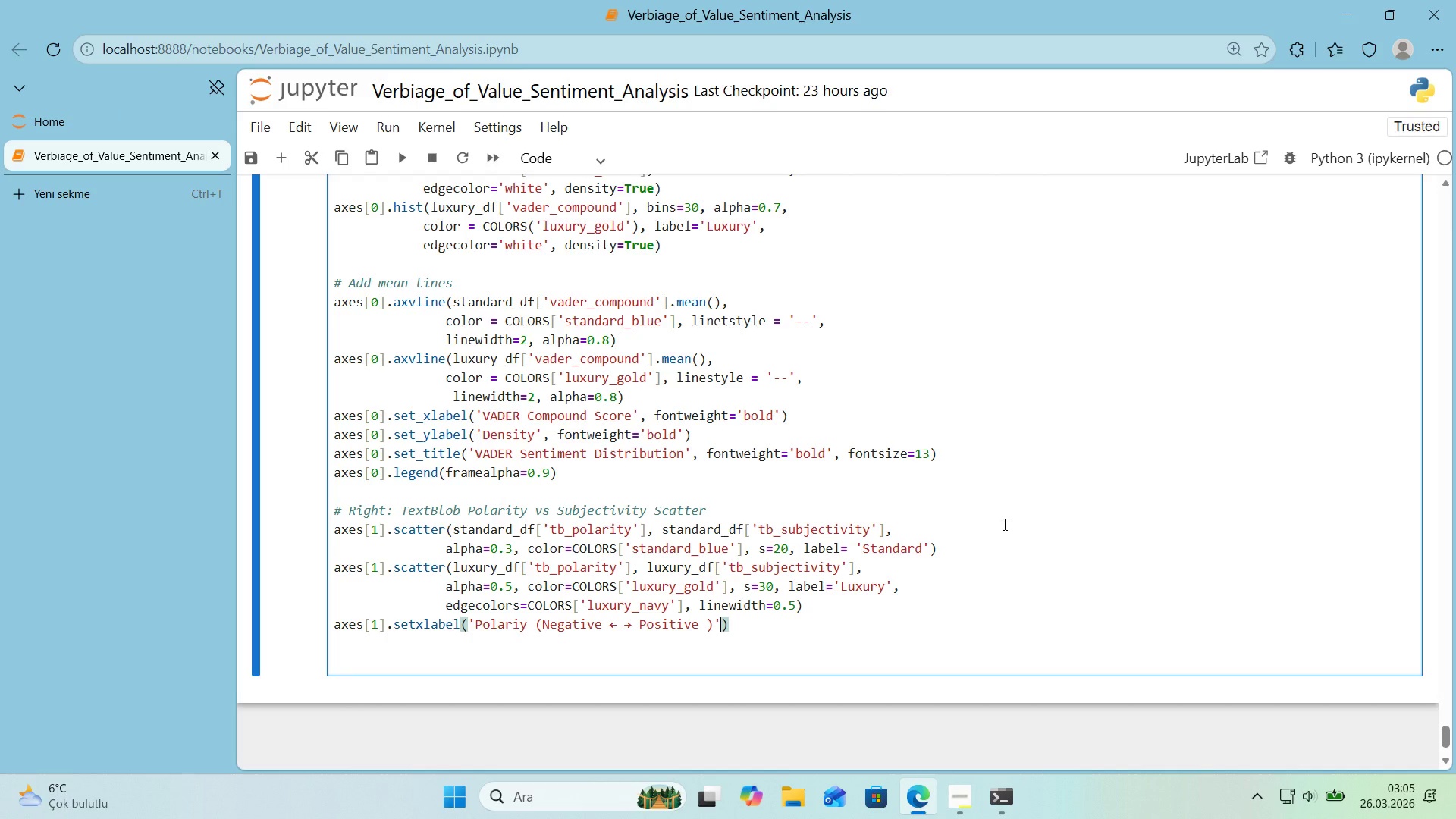 
key(ArrowLeft)
 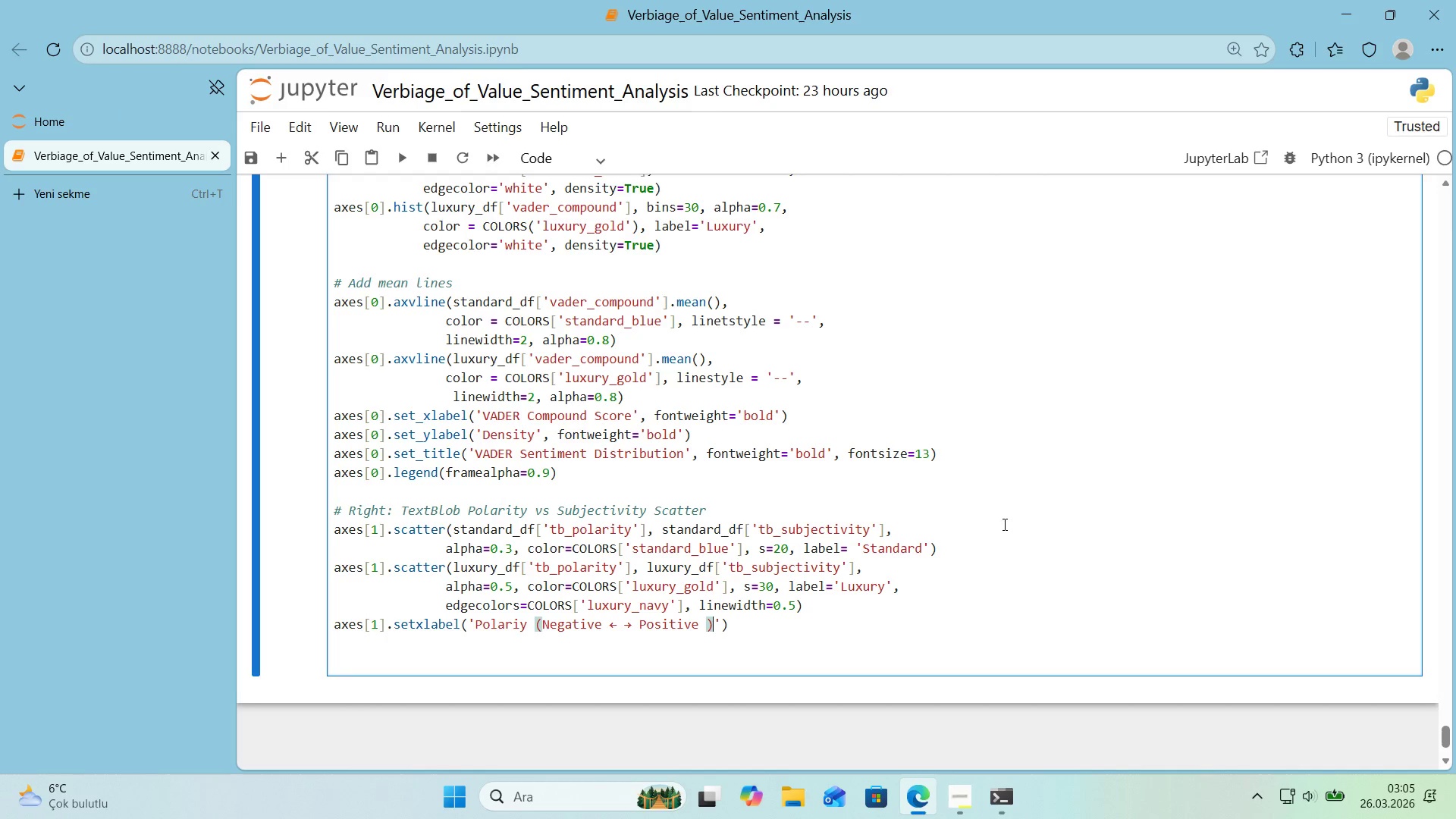 
key(ArrowLeft)
 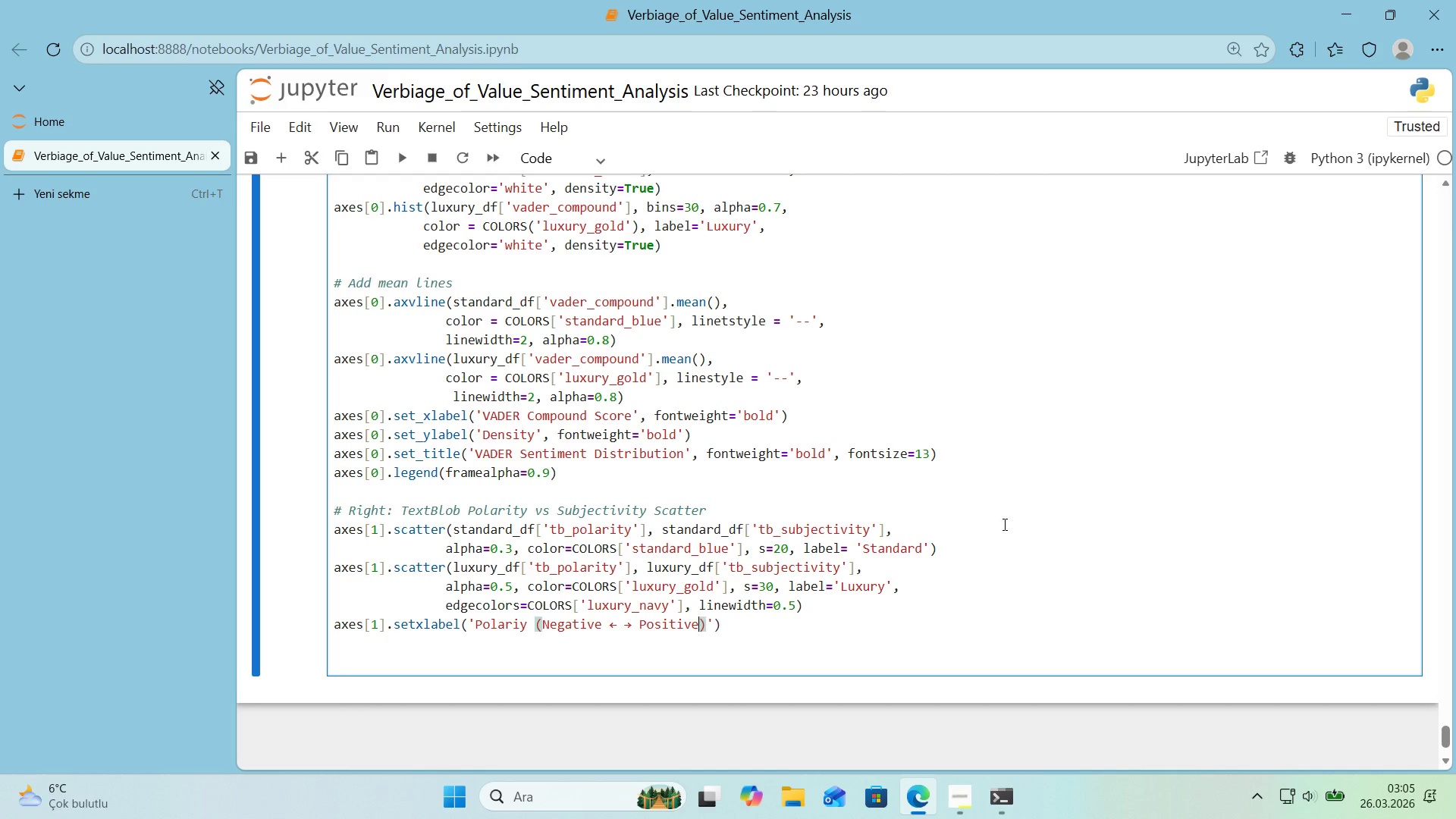 
key(Backspace)
 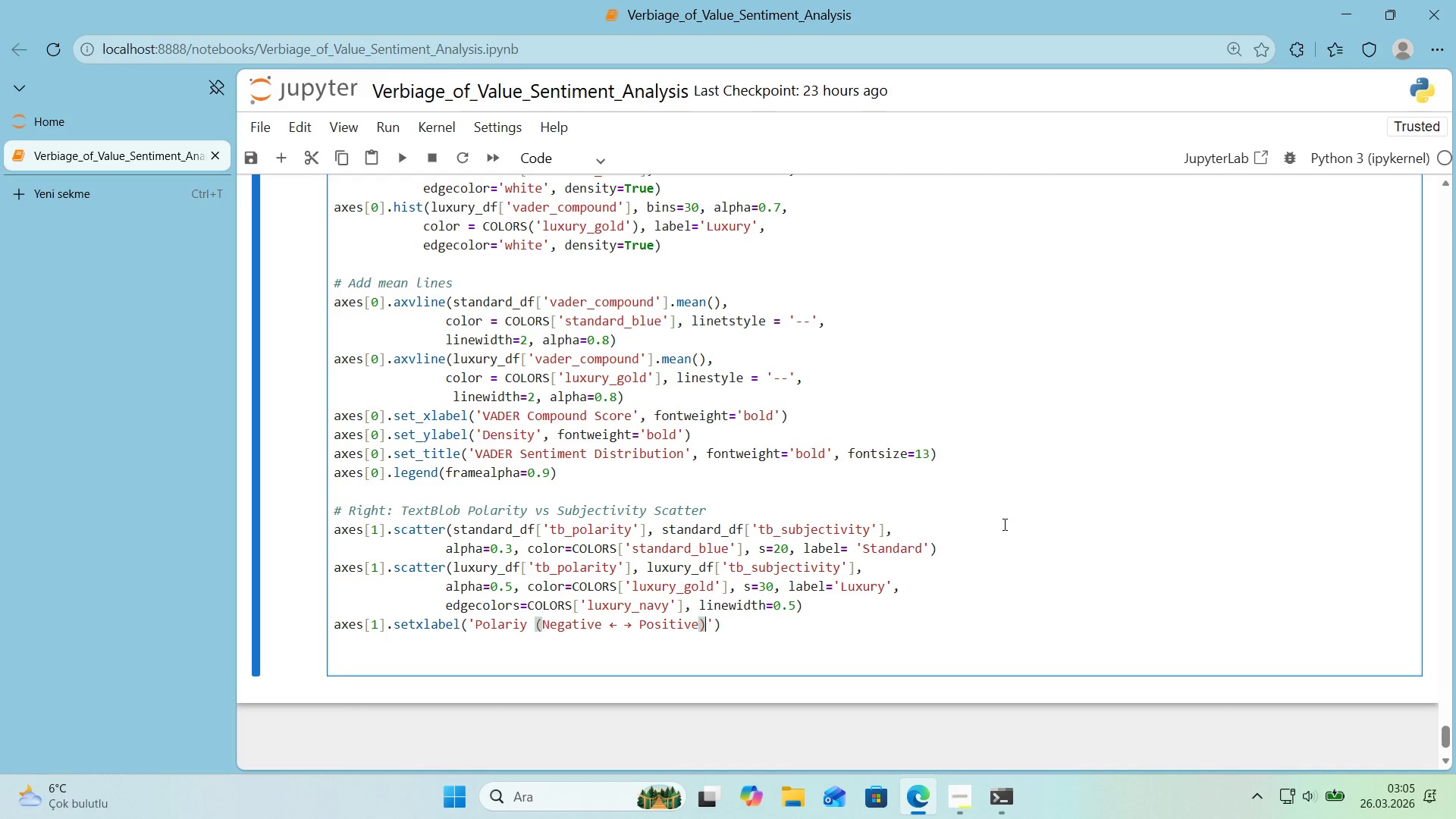 
key(ArrowRight)
 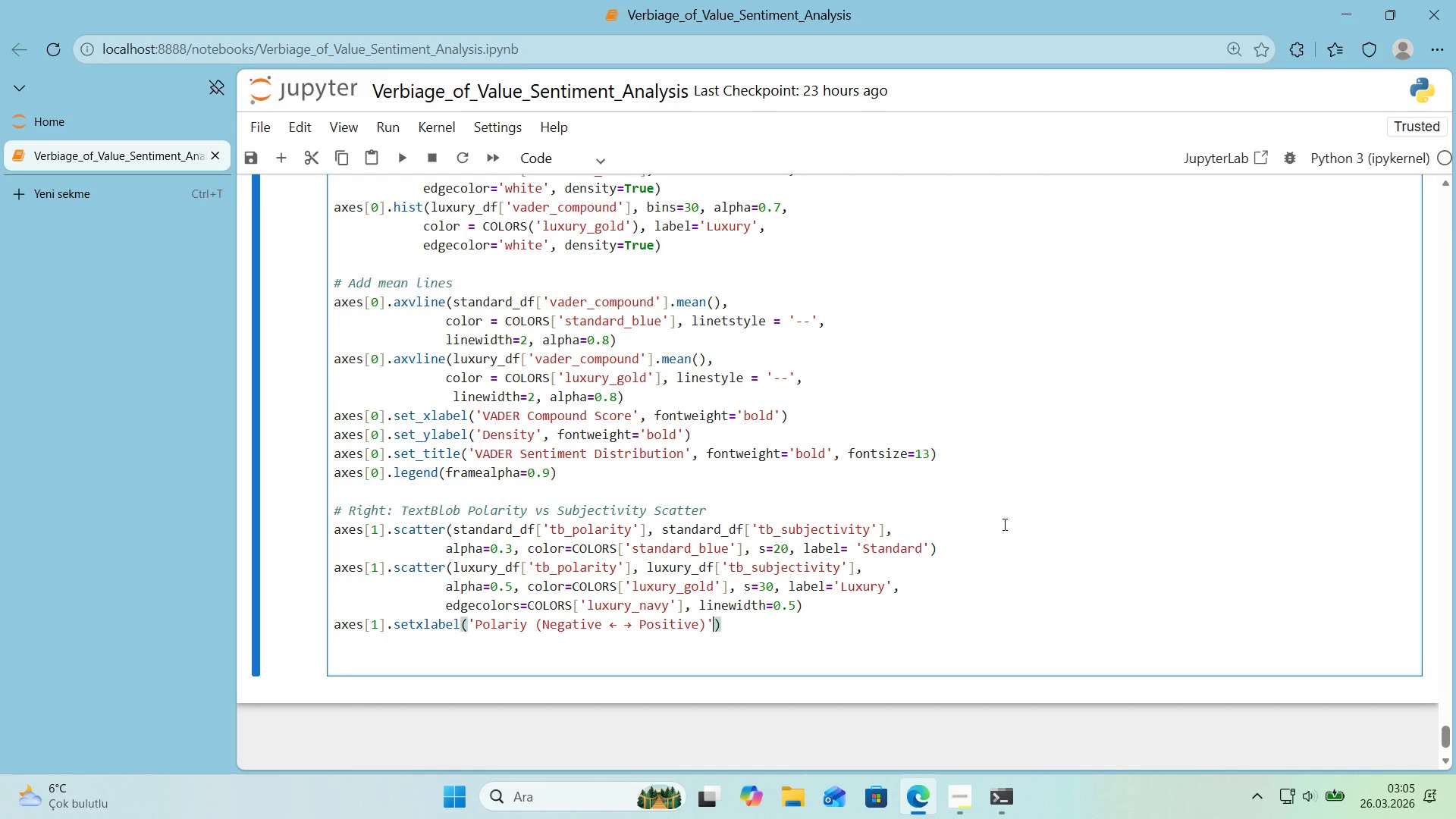 
key(ArrowRight)
 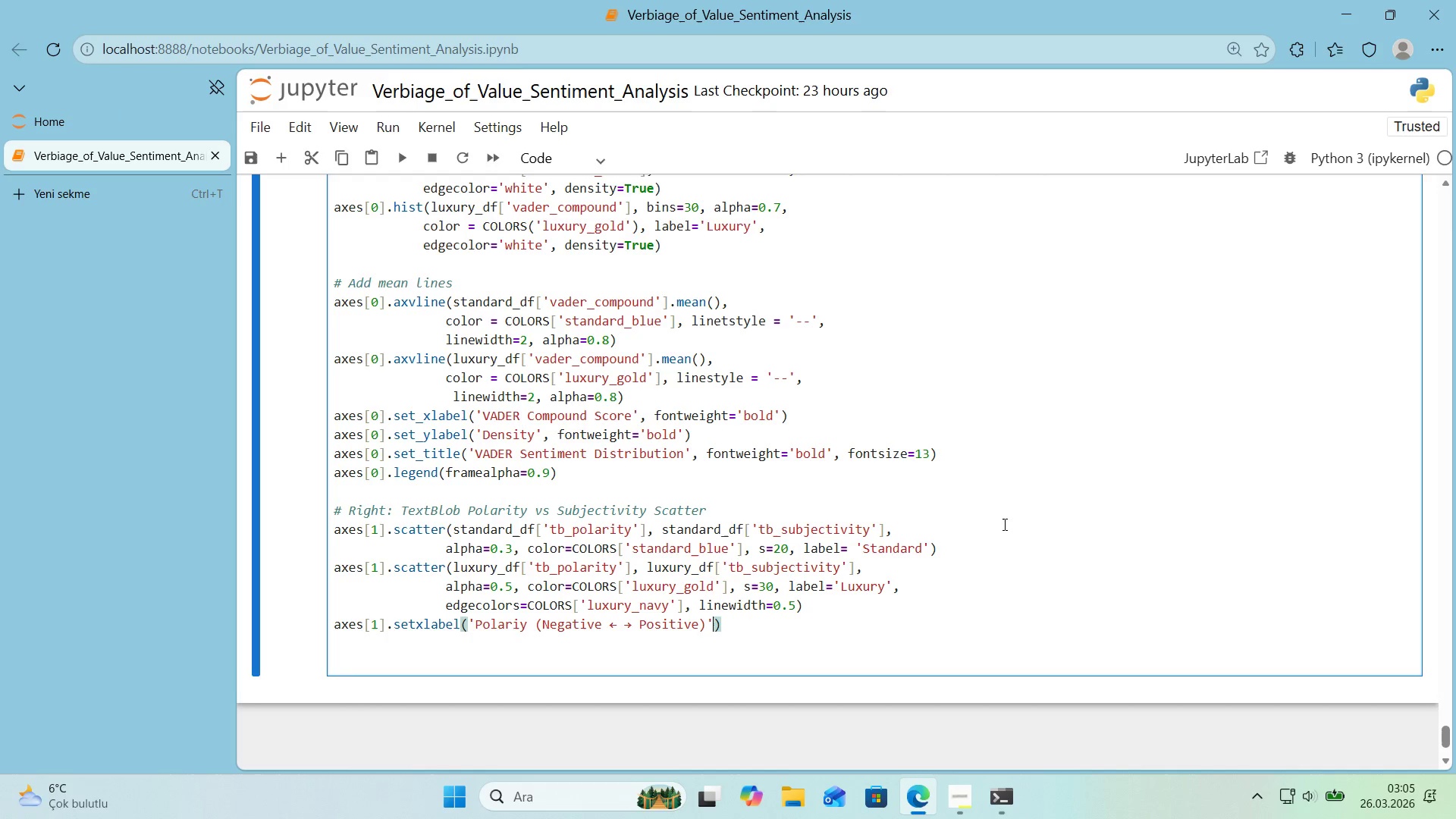 
type(, fontwe'ght))
 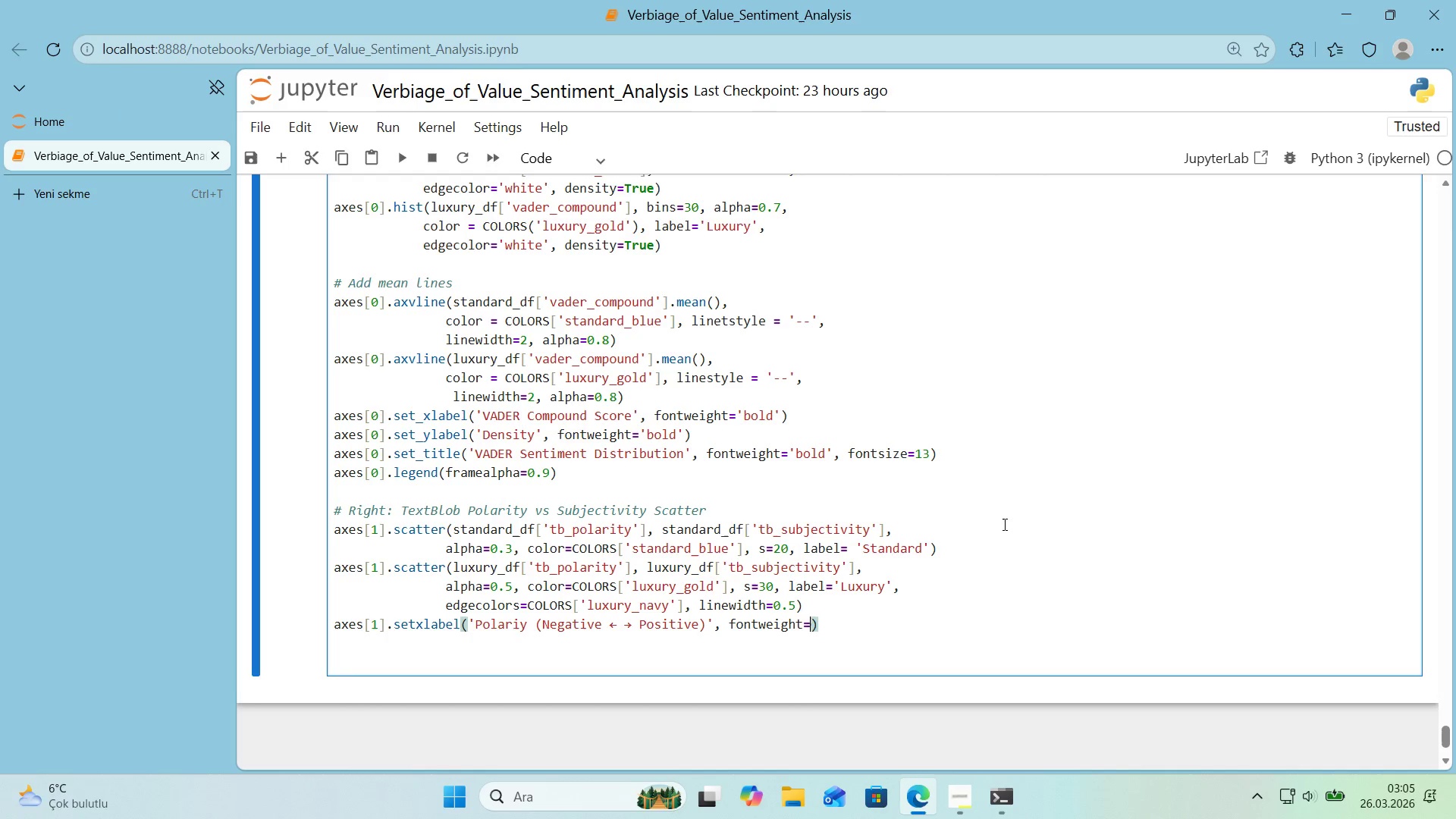 
type(@@)
 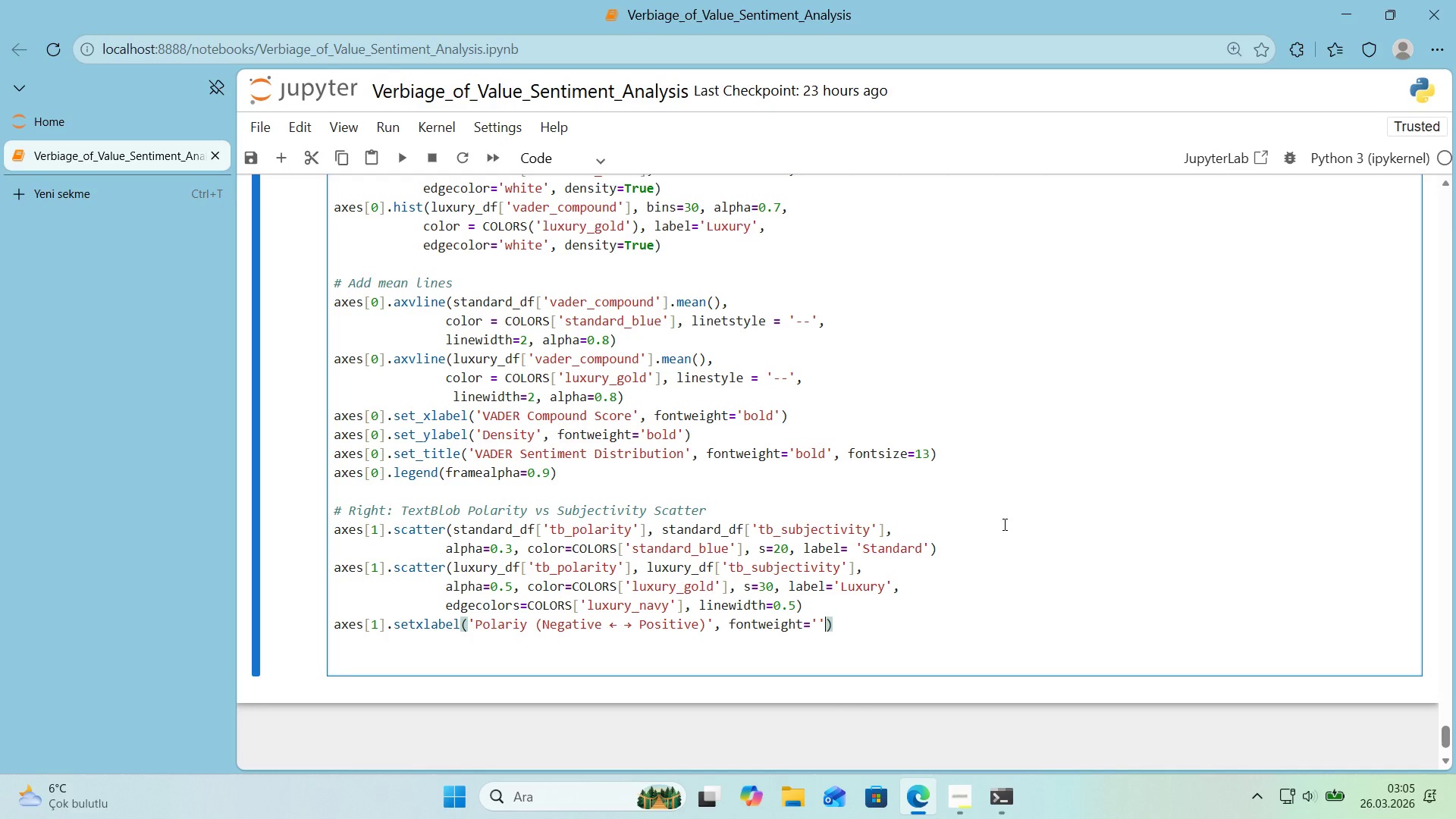 
key(ArrowLeft)
 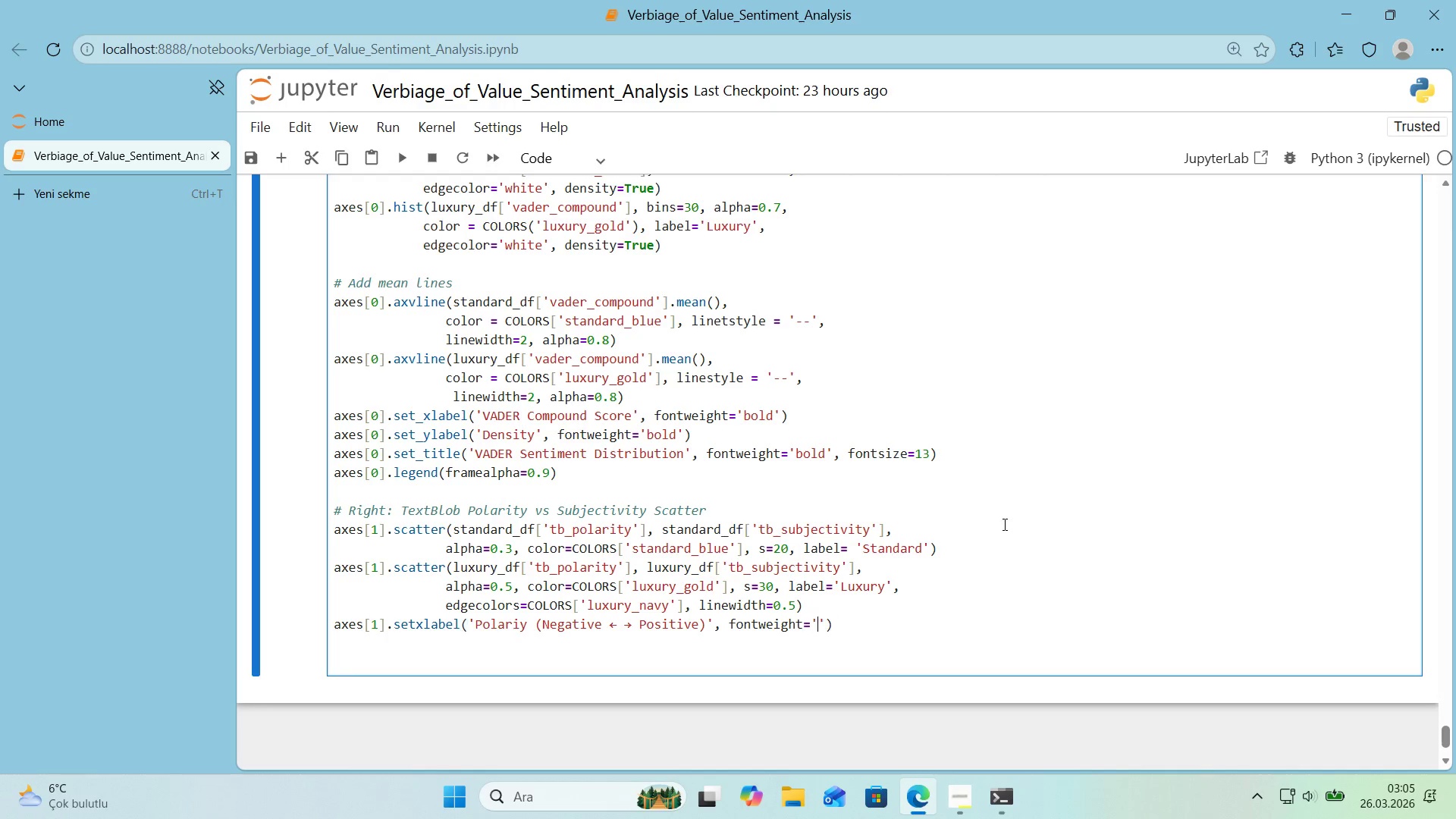 
type(bold)
 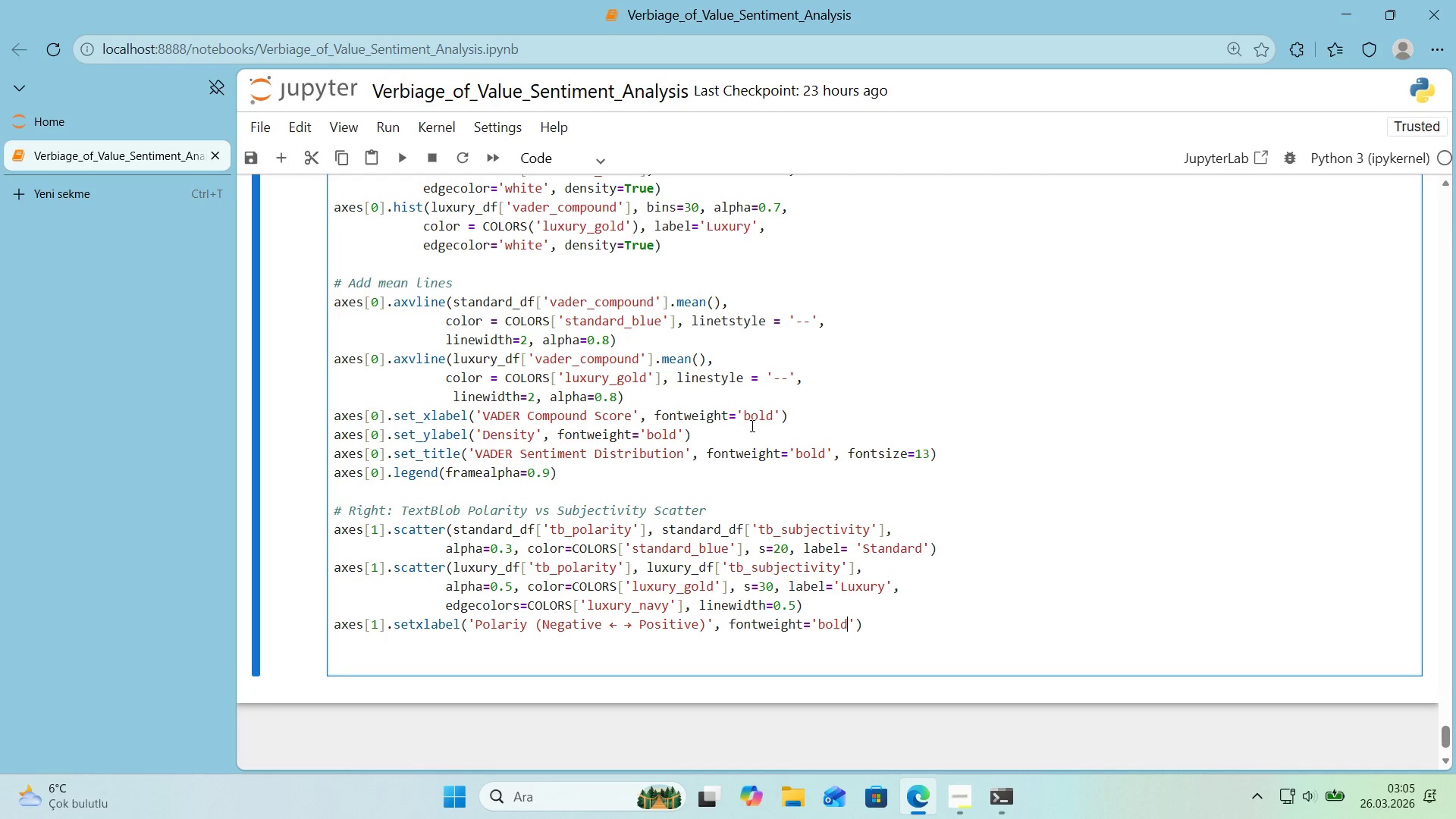 
double_click([730, 453])
 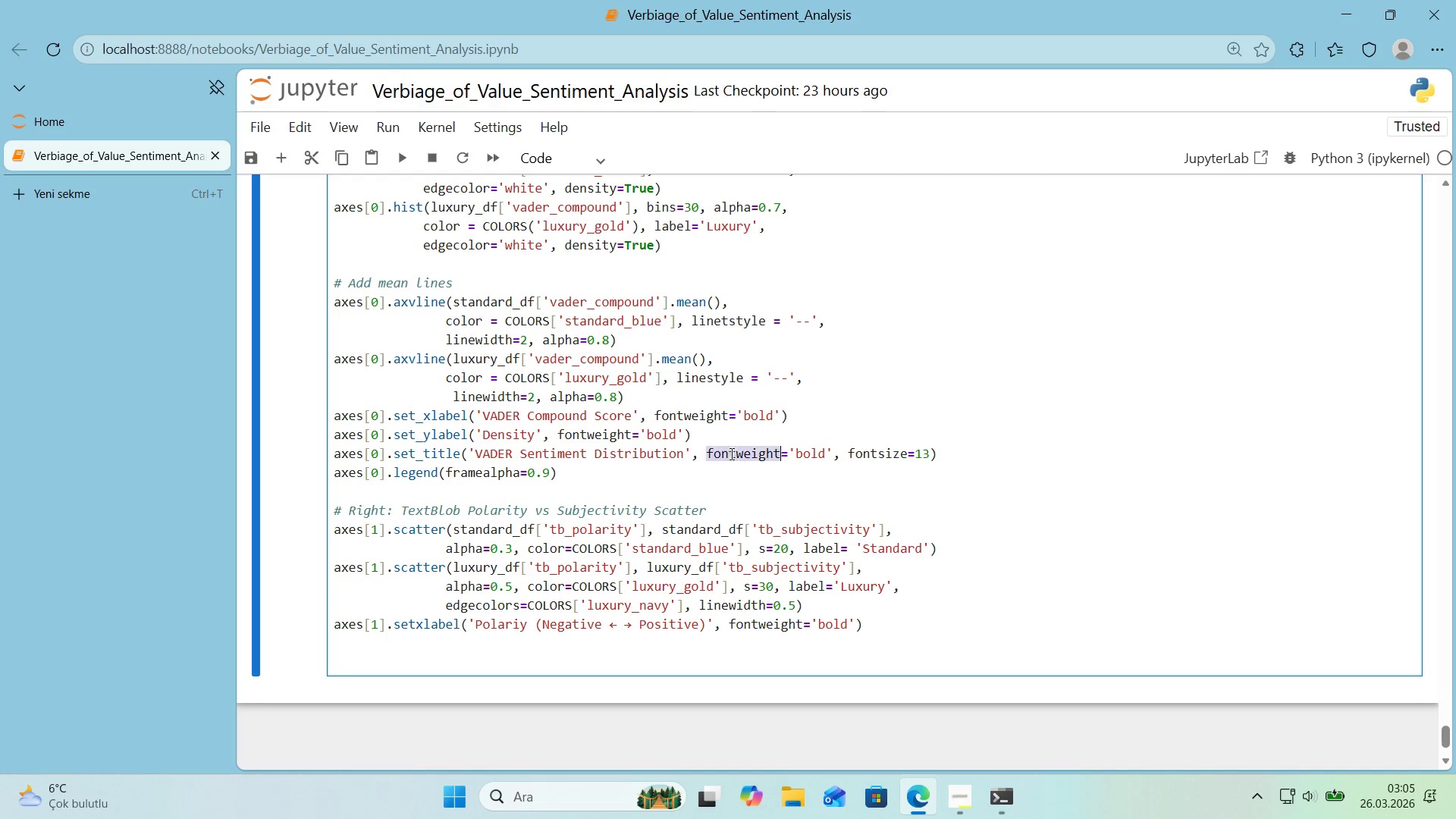 
key(Control+ControlLeft)
 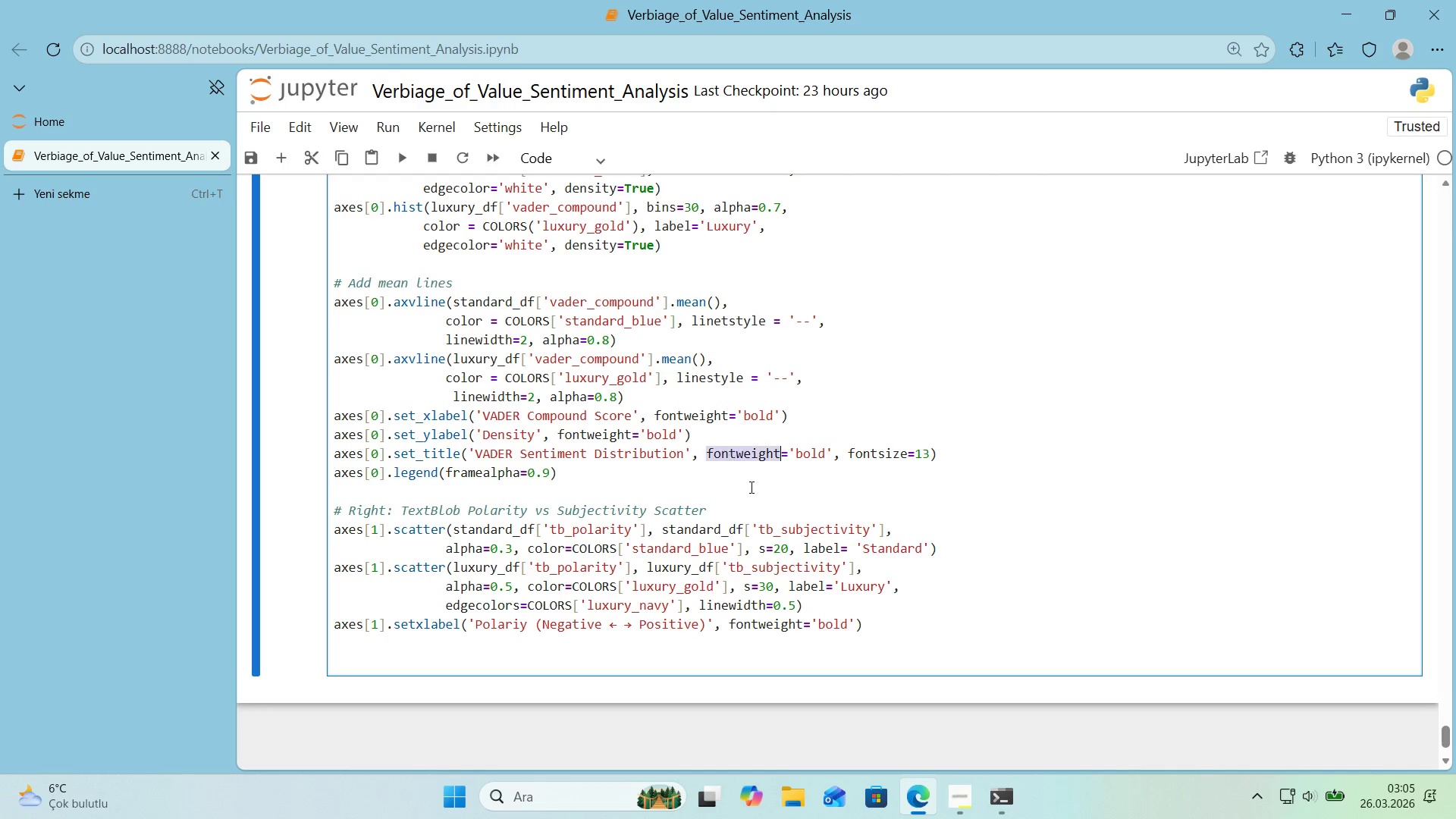 
key(Control+C)
 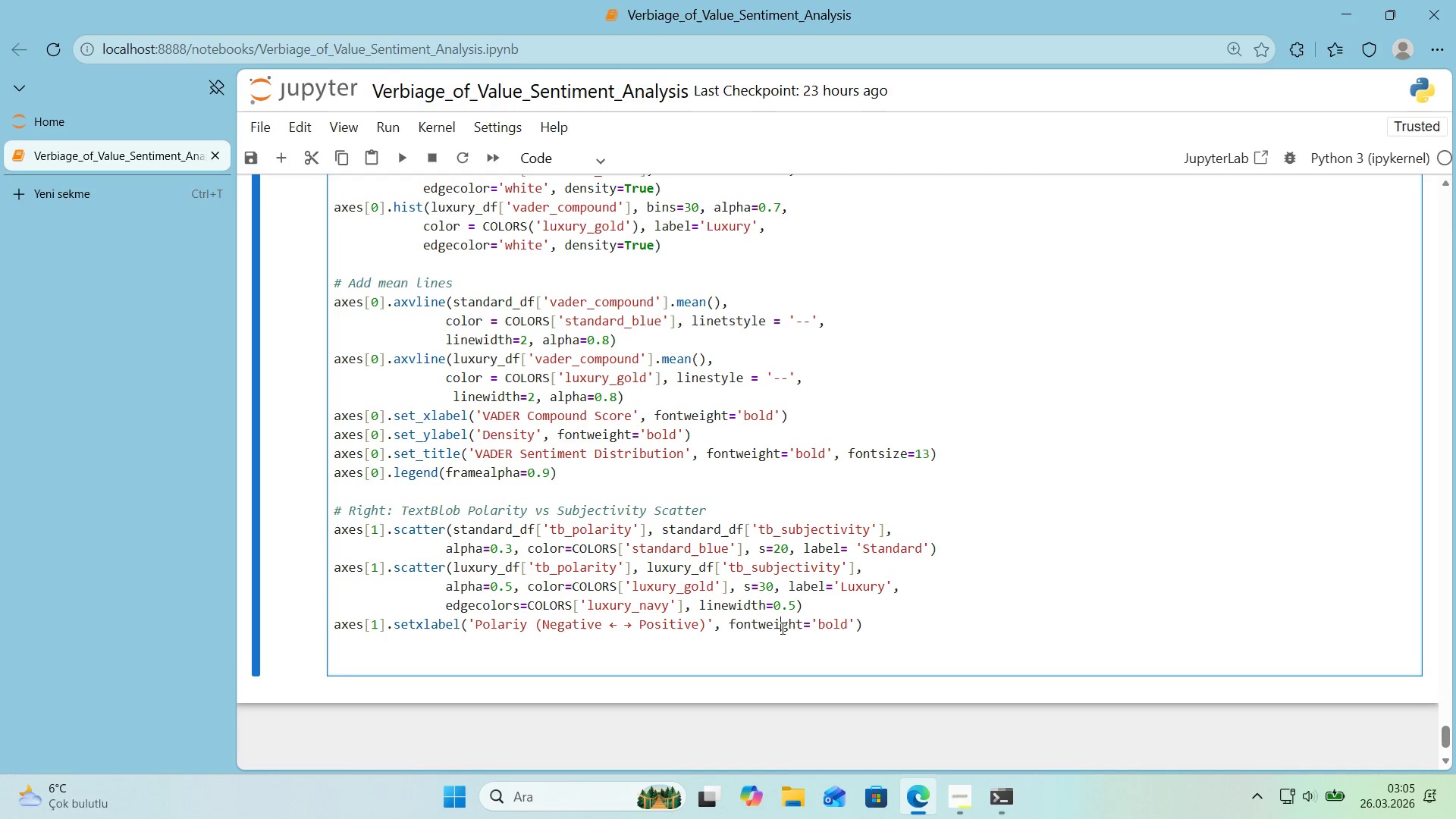 
double_click([781, 628])
 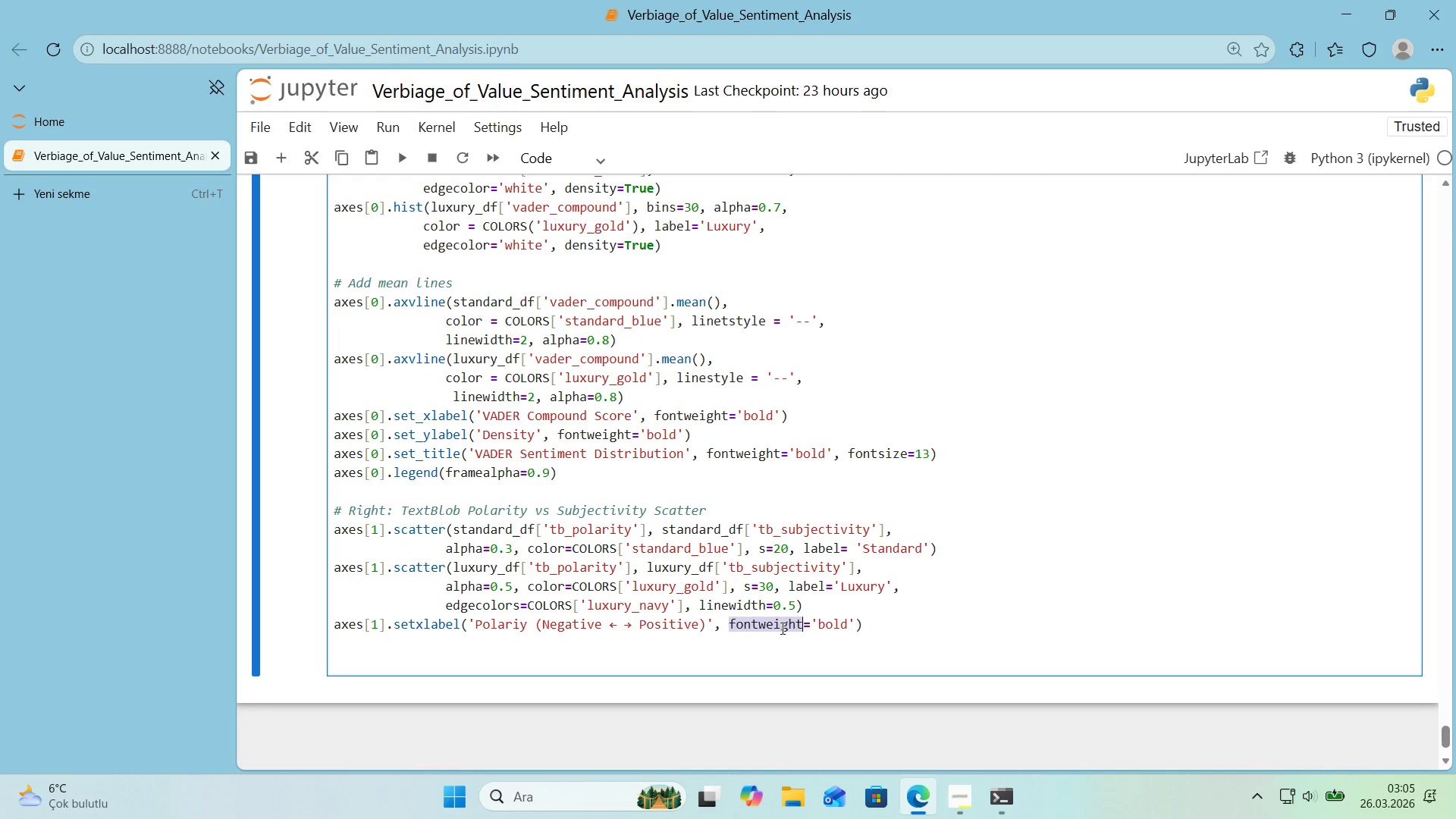 
key(Control+ControlLeft)
 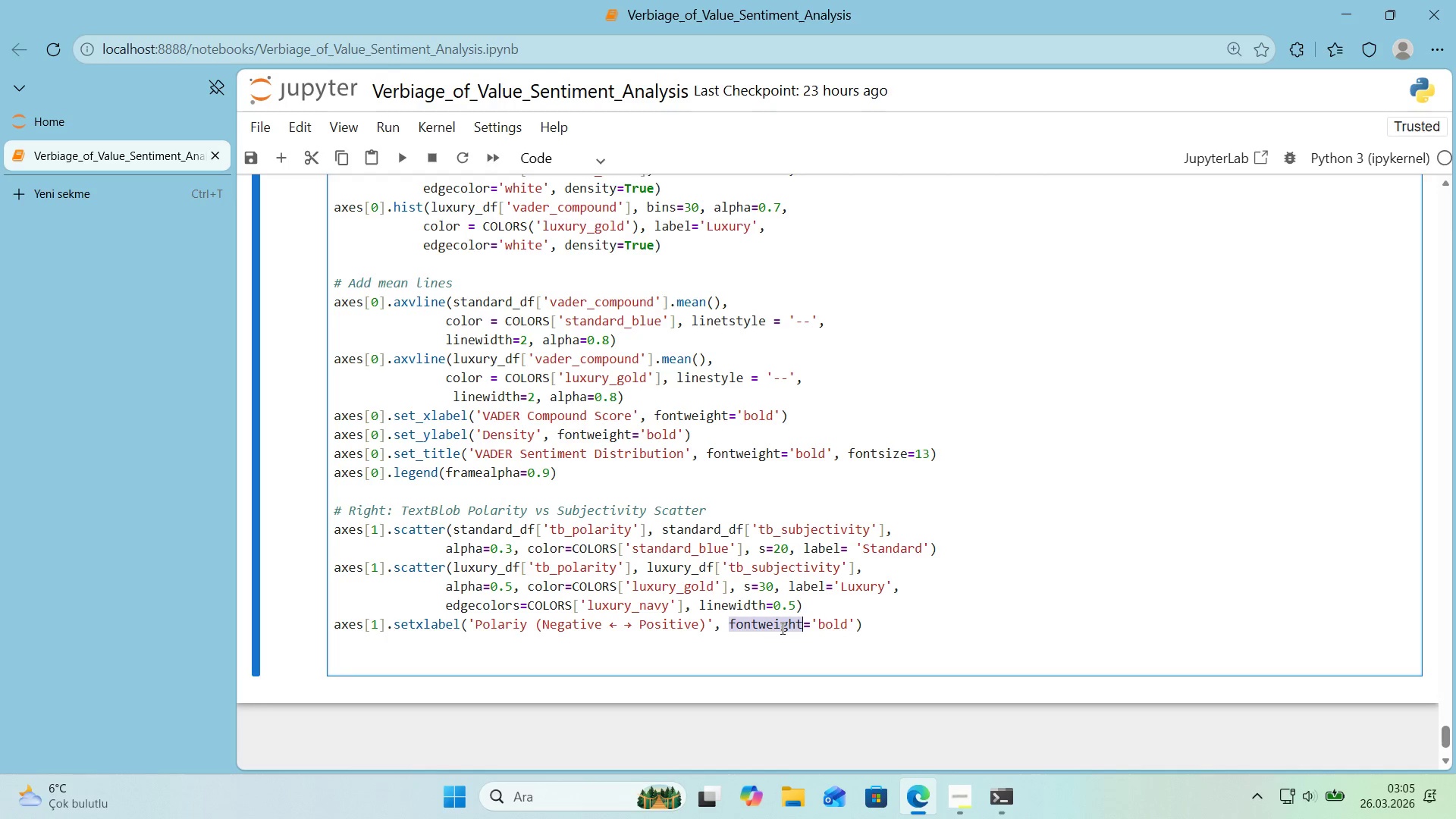 
key(Control+V)
 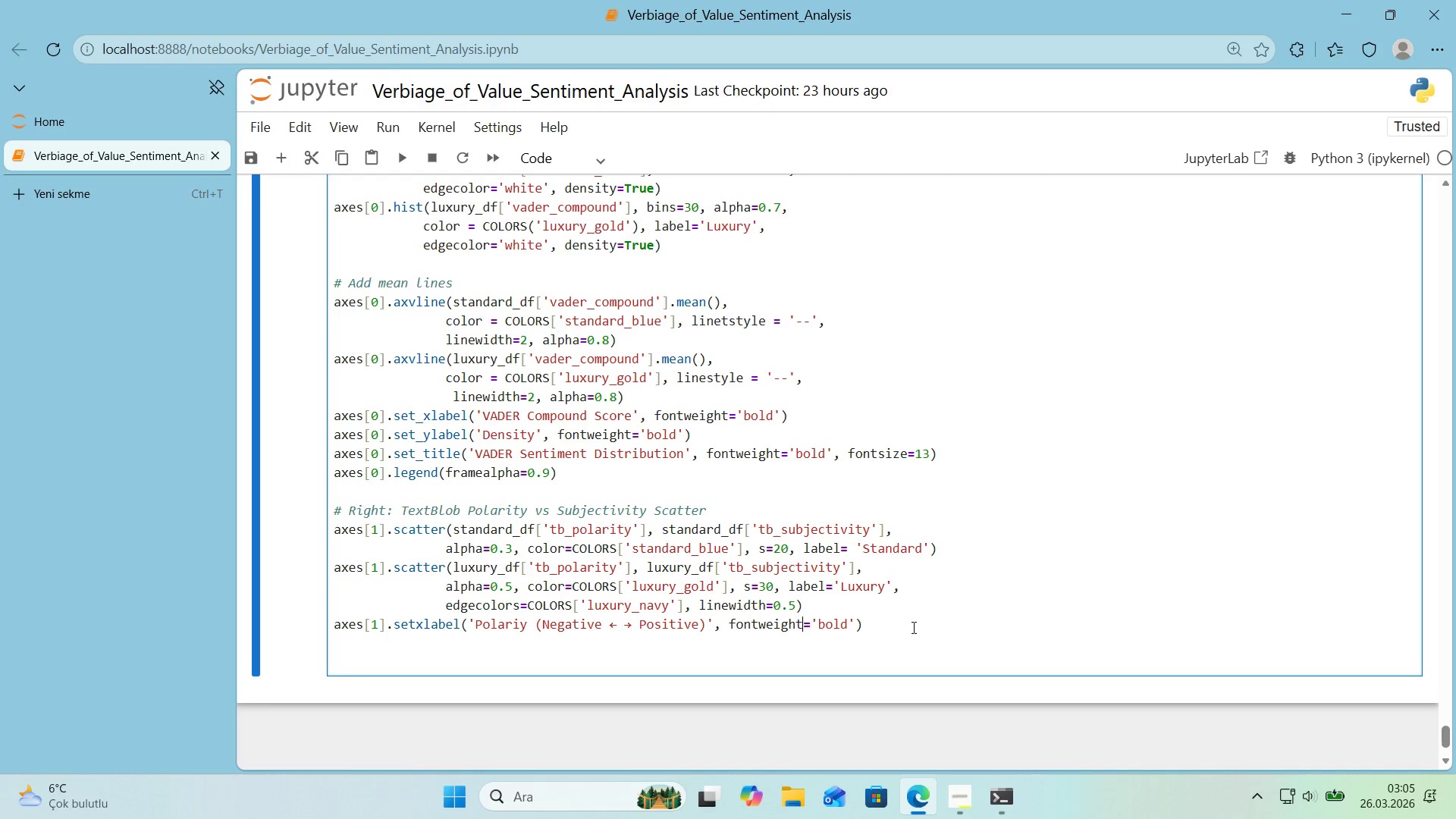 
triple_click([913, 627])
 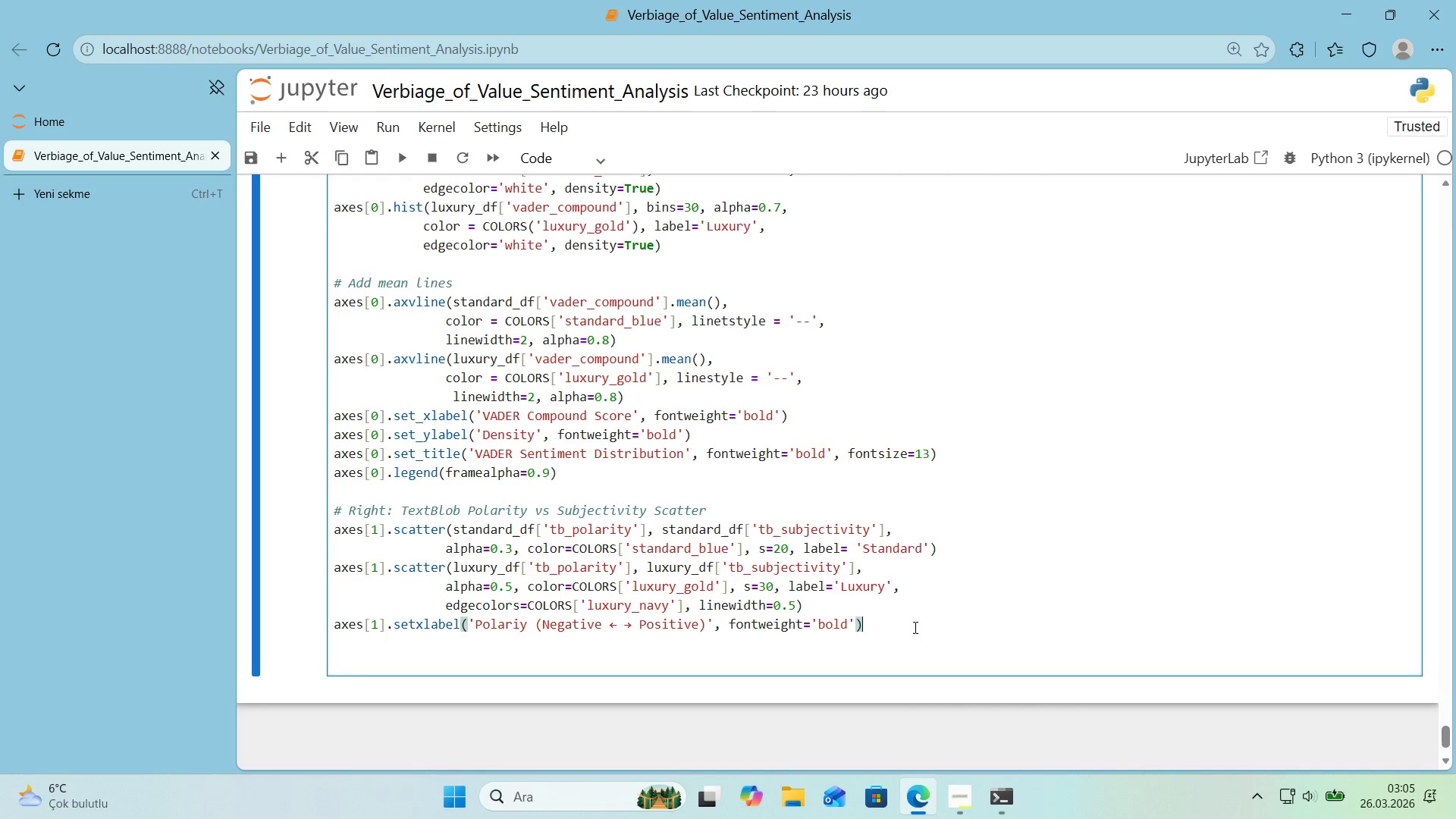 
key(Enter)
 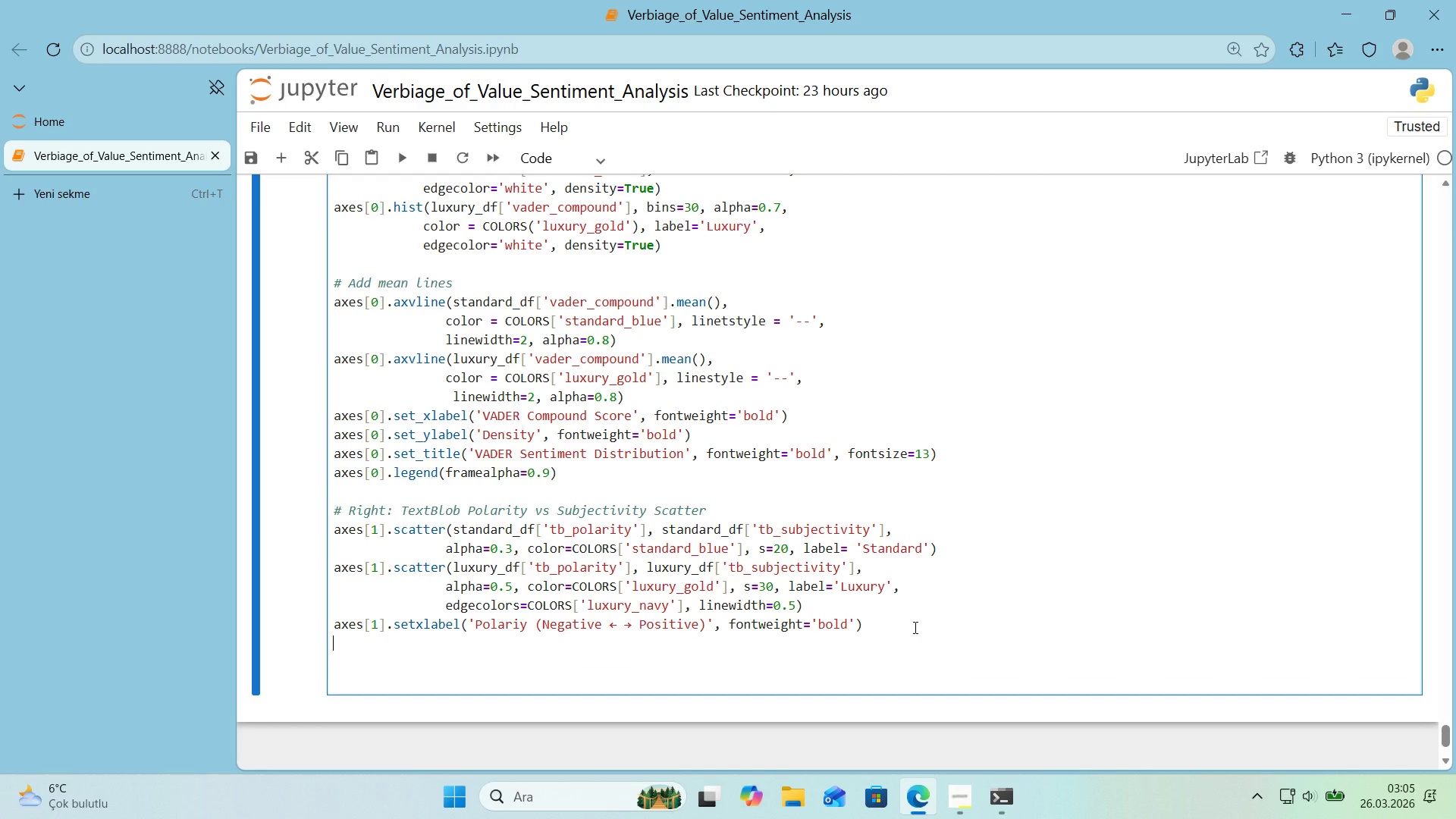 
type(axes)
 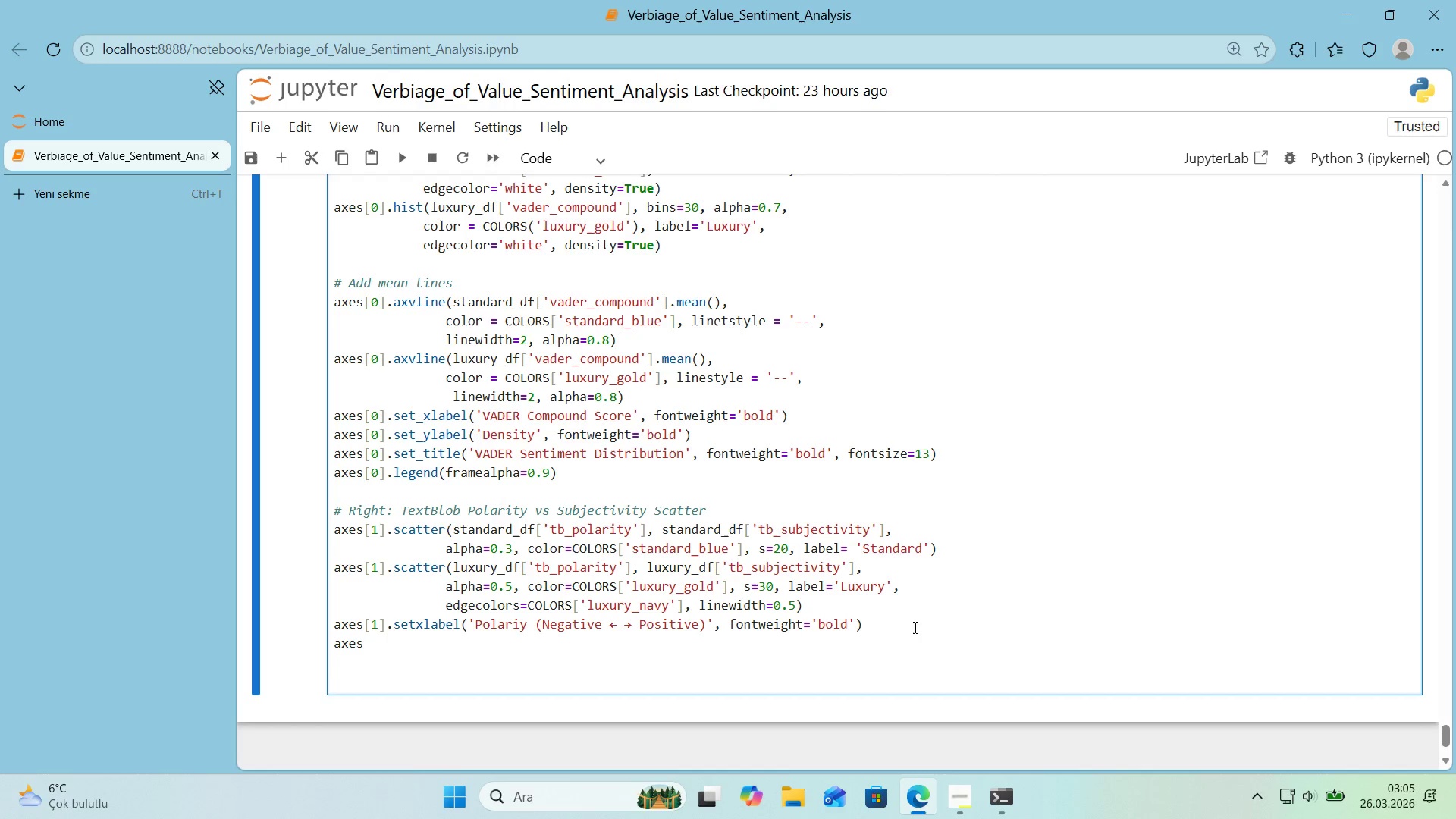 
key(Alt+Control+8)
 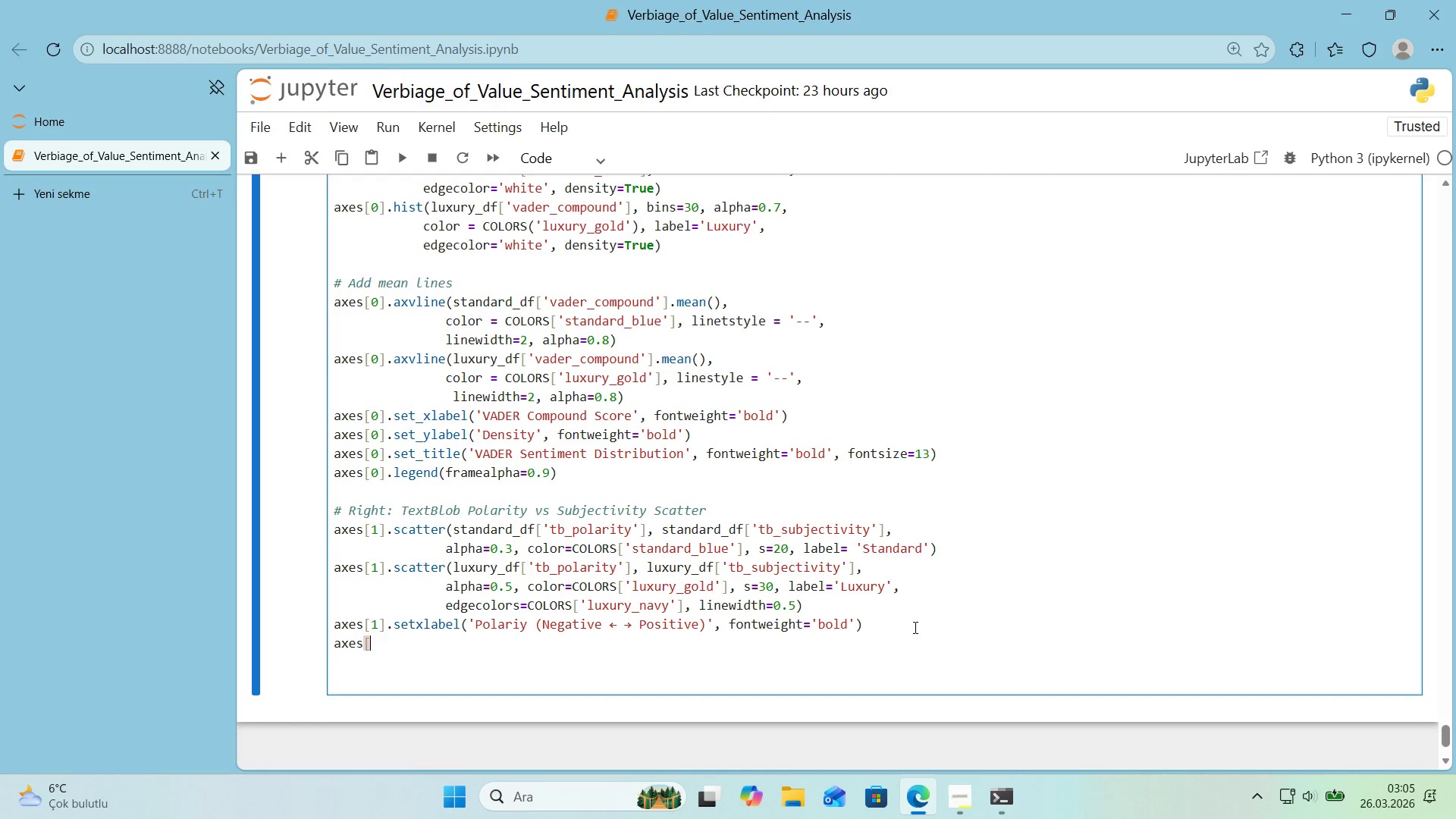 
key(Alt+Control+9)
 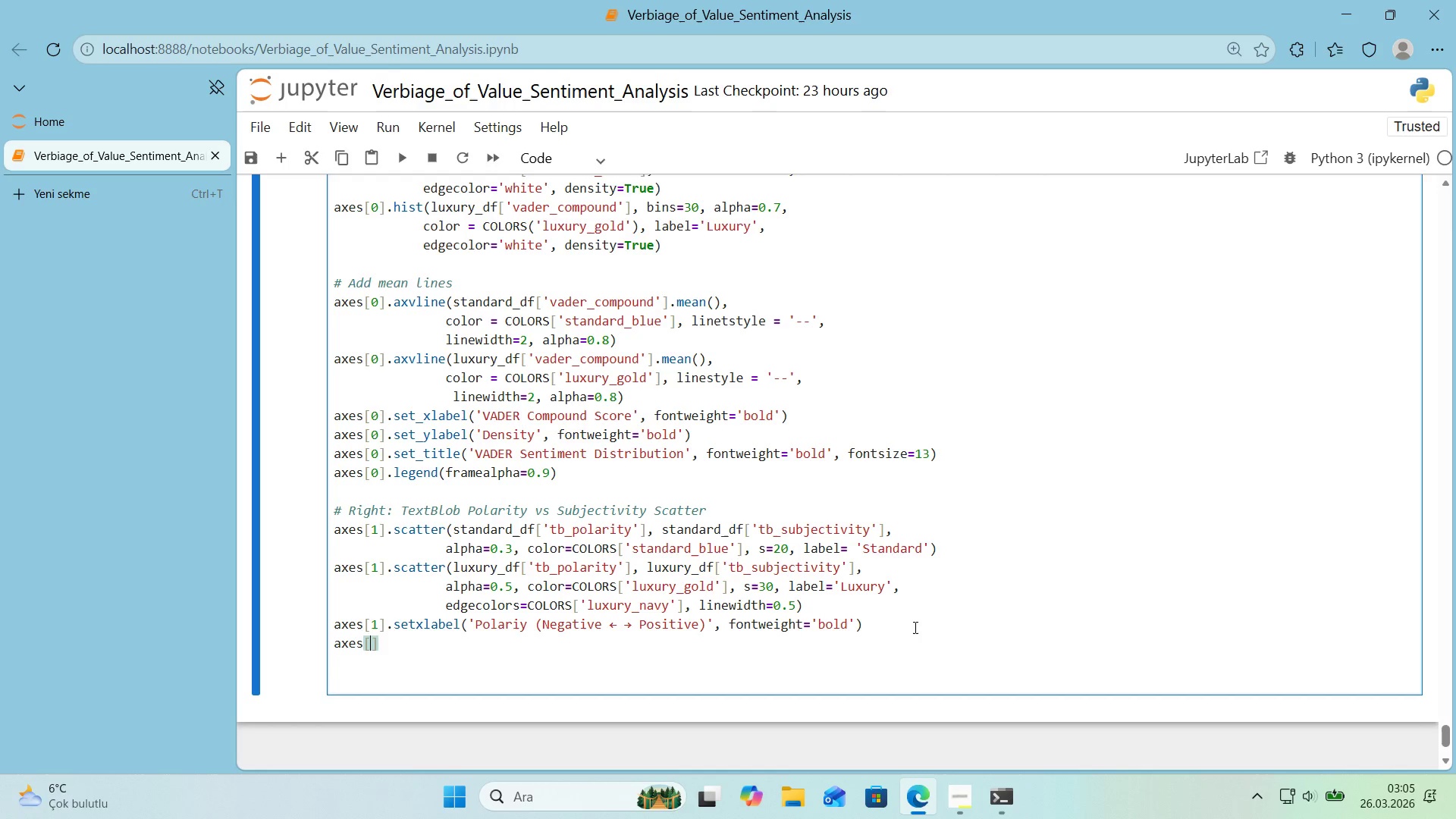 
key(ArrowLeft)
 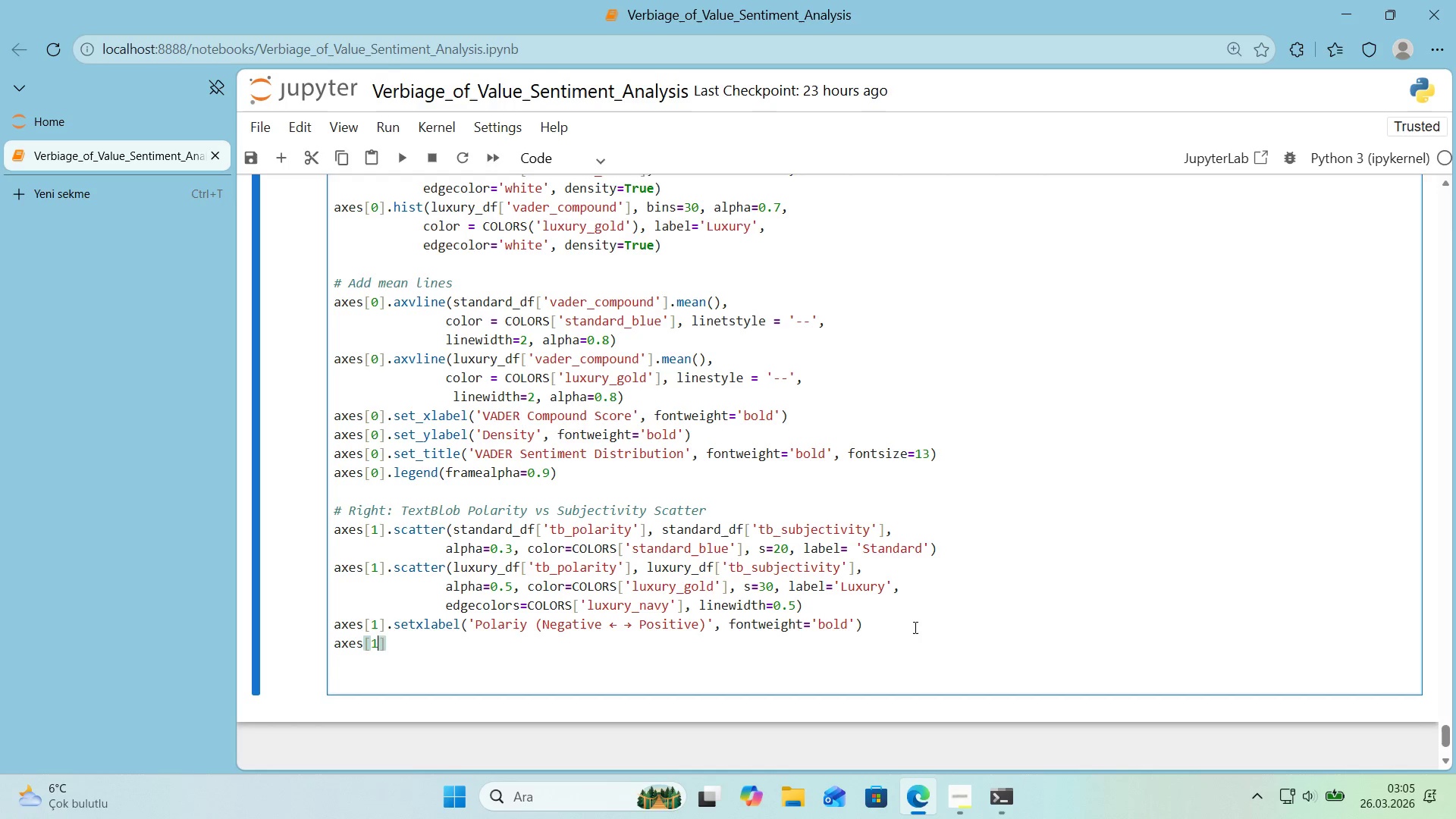 
key(1)
 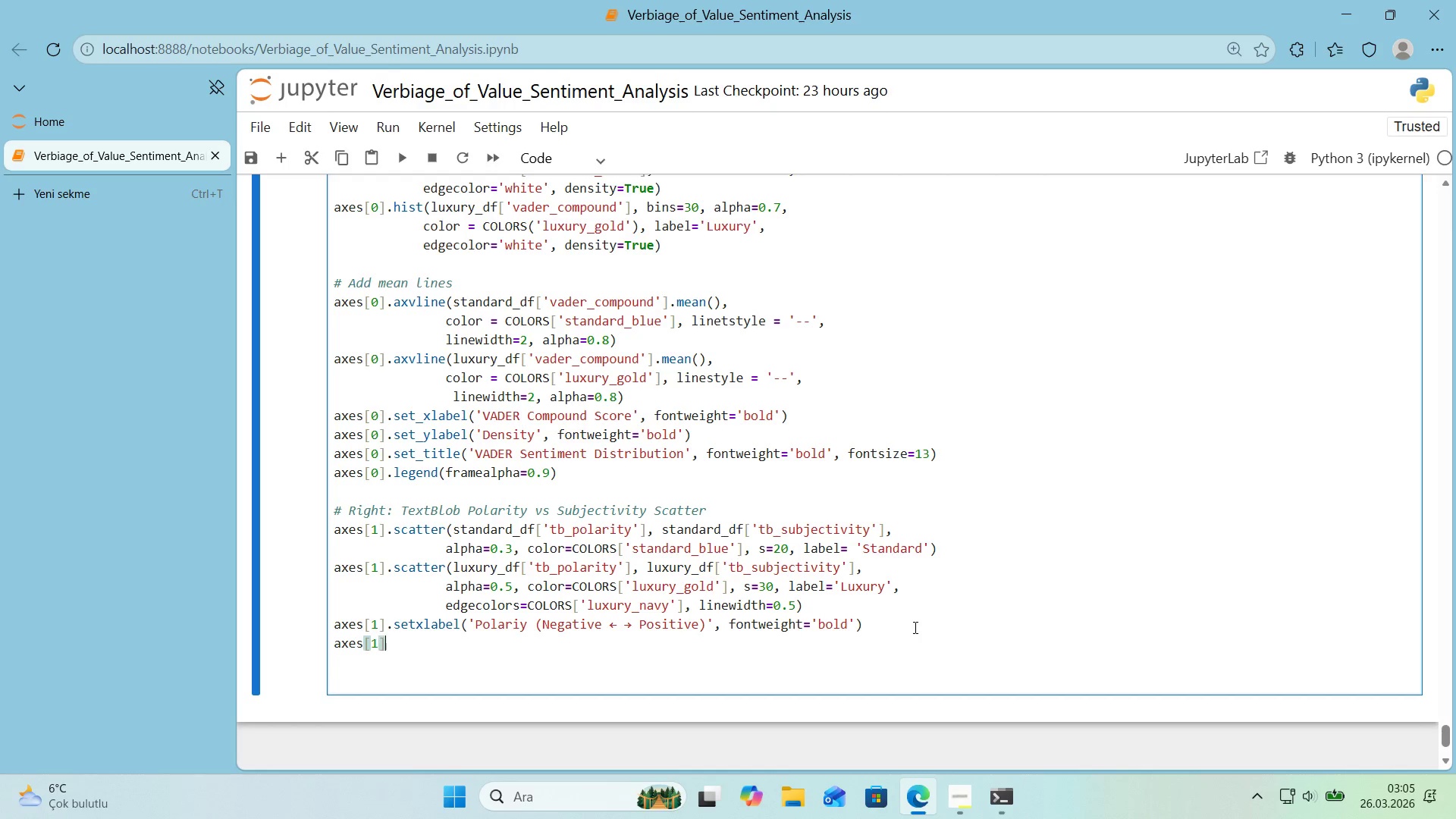 
key(ArrowRight)
 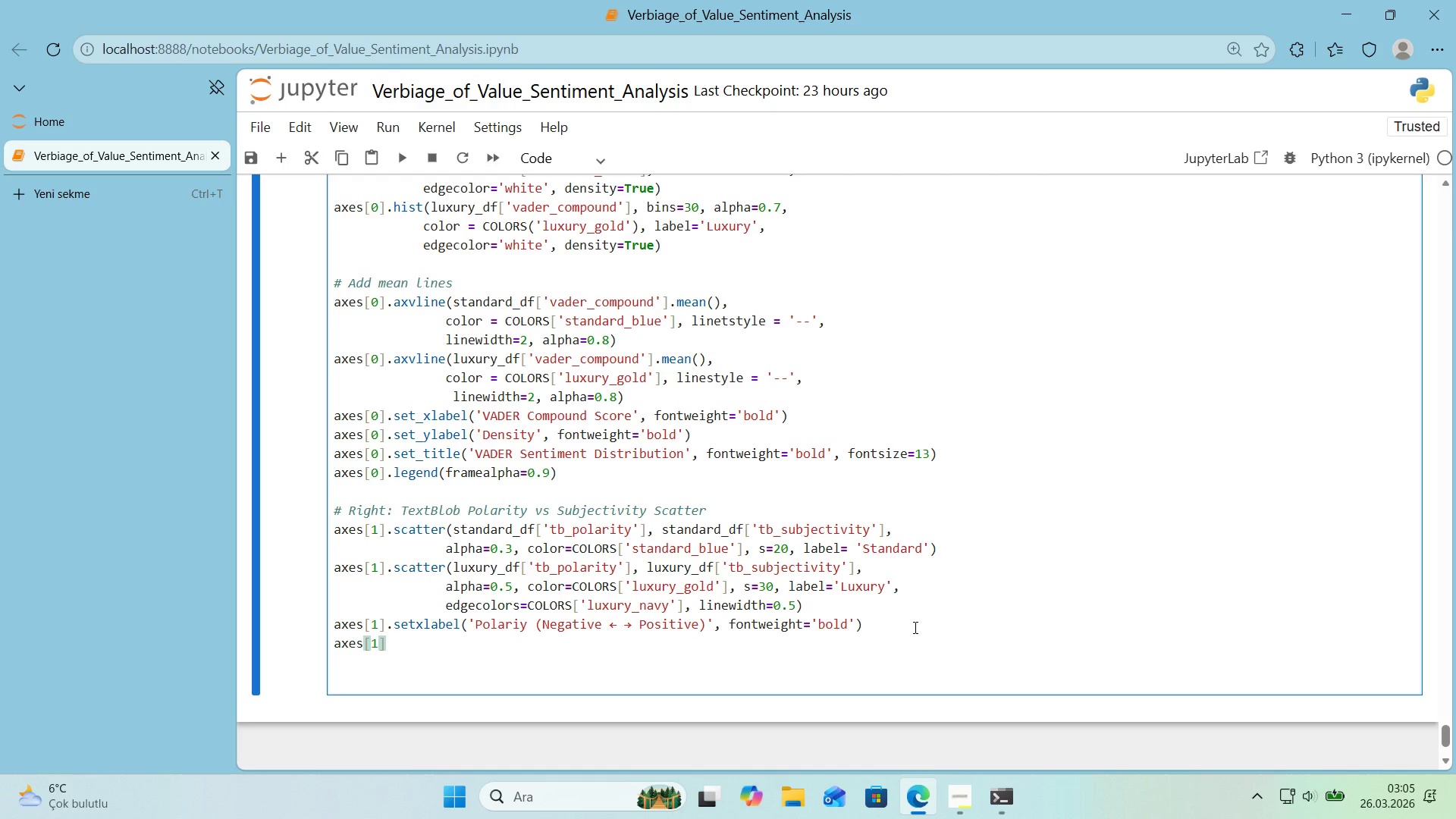 
type(.set)
 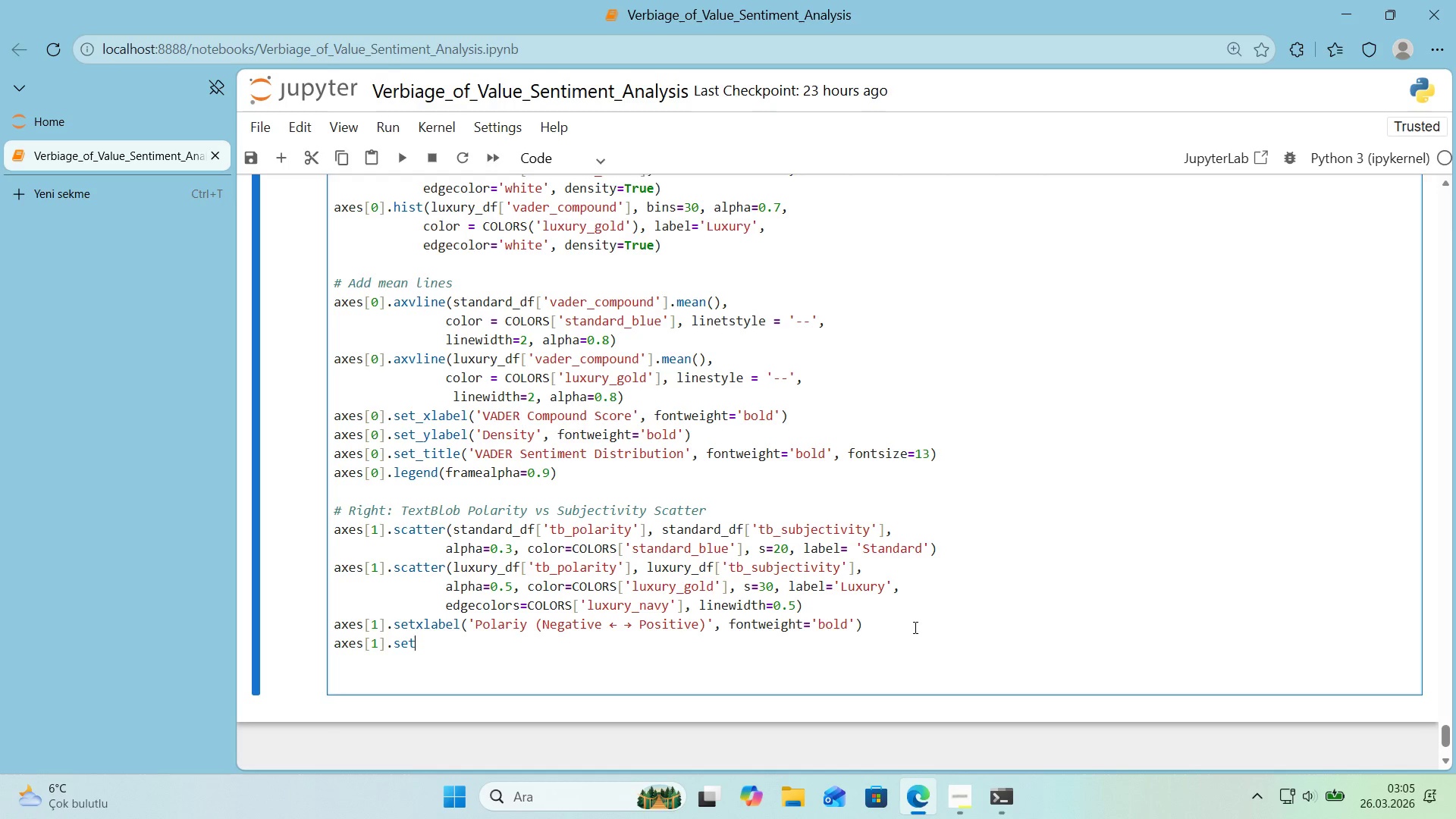 
wait(5.06)
 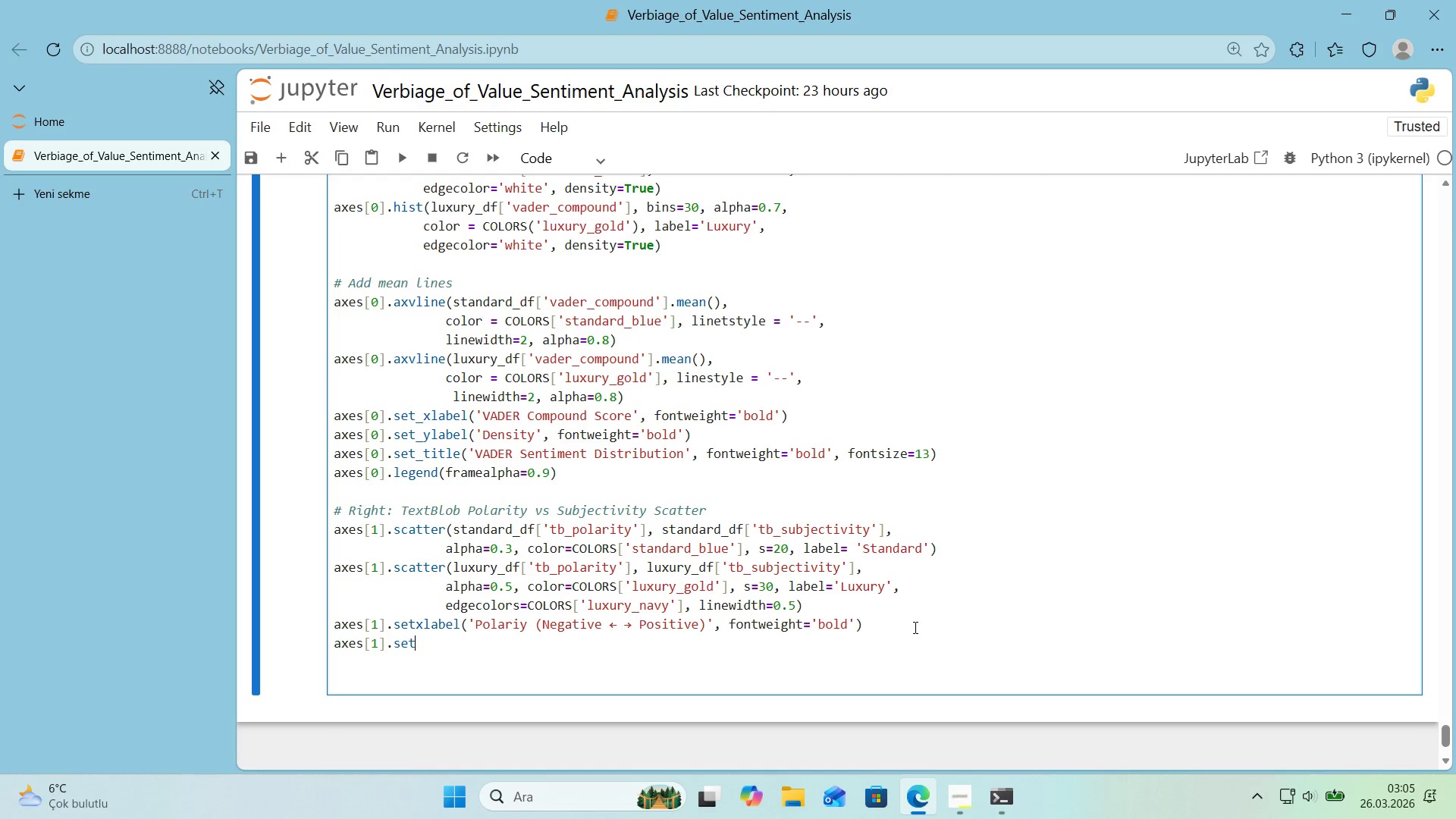 
type(ylabel*()
 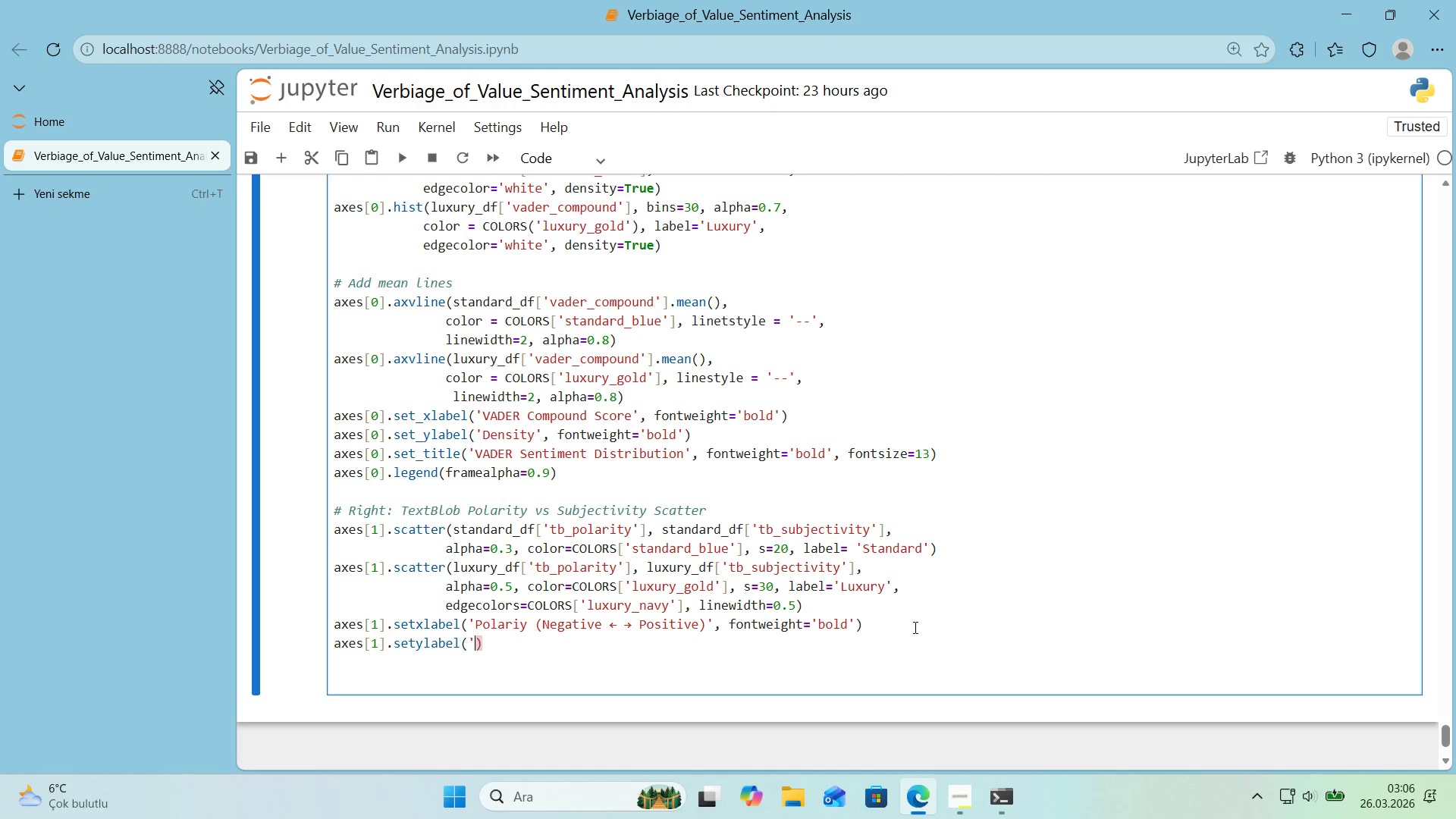 
 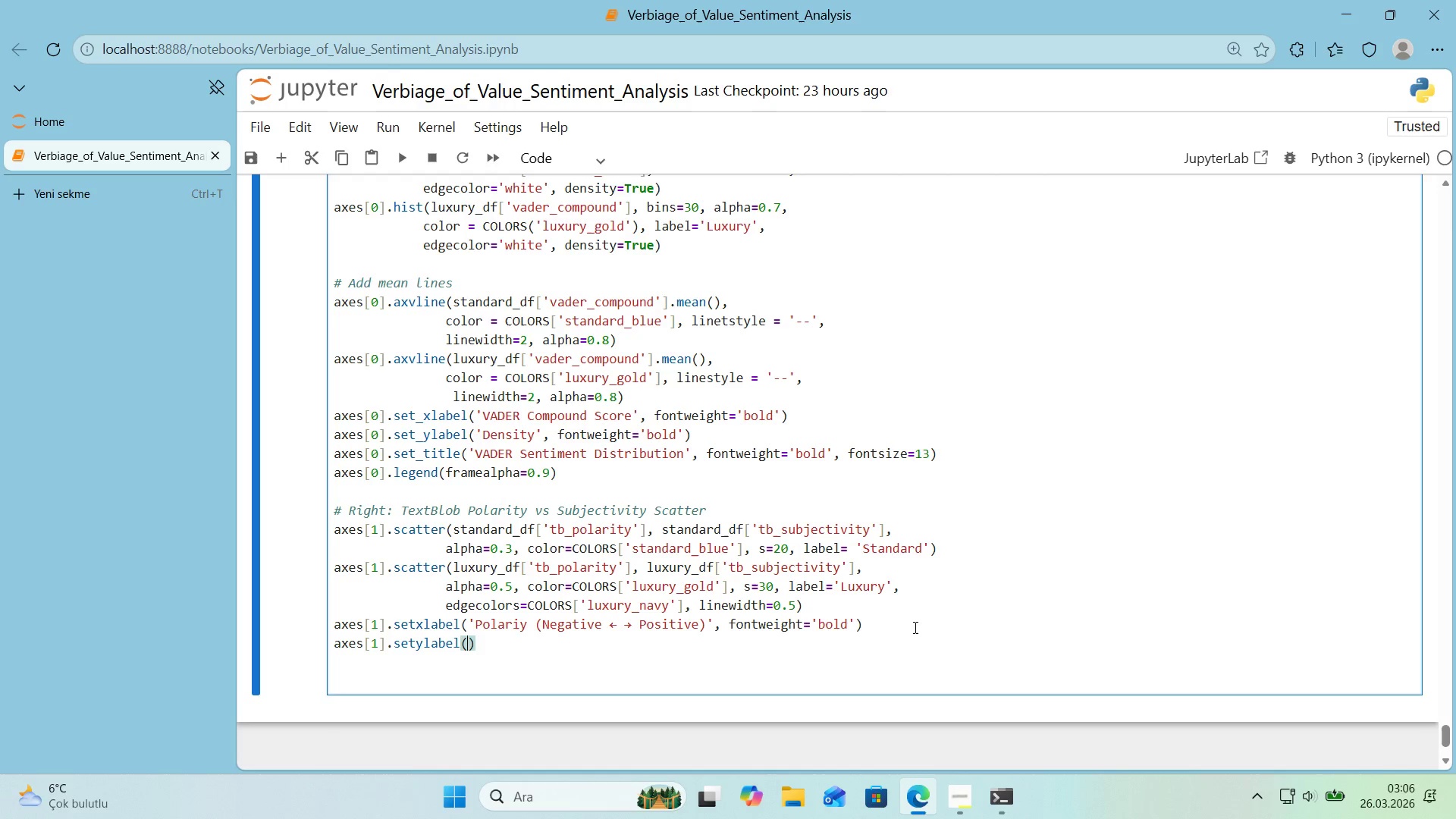 
key(ArrowLeft)
 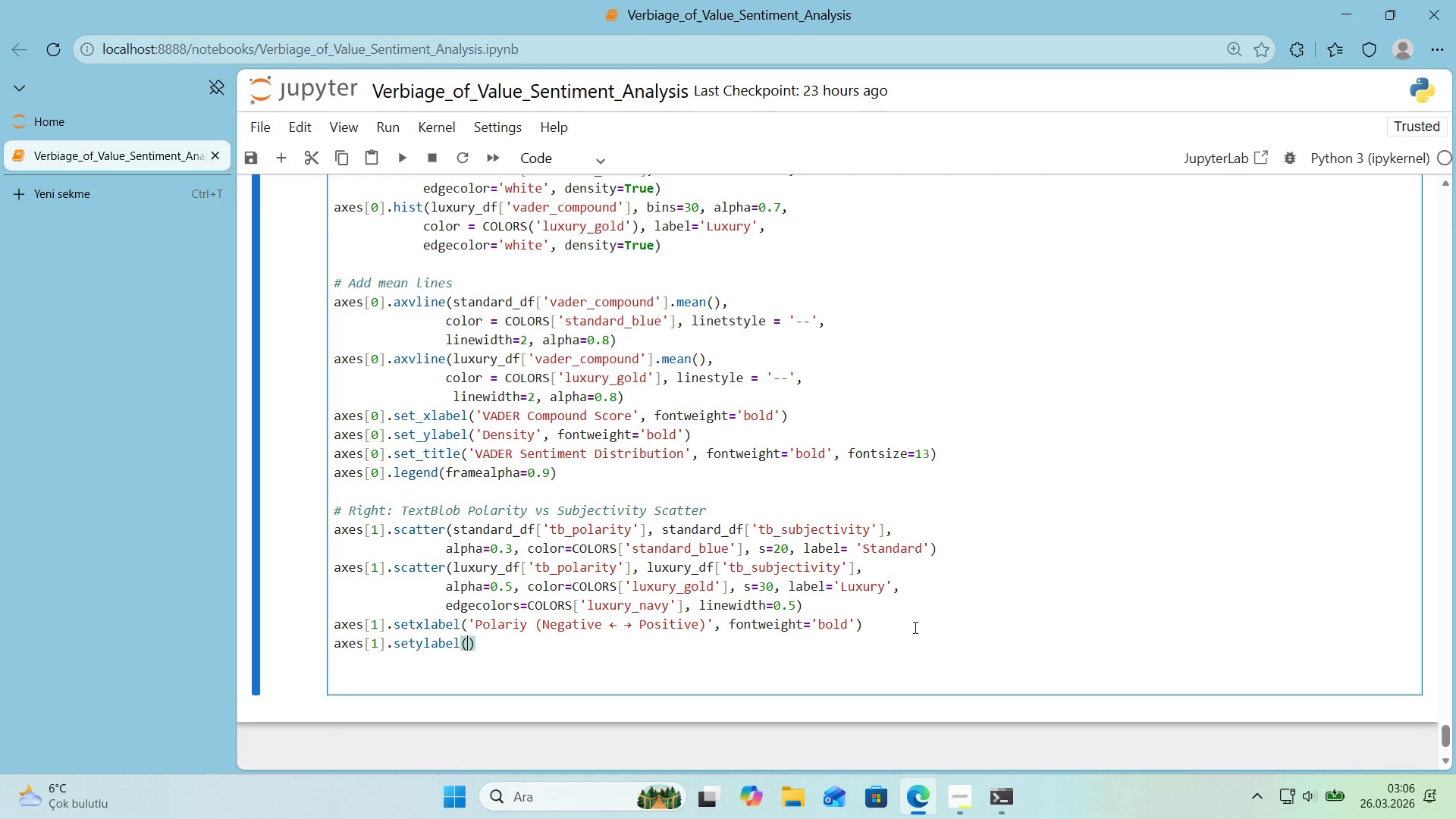 
type(@@)
 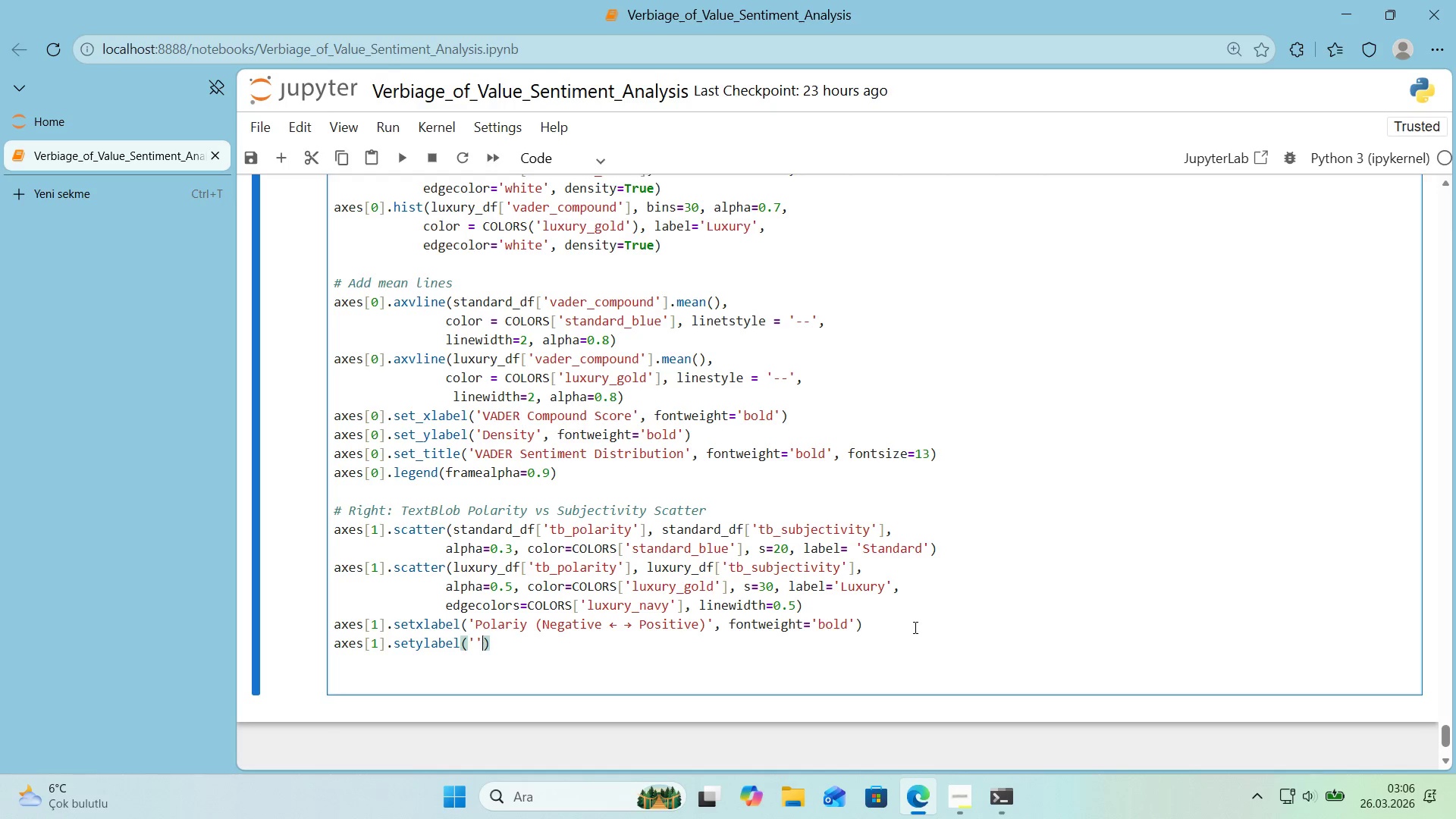 
key(ArrowLeft)
 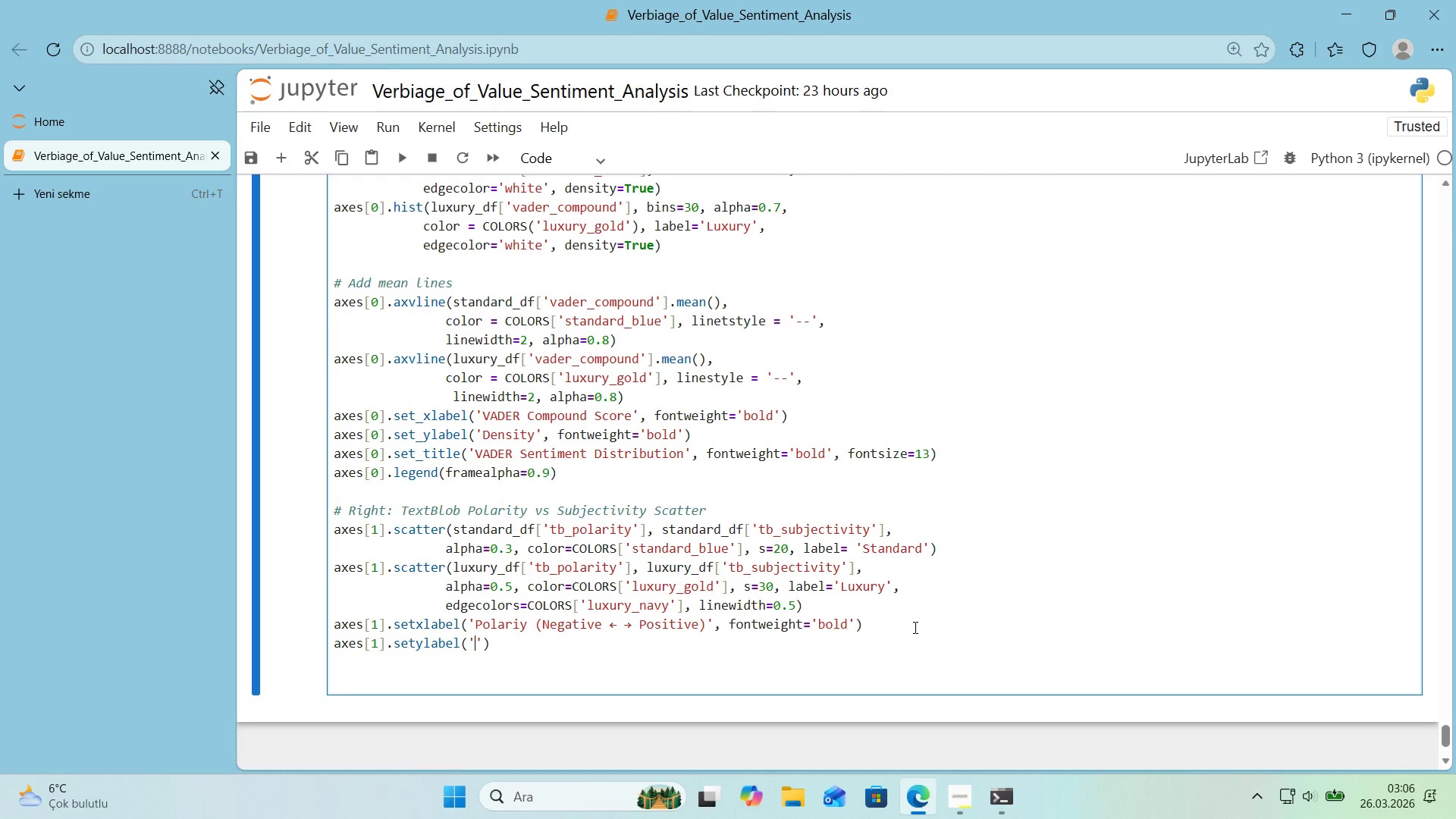 
type(Subject'v'ty)
 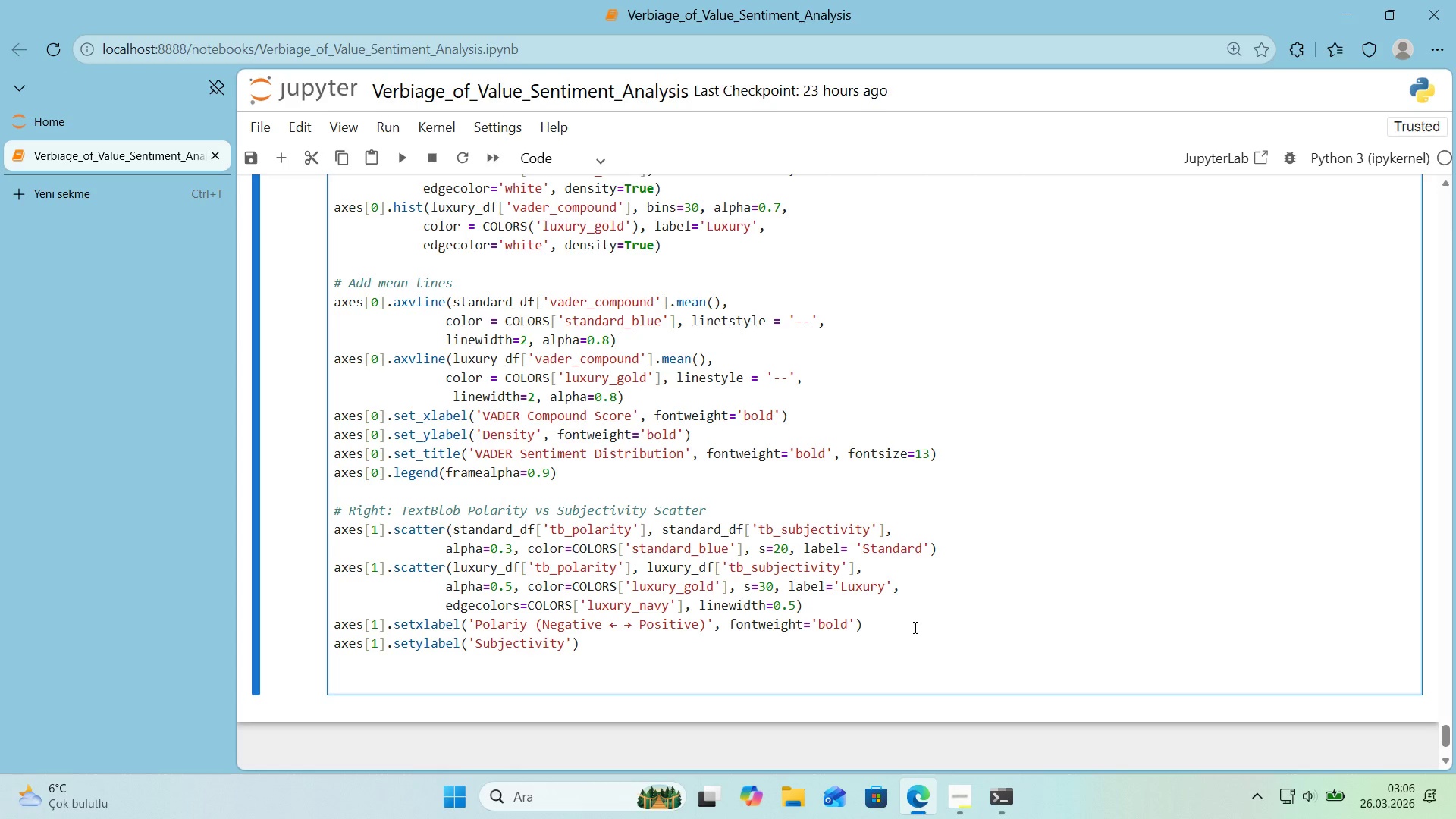 
key(ArrowRight)
 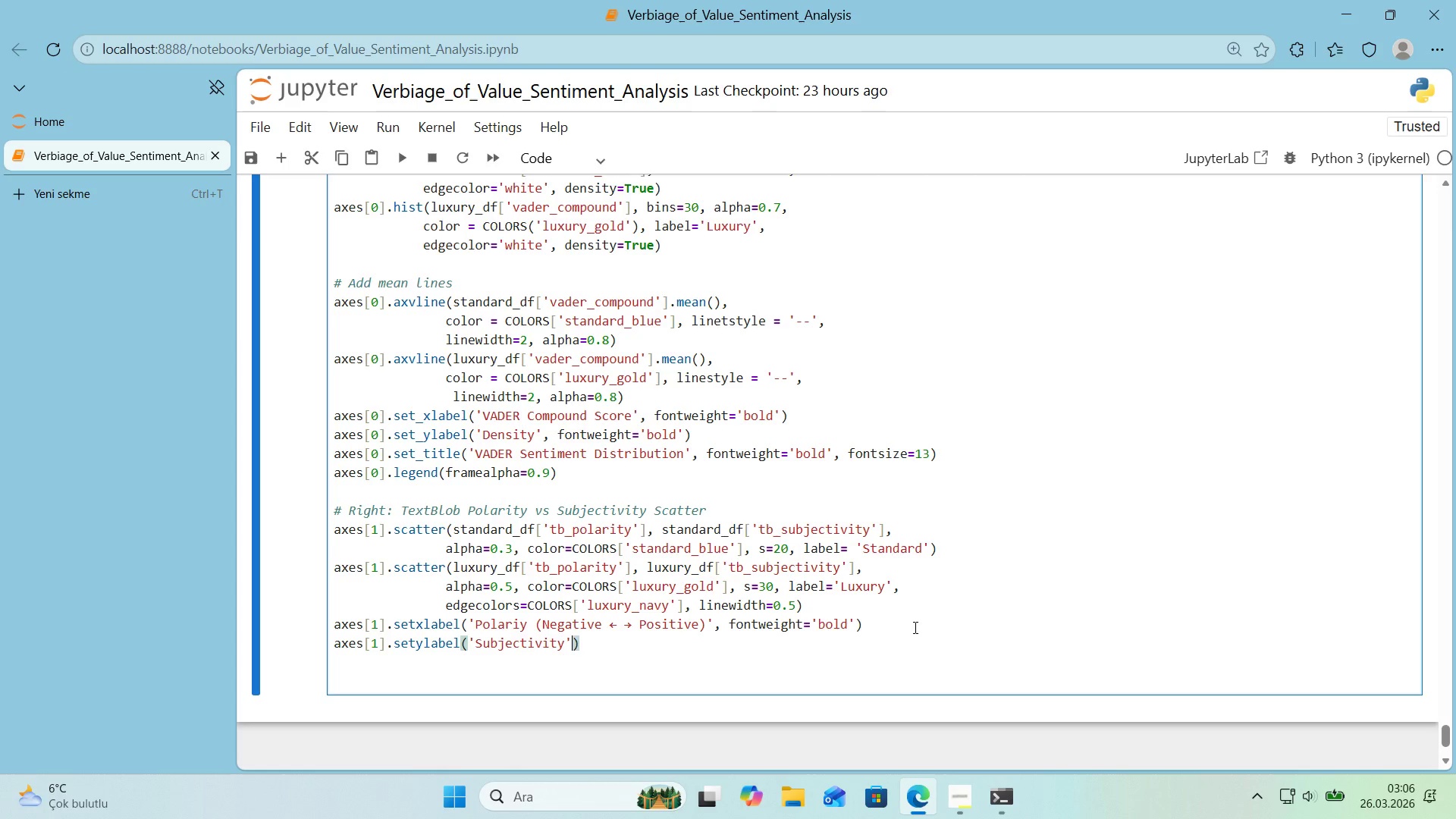 
key(ArrowLeft)
 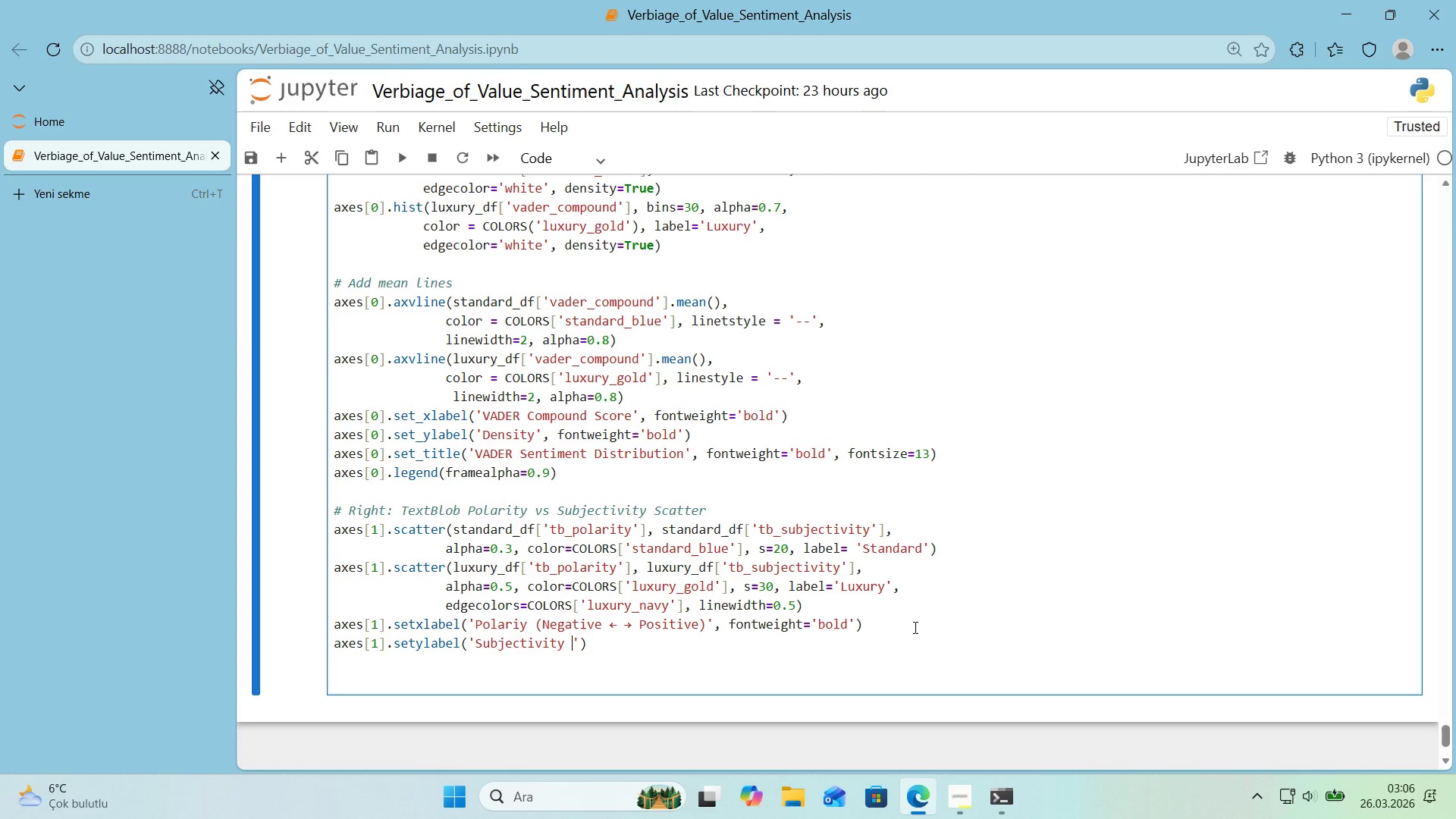 
type( *()
 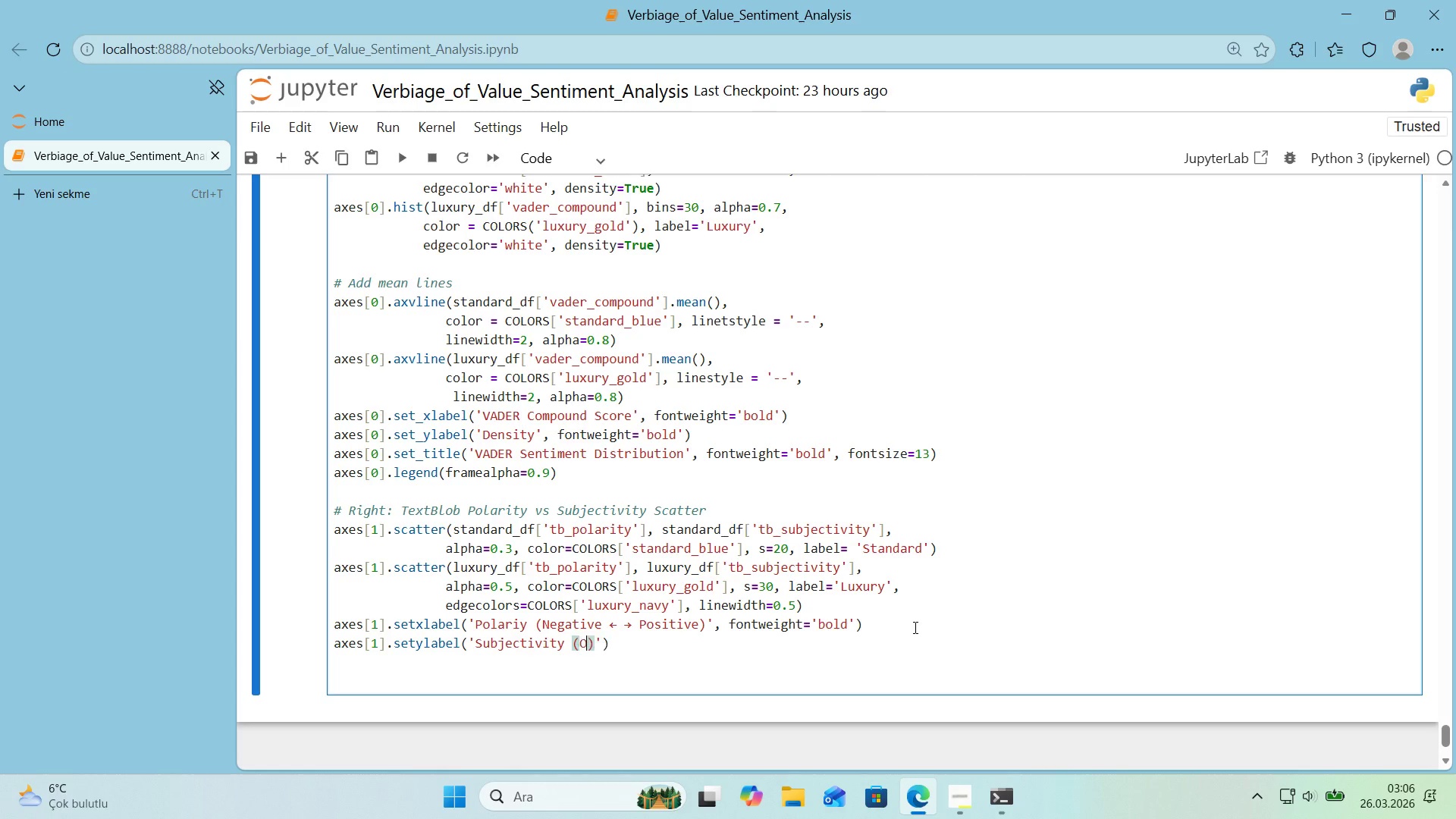 
 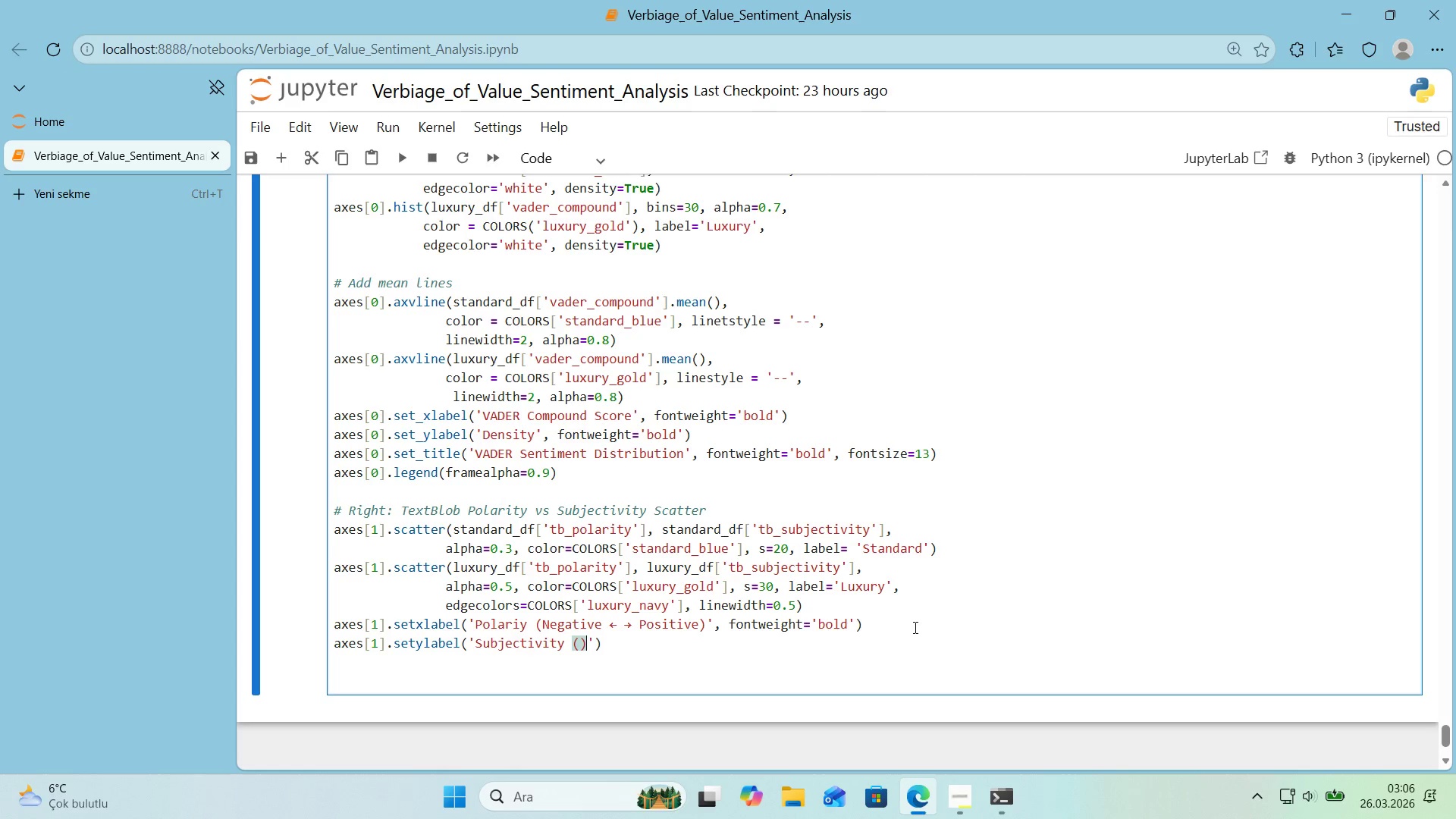 
key(ArrowLeft)
 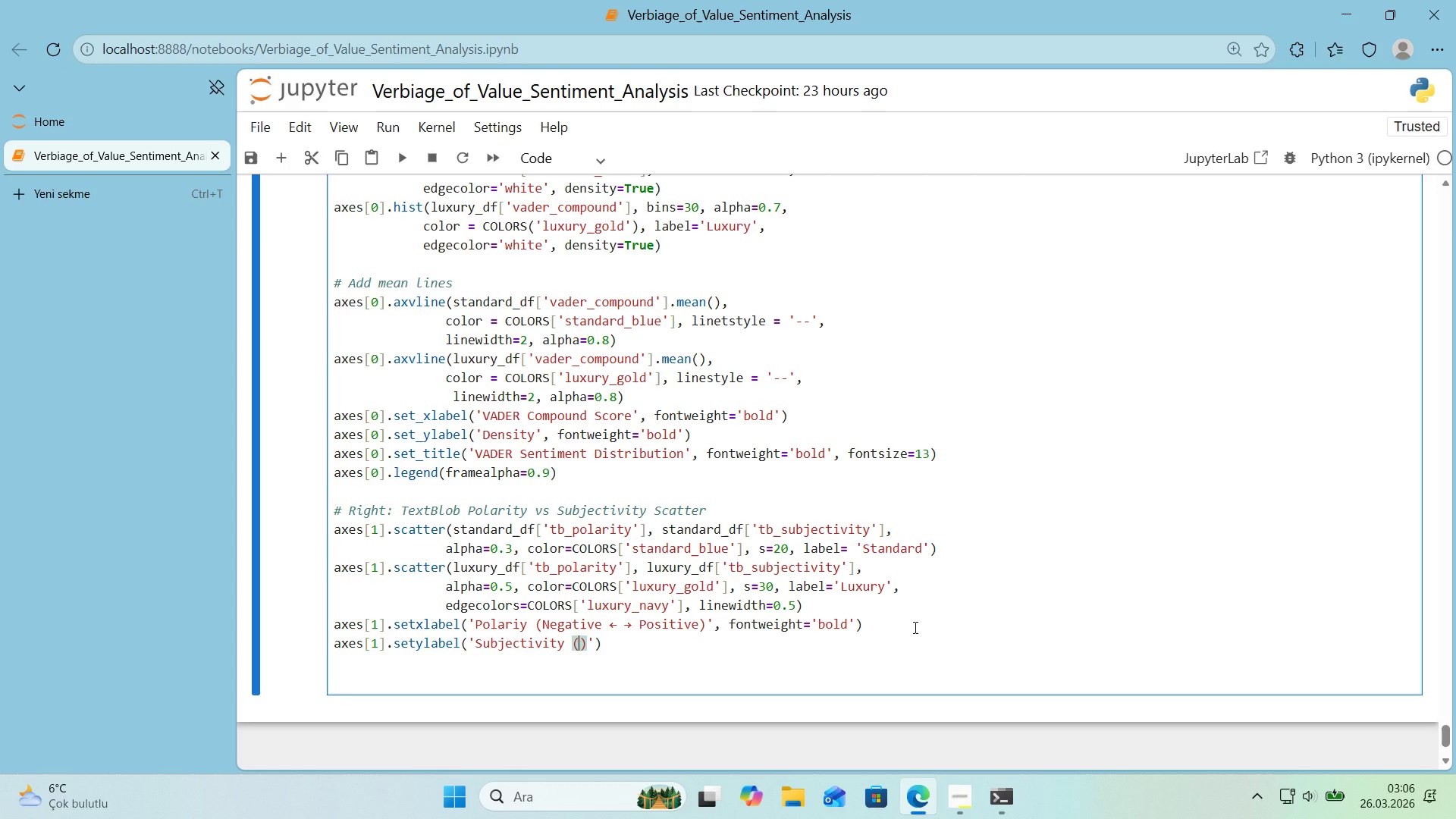 
type(Object)
 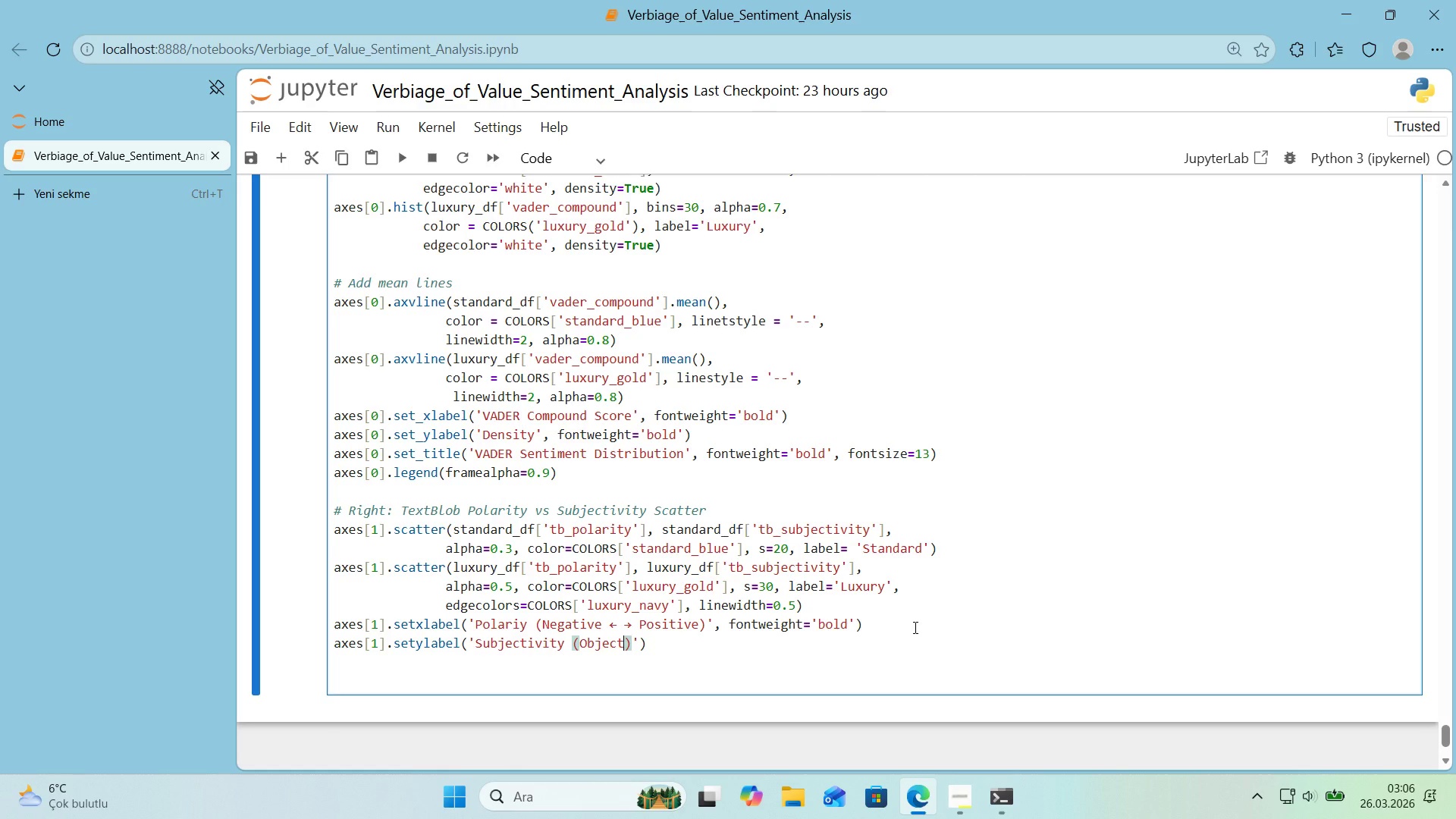 
wait(5.24)
 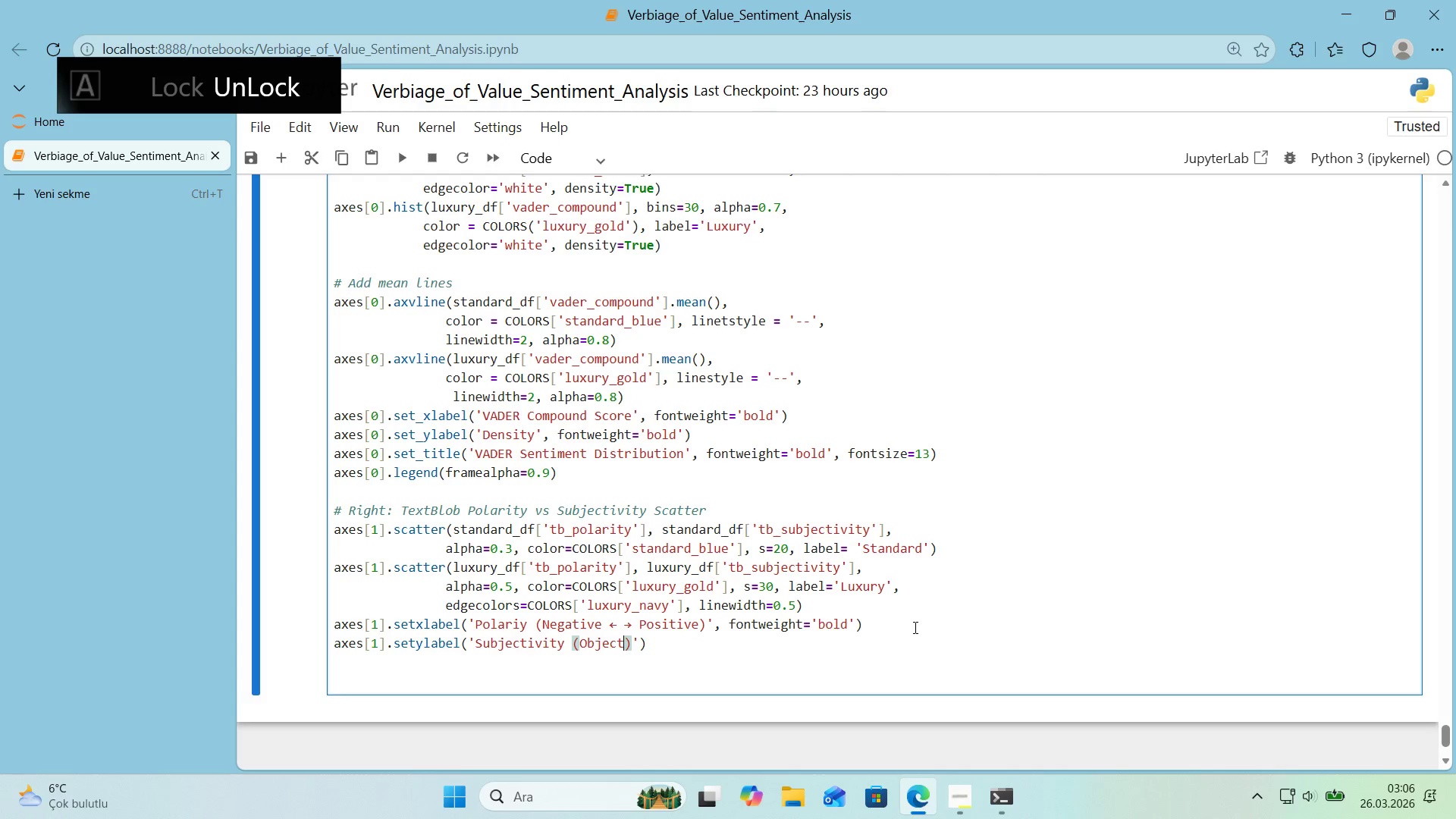 
type('ve)
 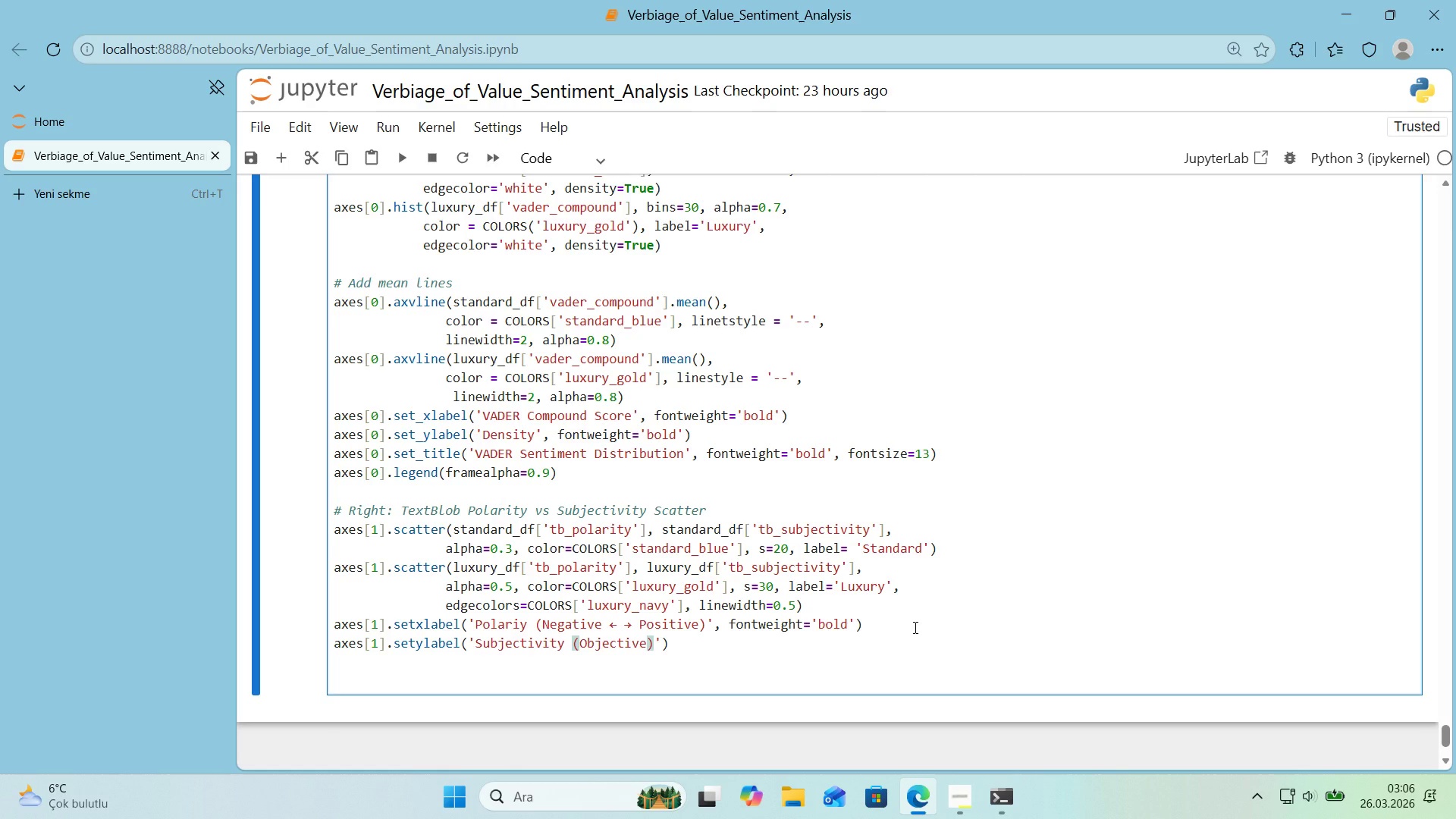 
key(Space)
 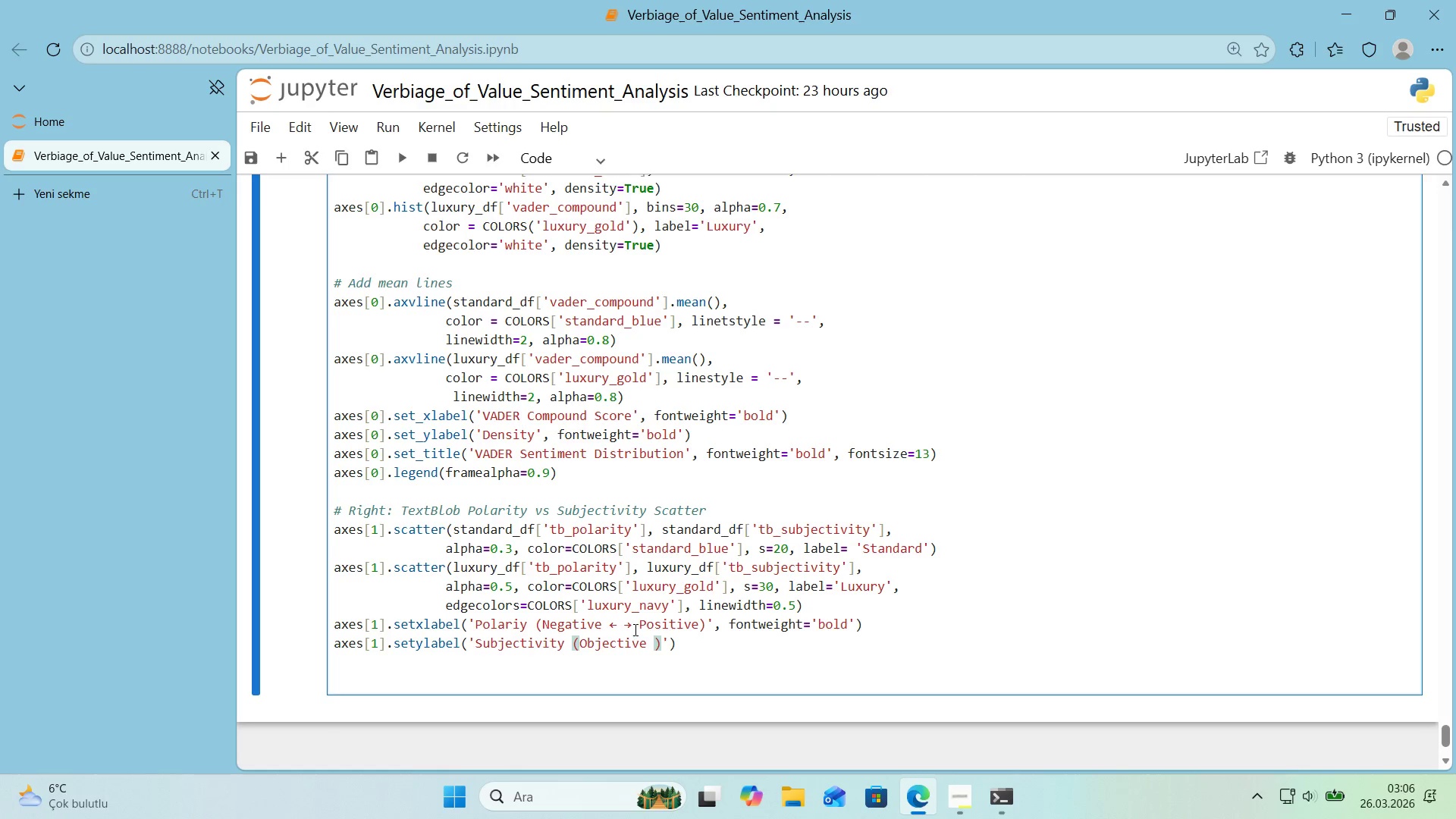 
left_click_drag(start_coordinate=[634, 626], to_coordinate=[607, 629])
 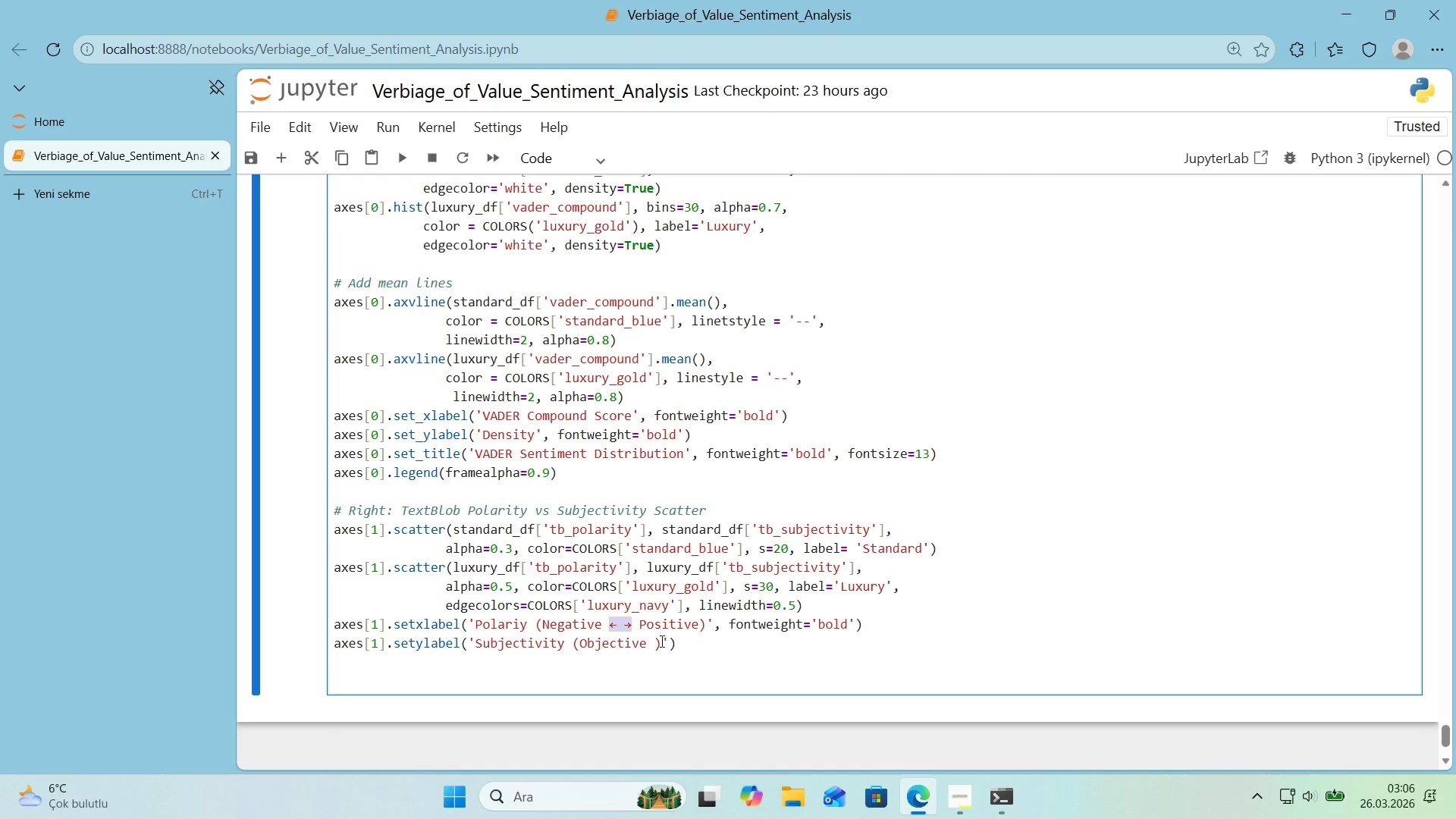 
key(Control+ControlLeft)
 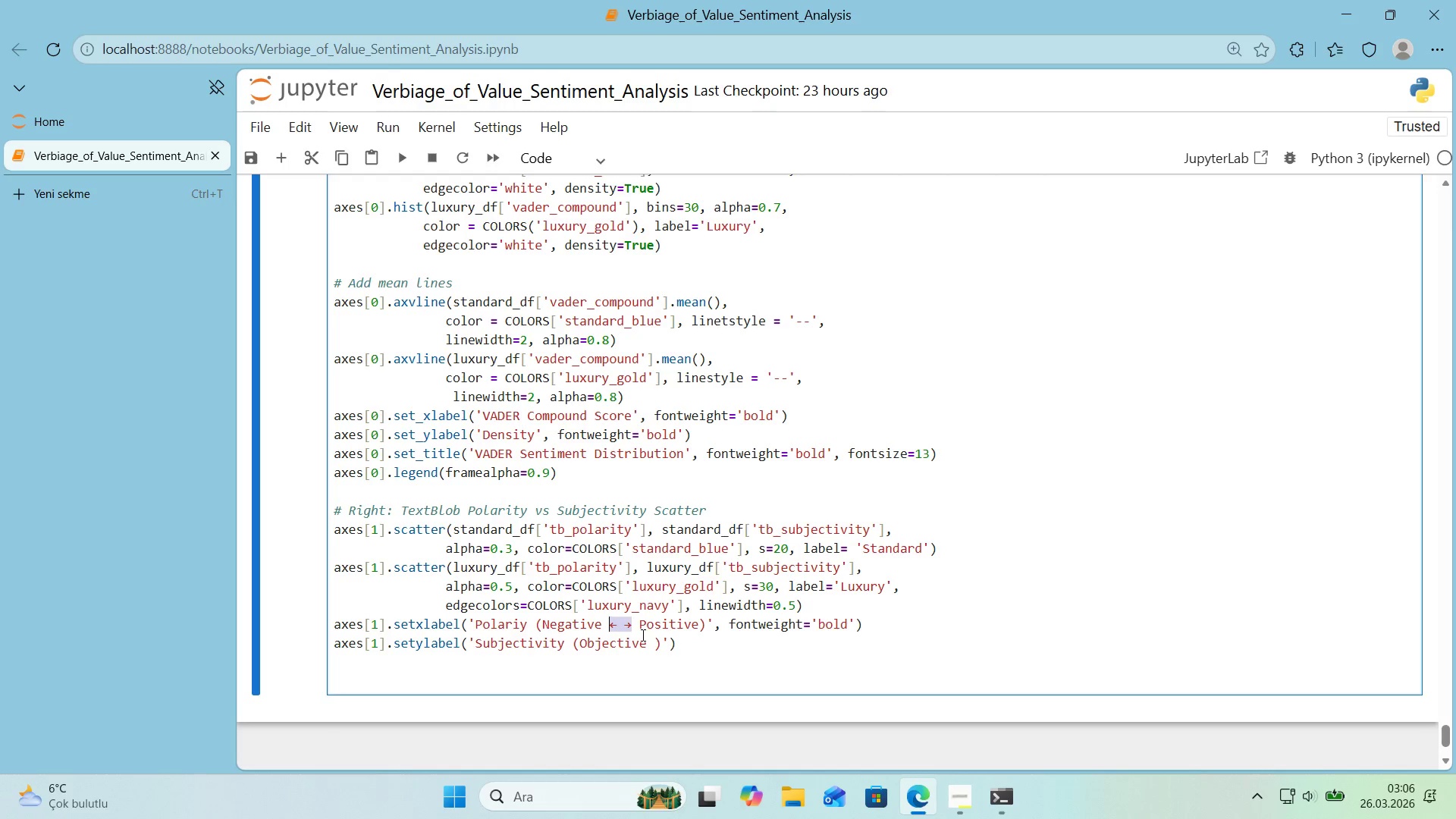 
key(Control+C)
 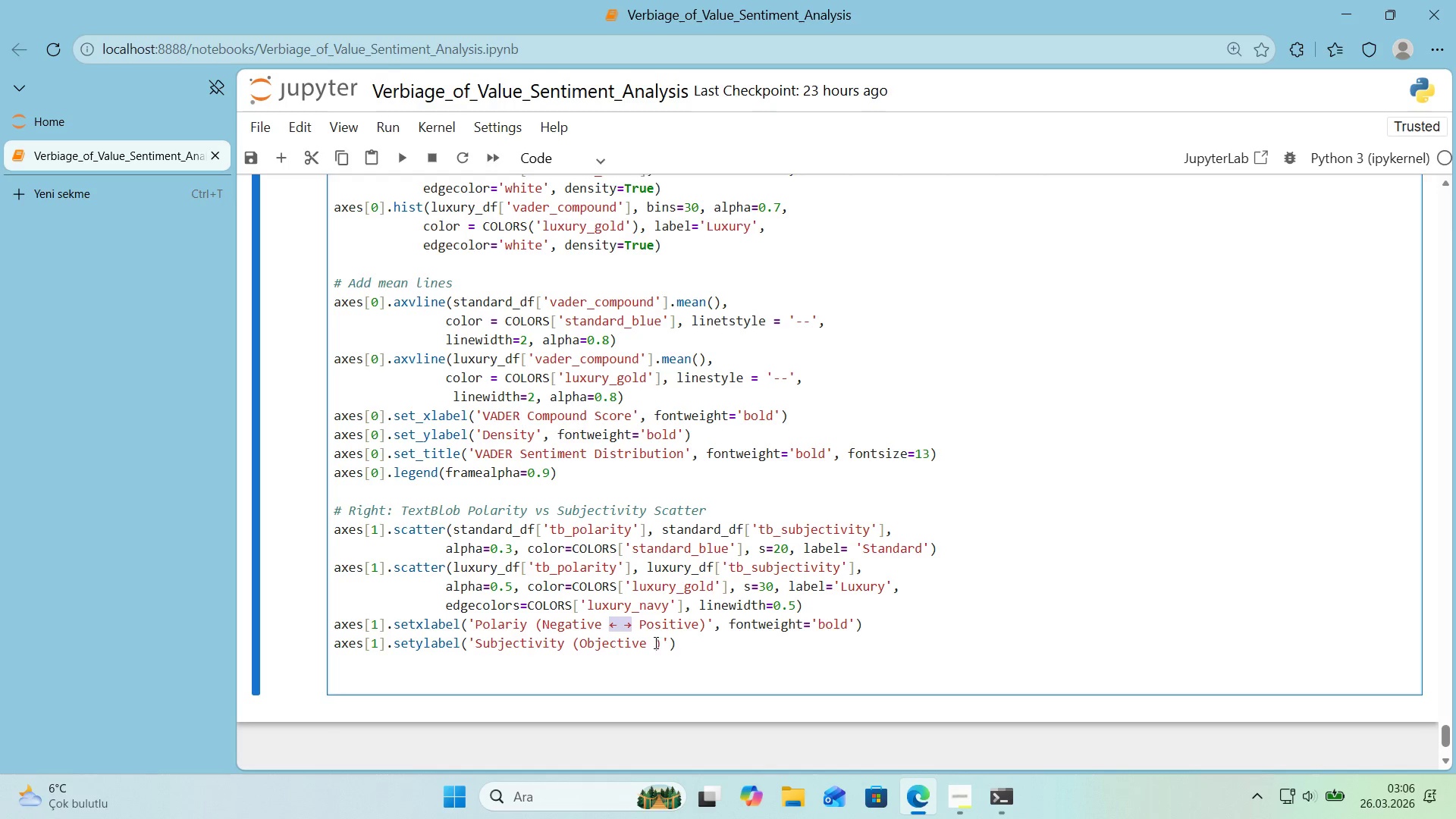 
left_click([654, 642])
 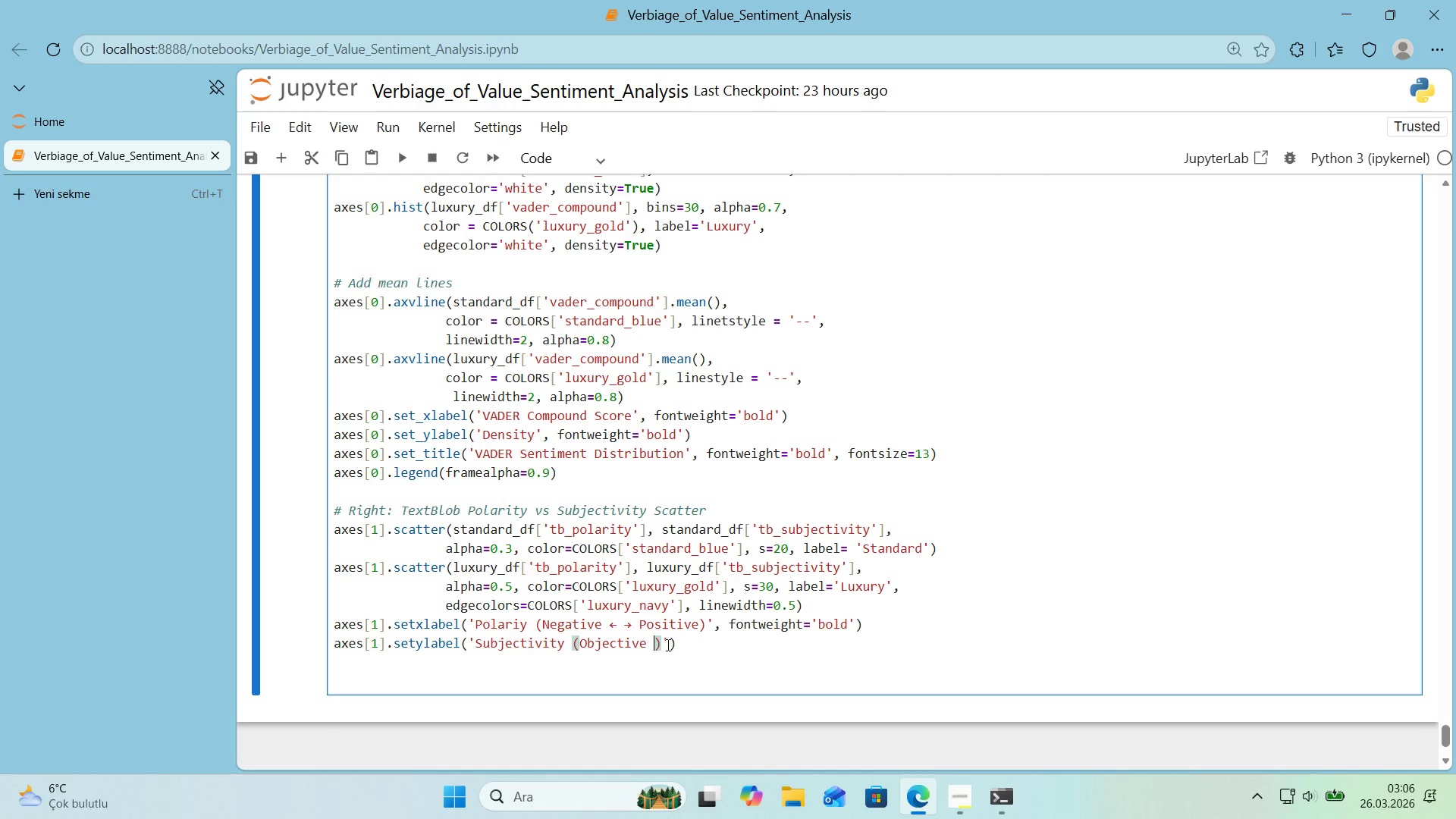 
key(Control+ControlLeft)
 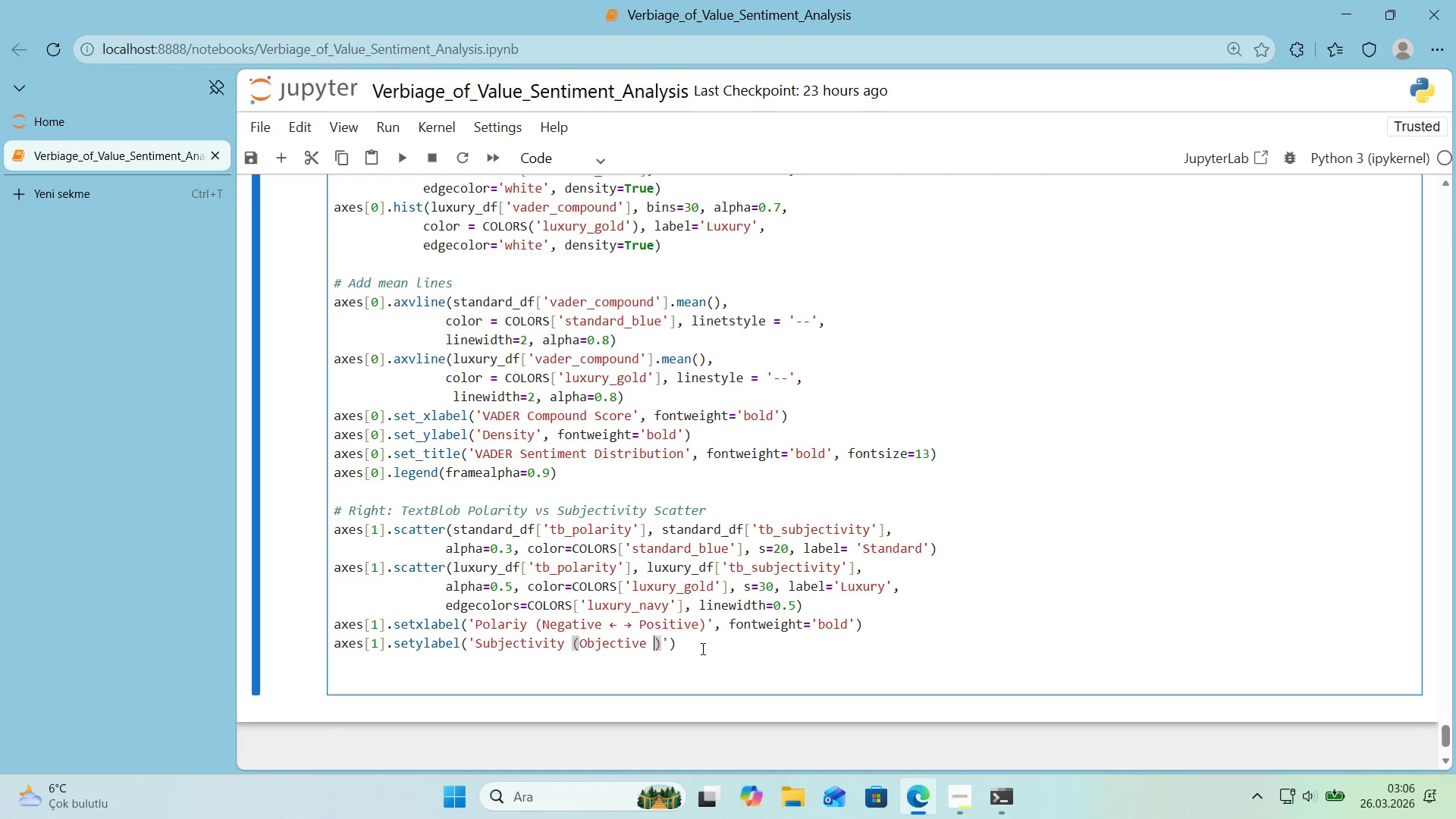 
key(Control+V)
 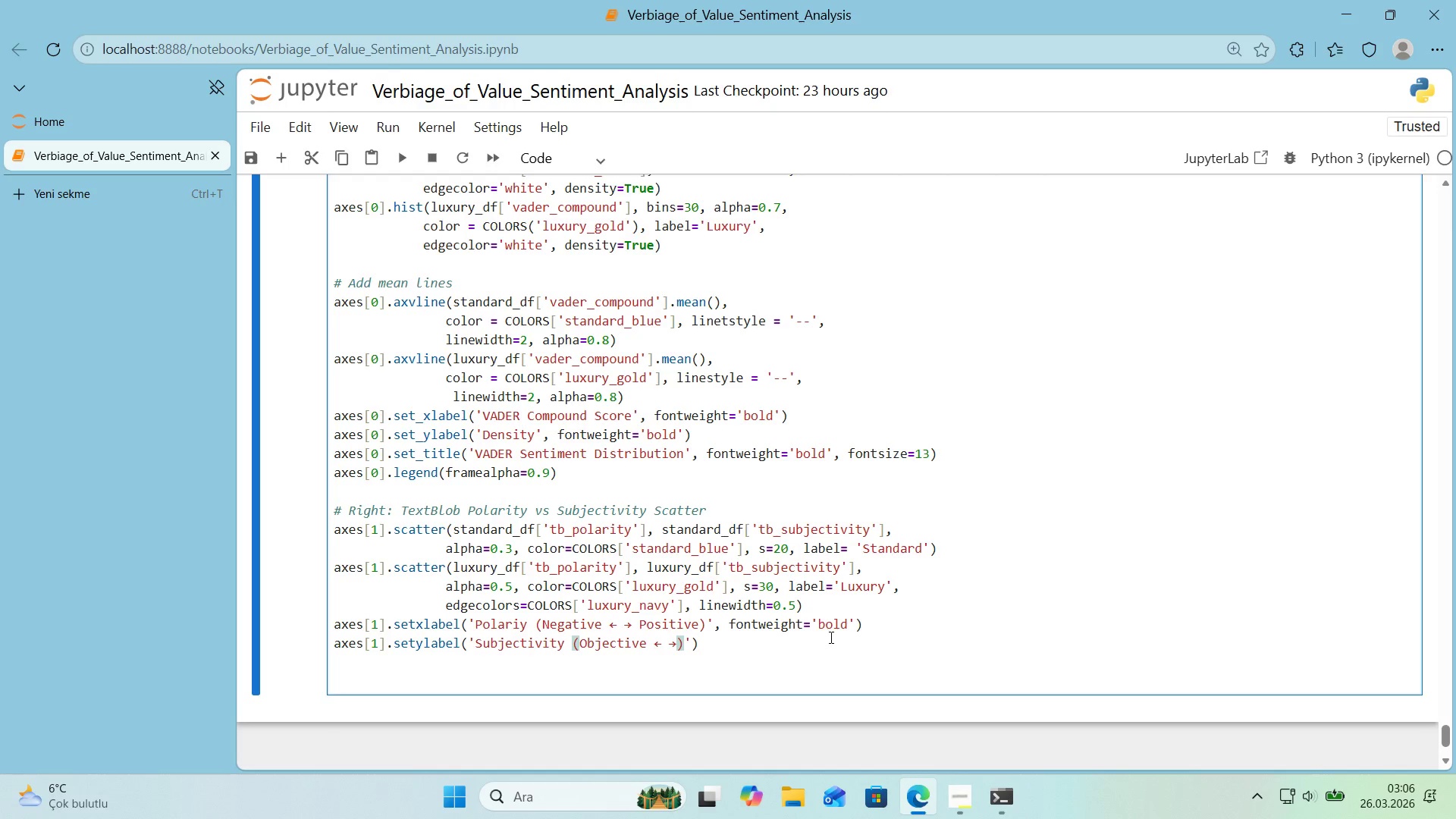 
type( Subject've)
 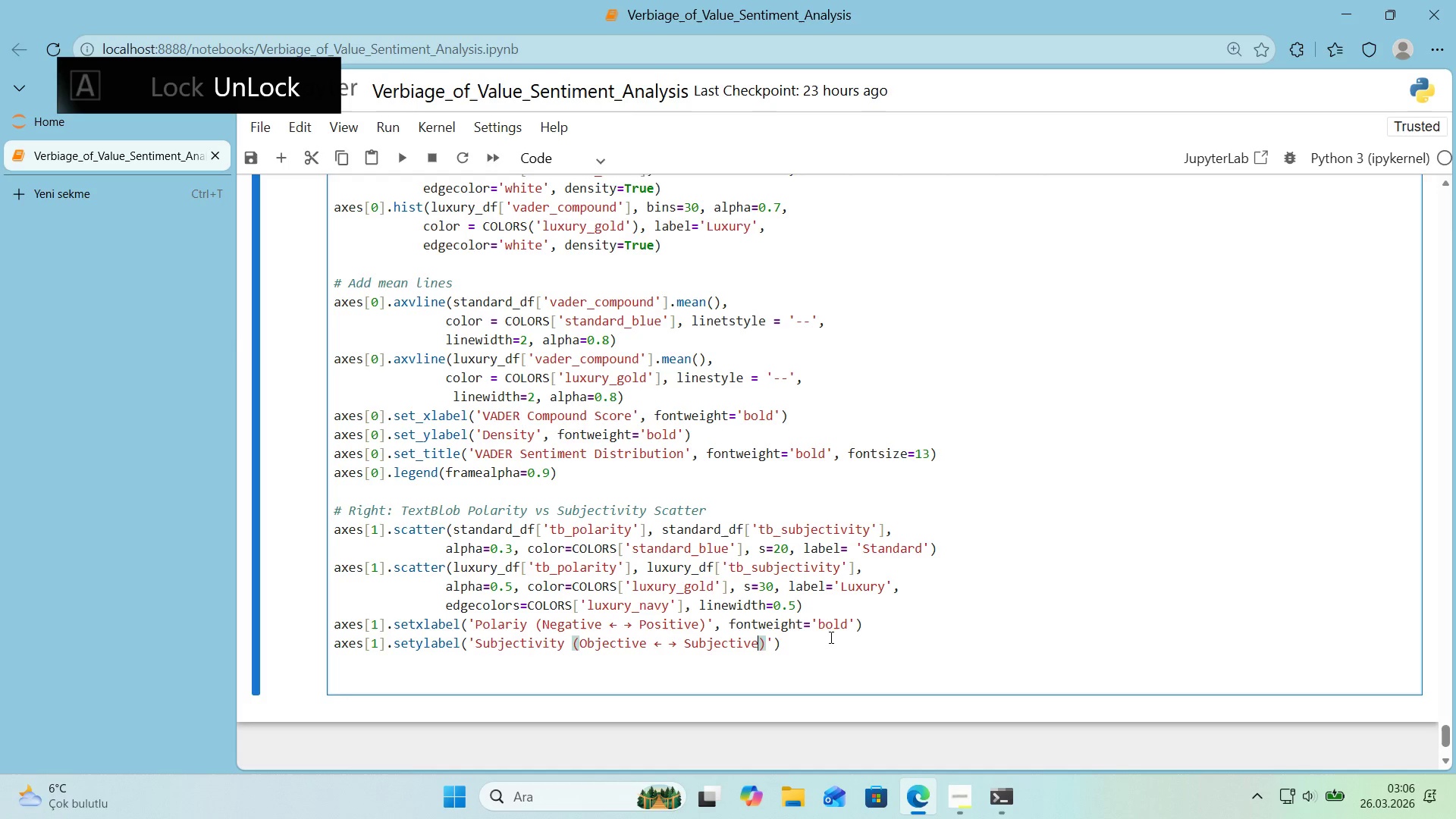 
key(ArrowRight)
 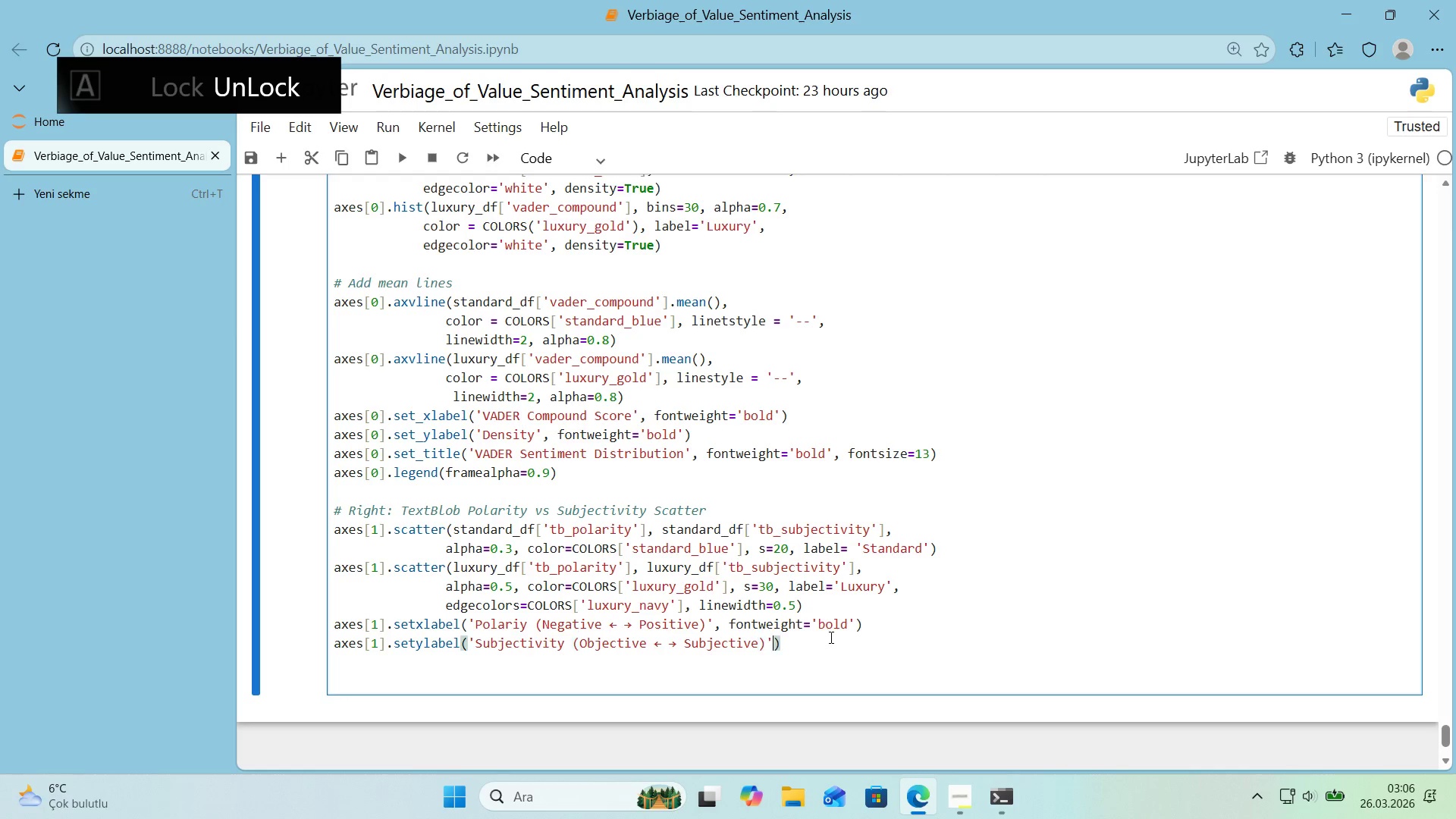 
key(ArrowRight)
 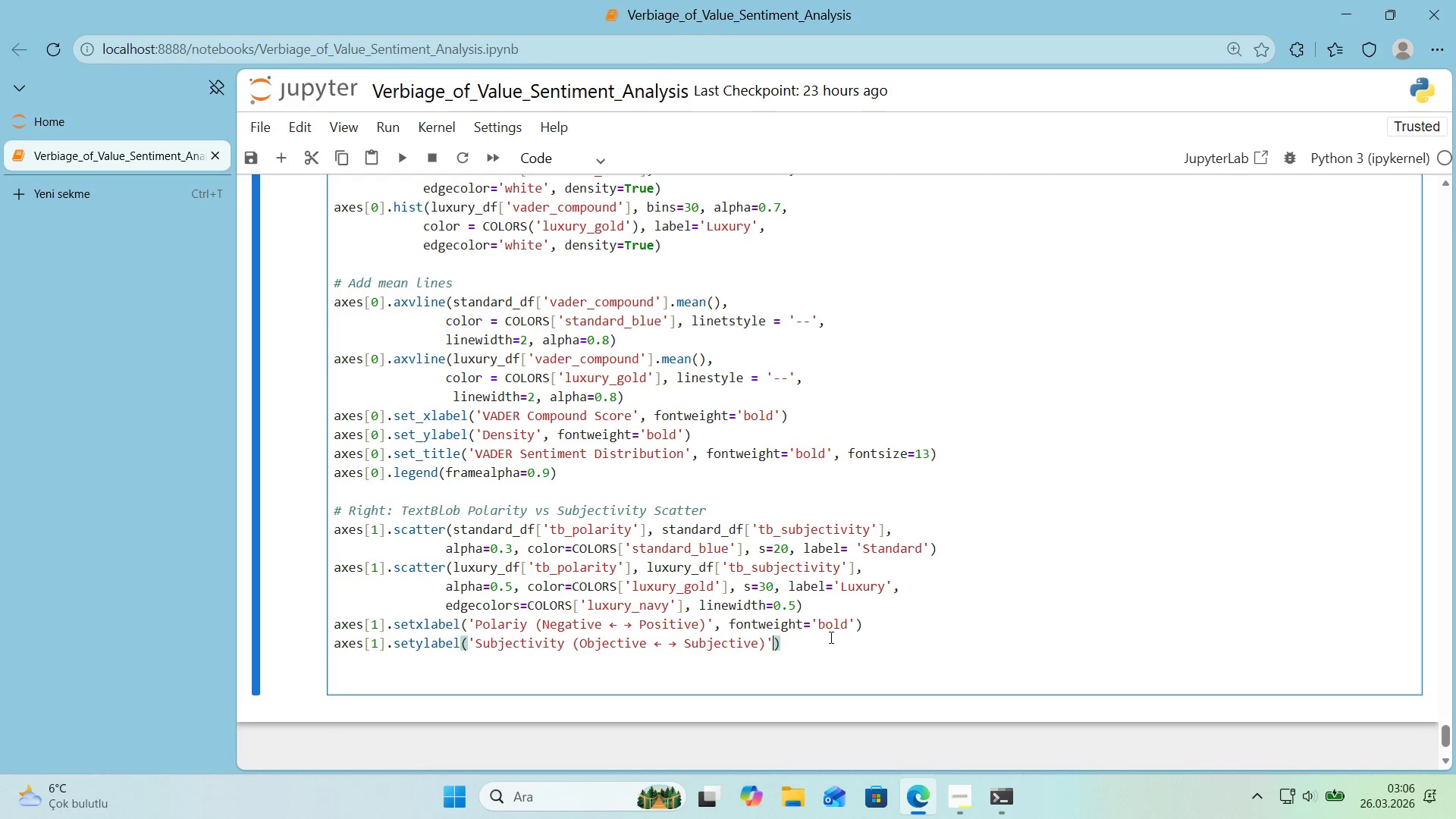 
key(Space)
 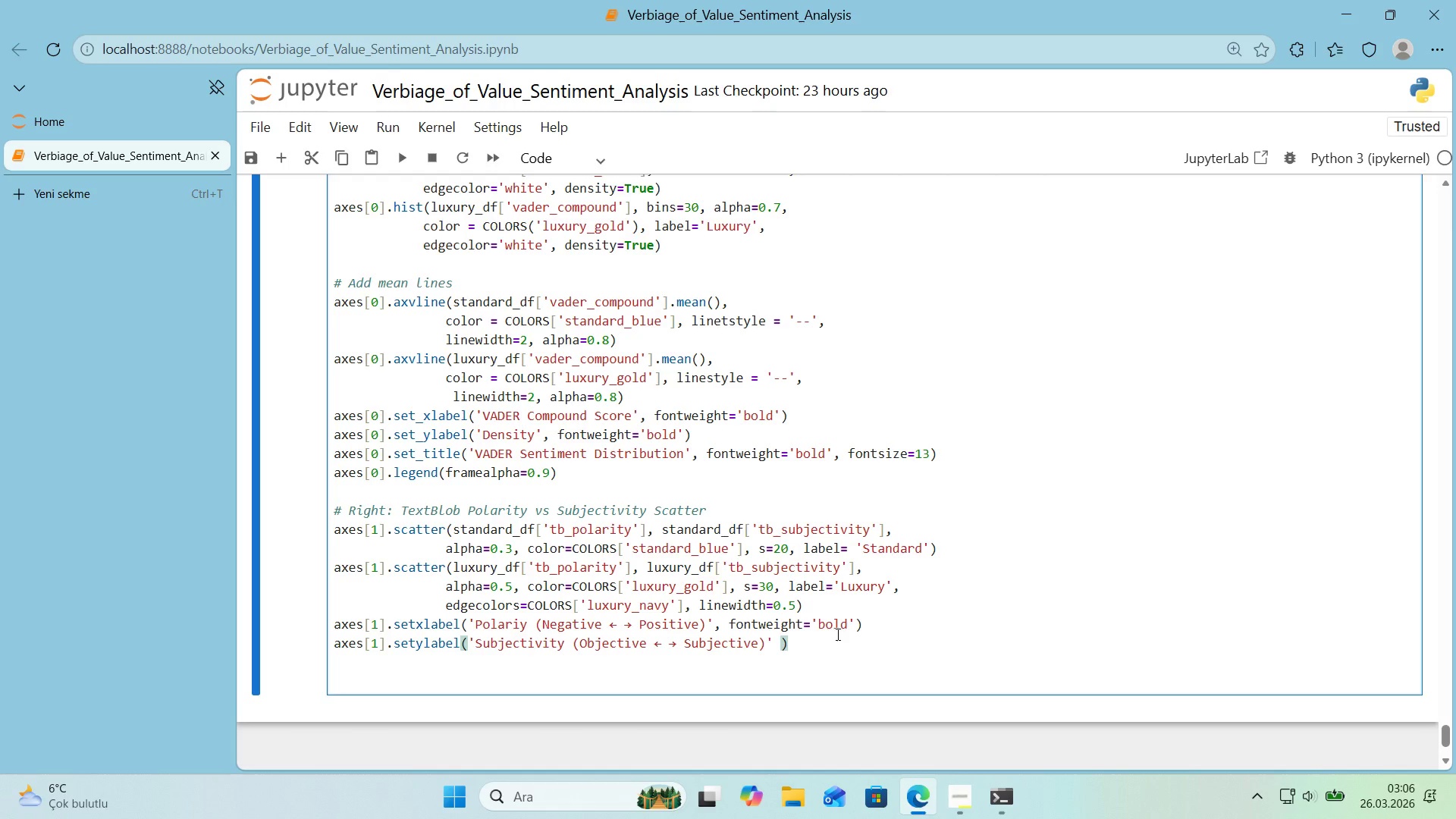 
left_click_drag(start_coordinate=[852, 624], to_coordinate=[730, 628])
 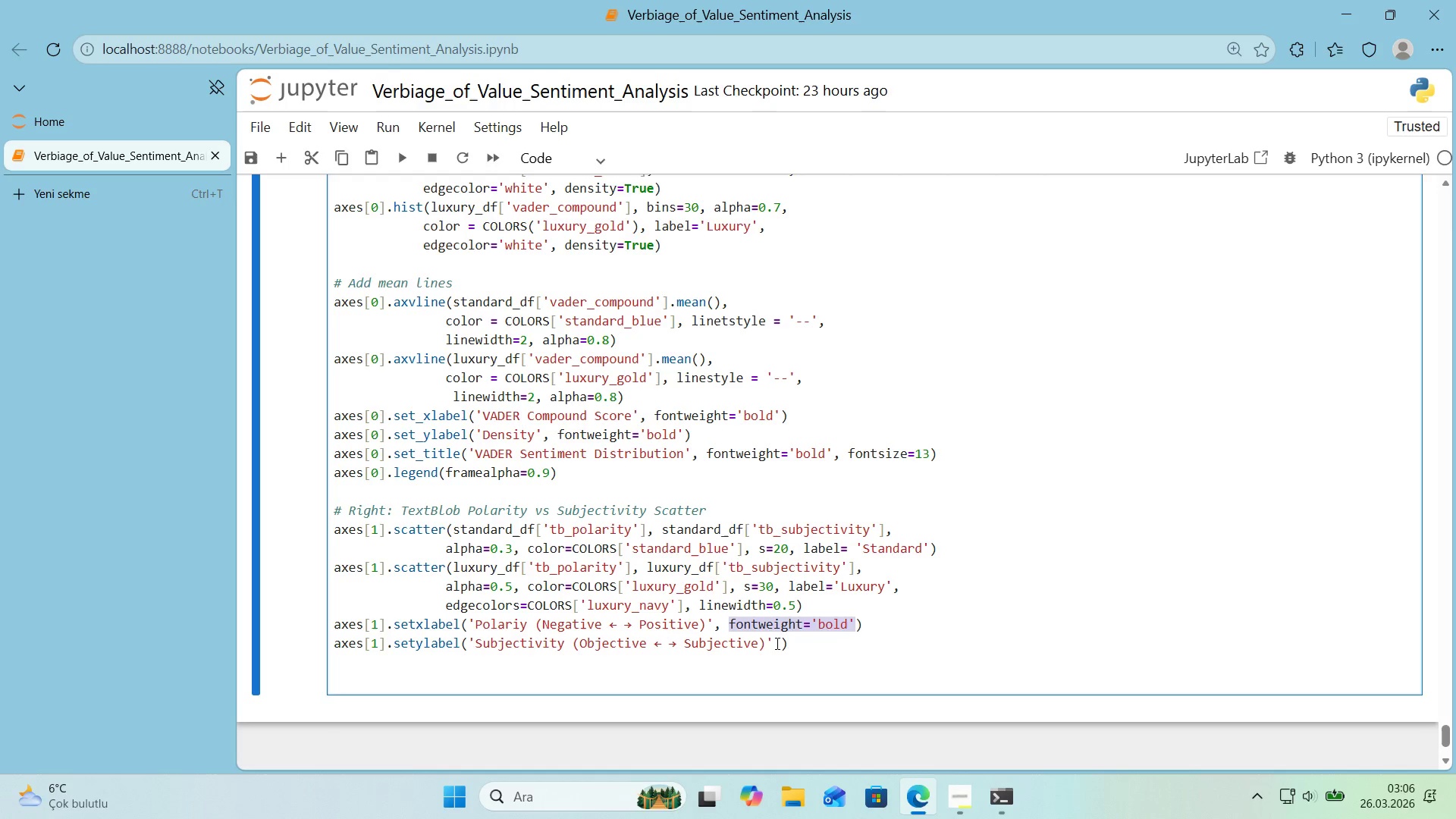 
key(Control+ControlLeft)
 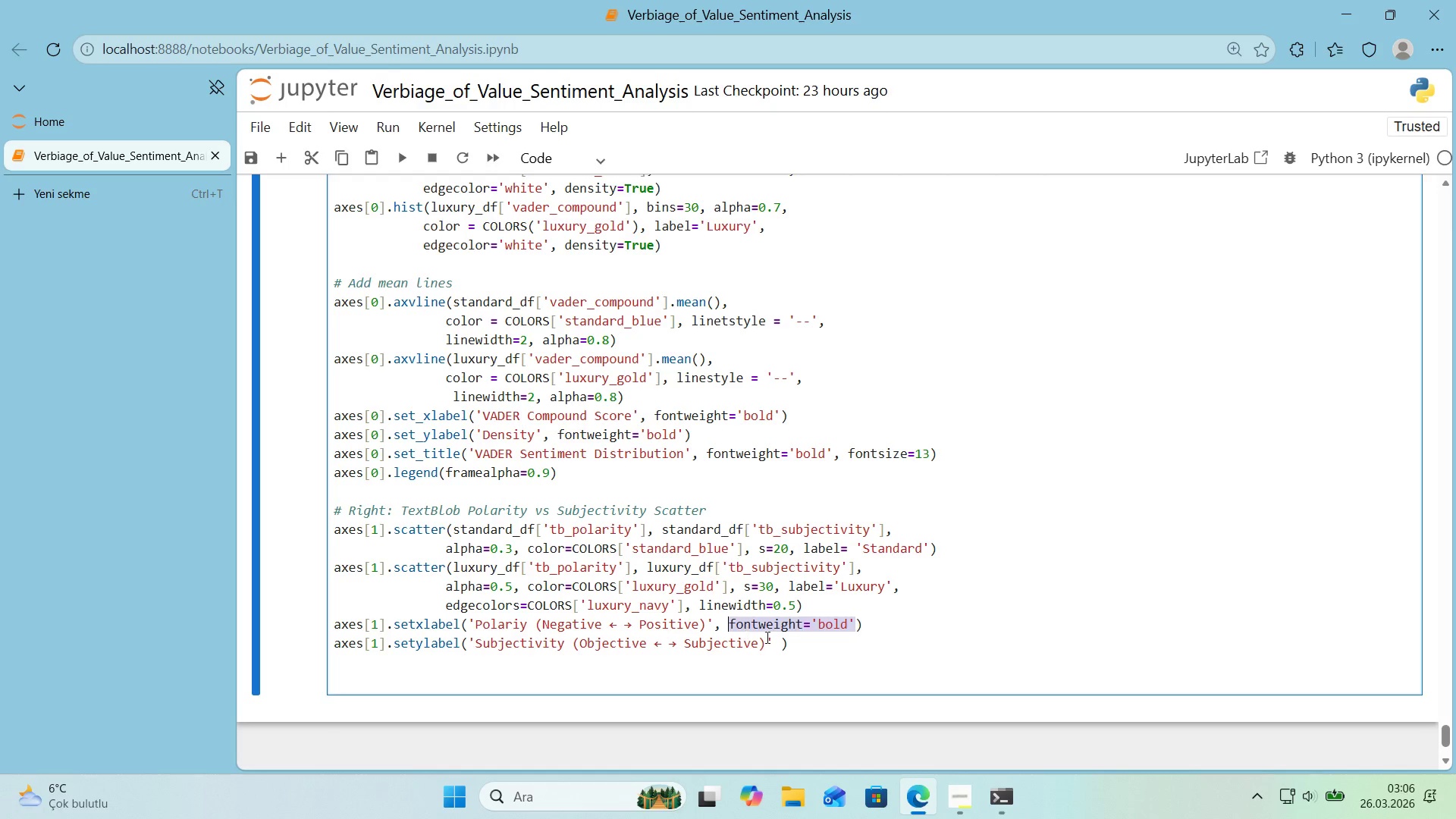 
key(Control+C)
 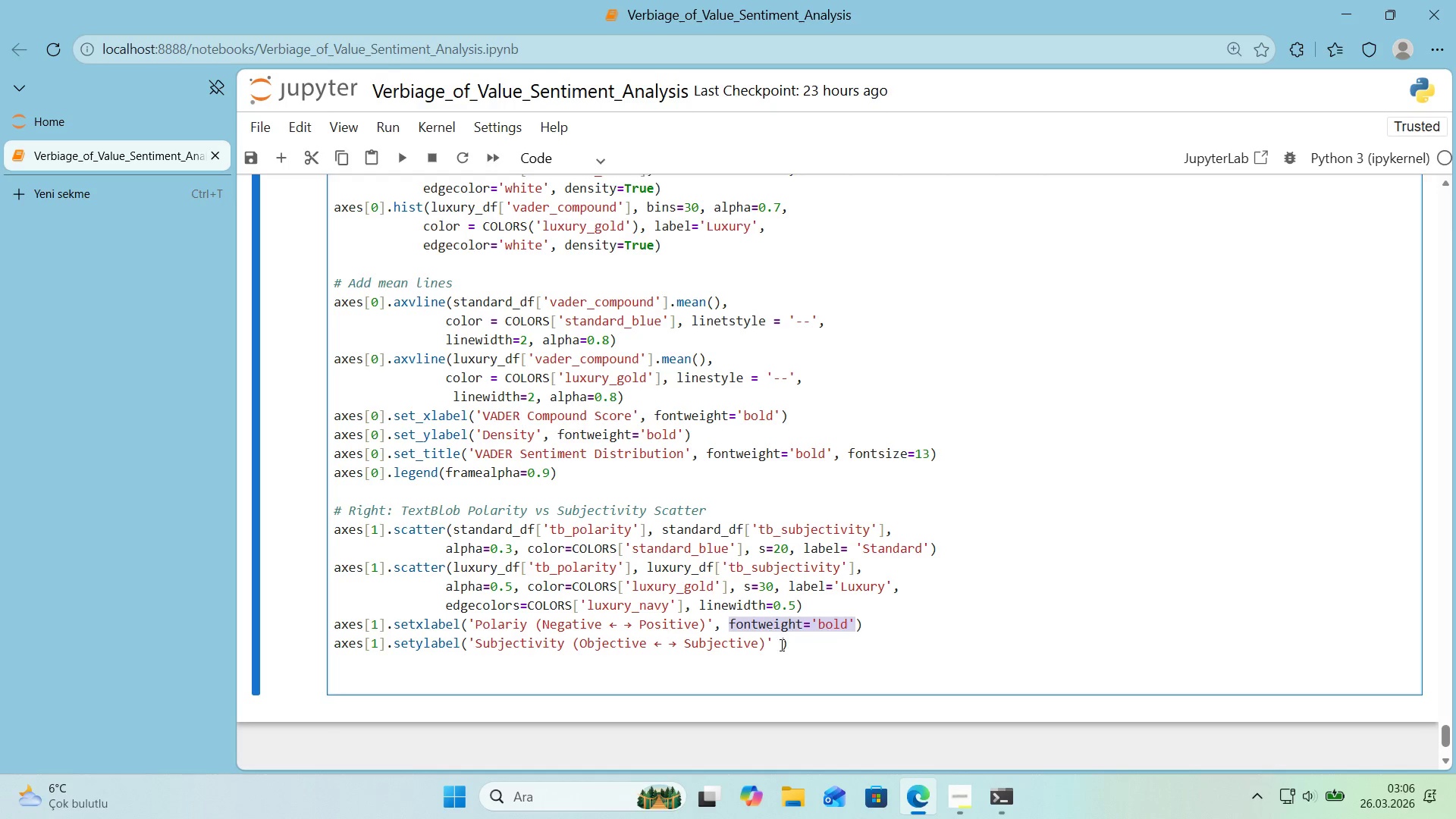 
left_click([780, 645])
 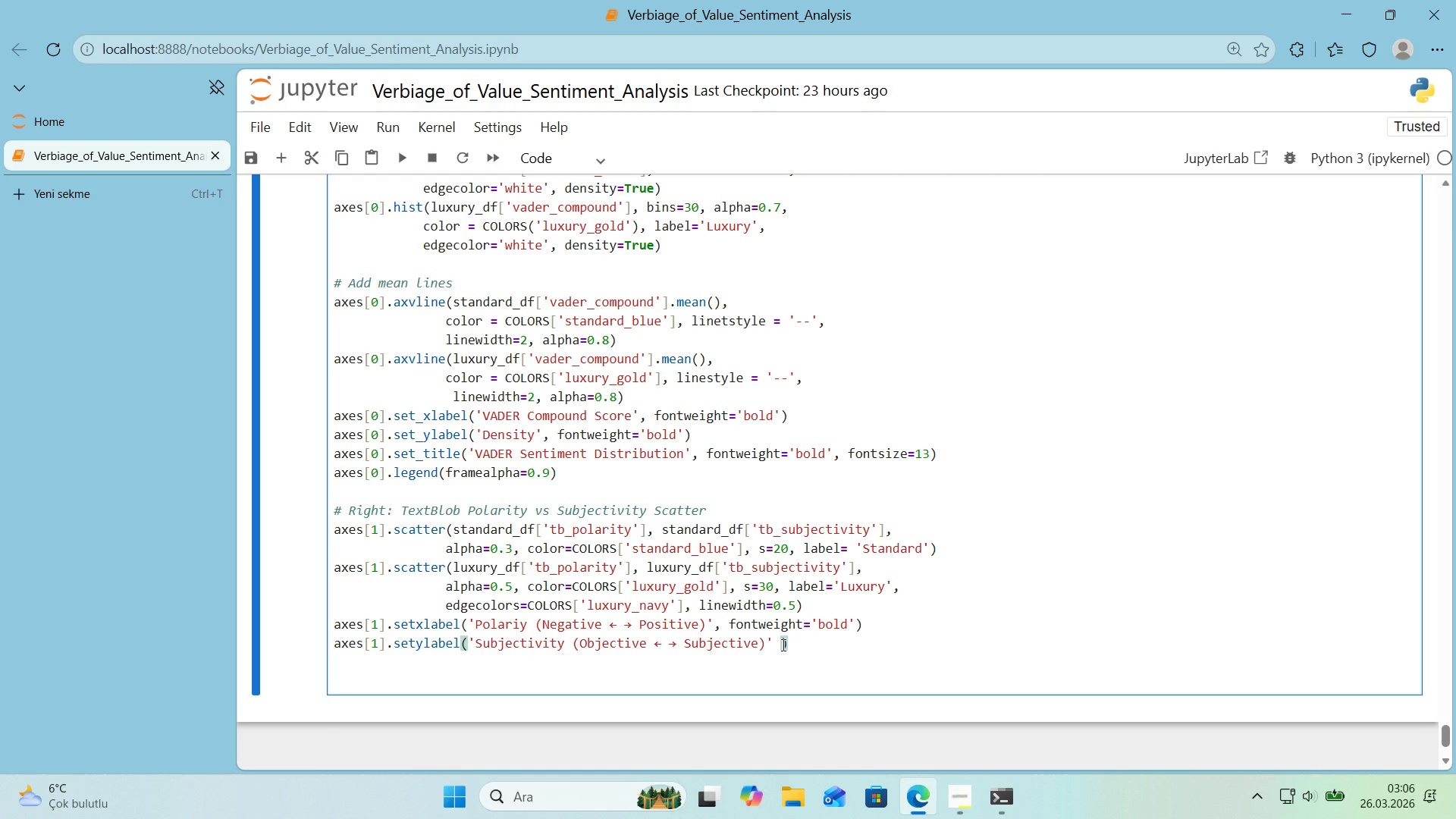 
wait(21.14)
 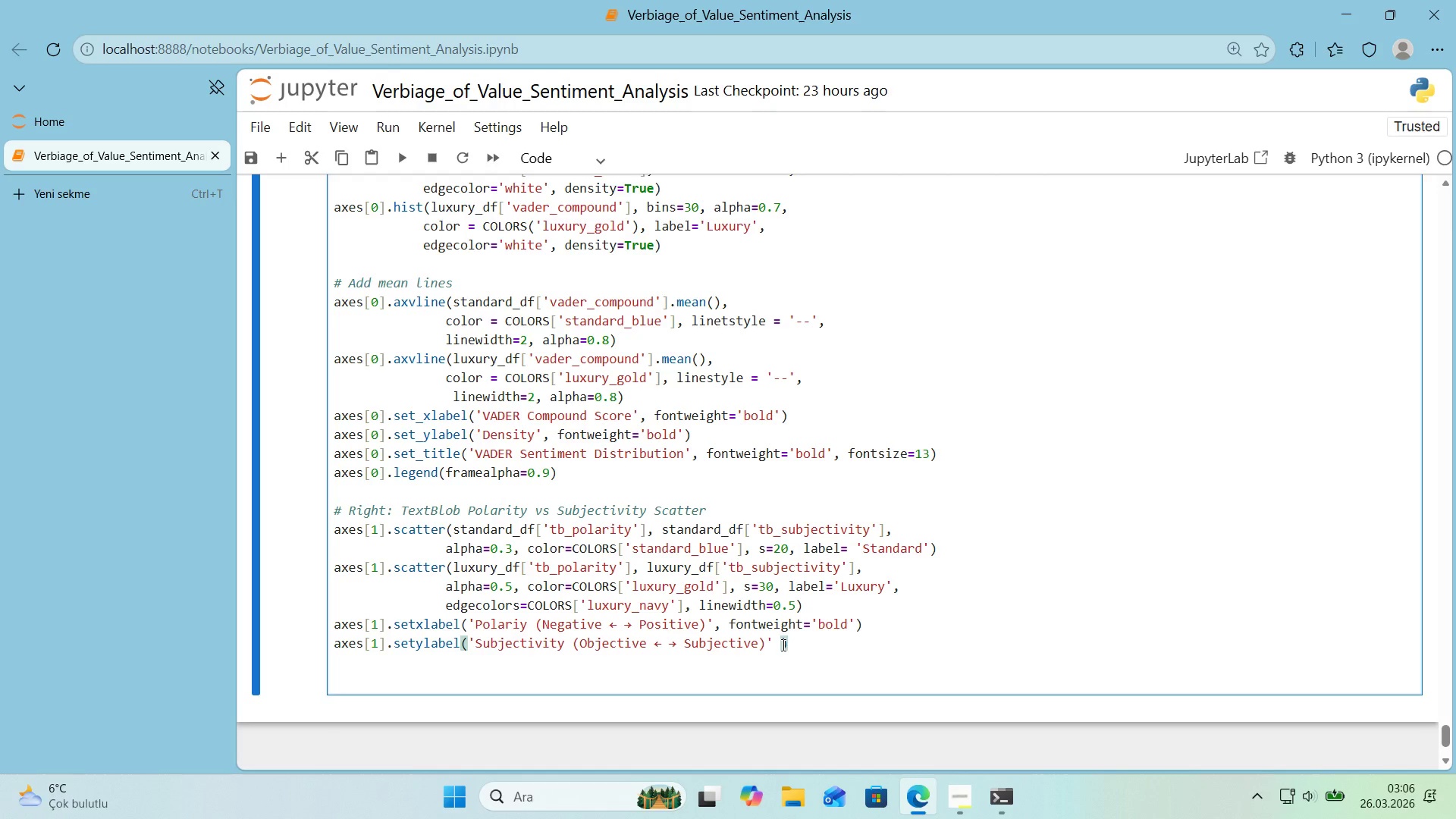 
left_click_drag(start_coordinate=[714, 626], to_coordinate=[856, 627])
 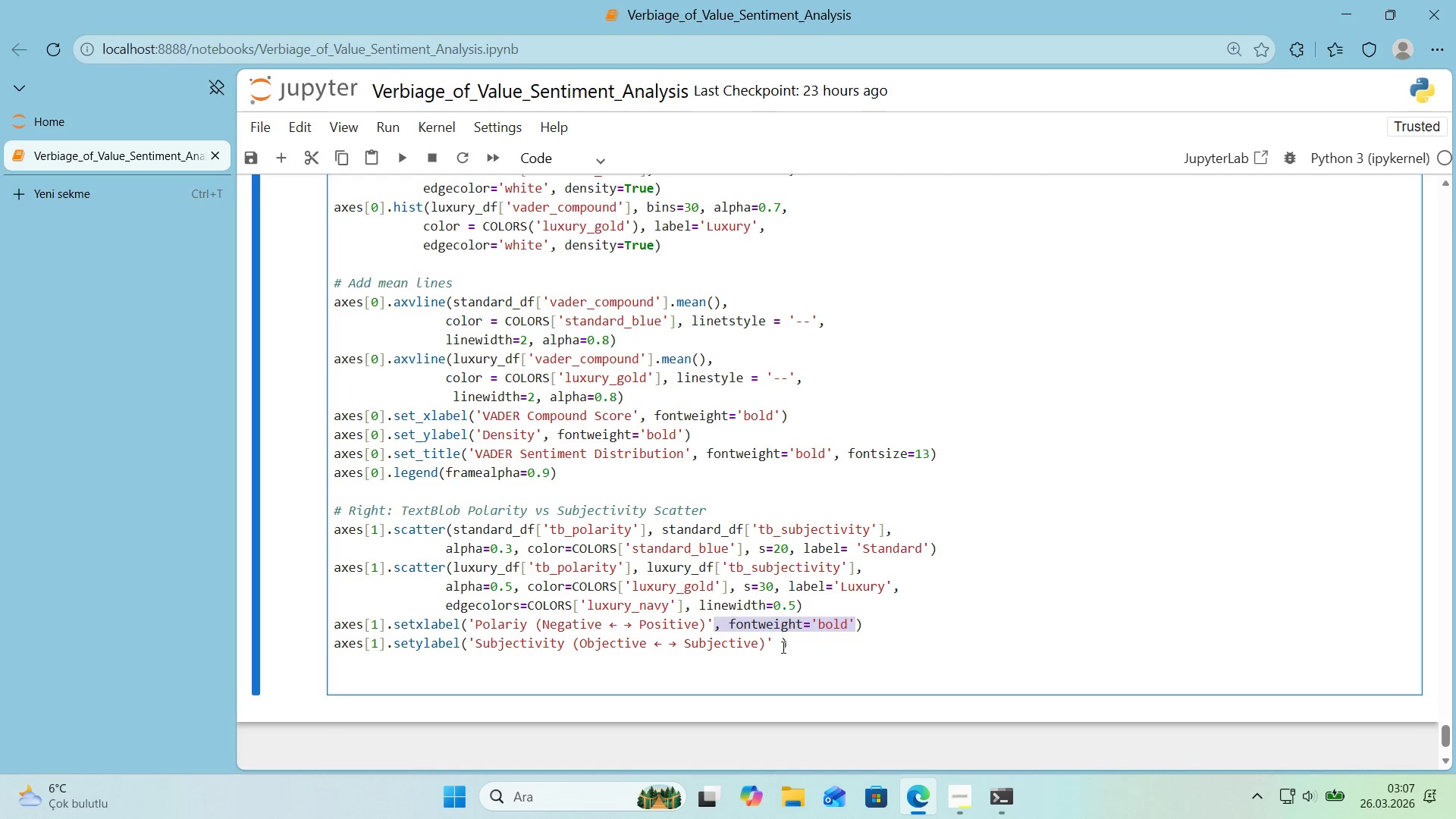 
key(Control+ControlLeft)
 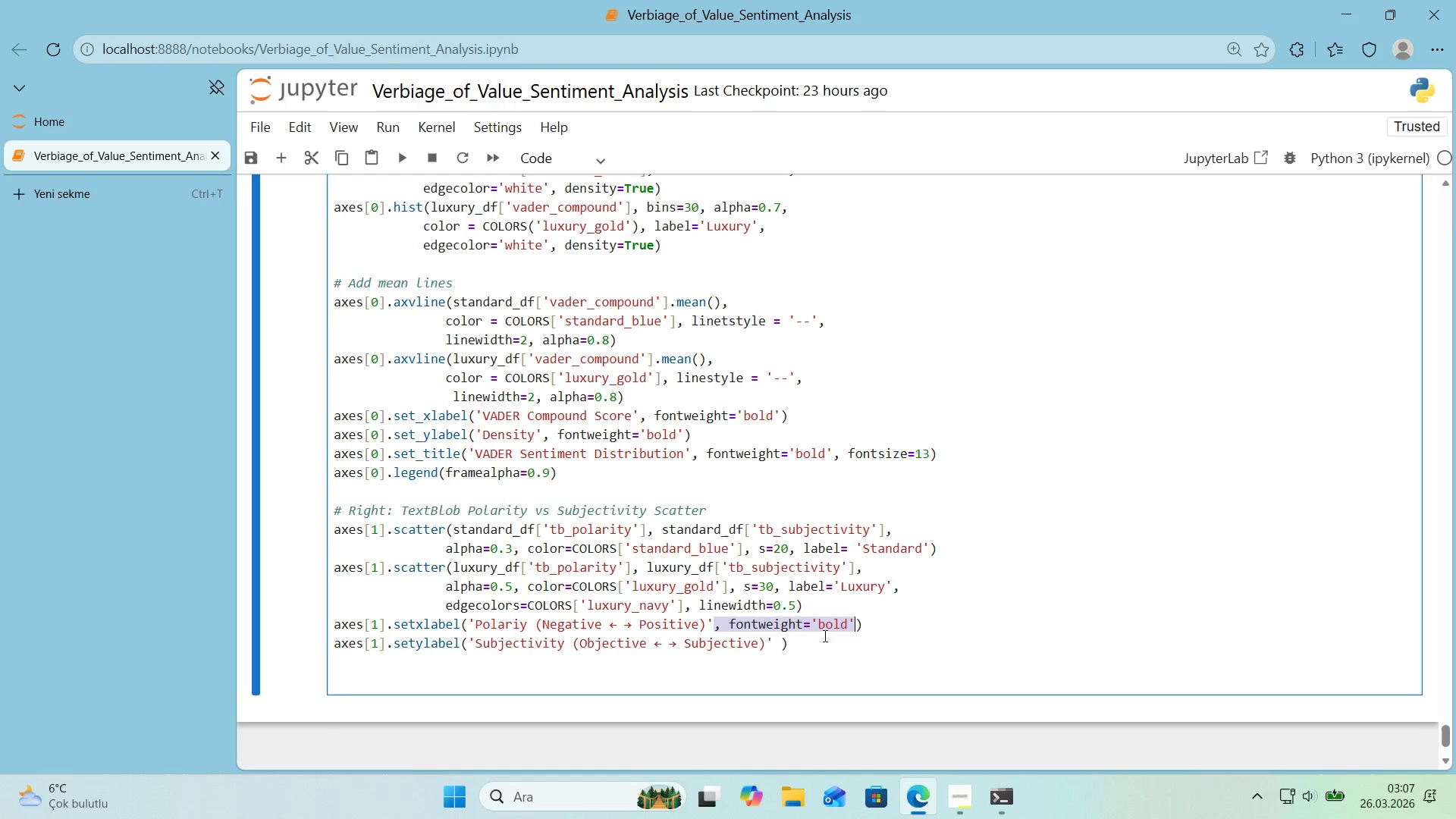 
key(Control+C)
 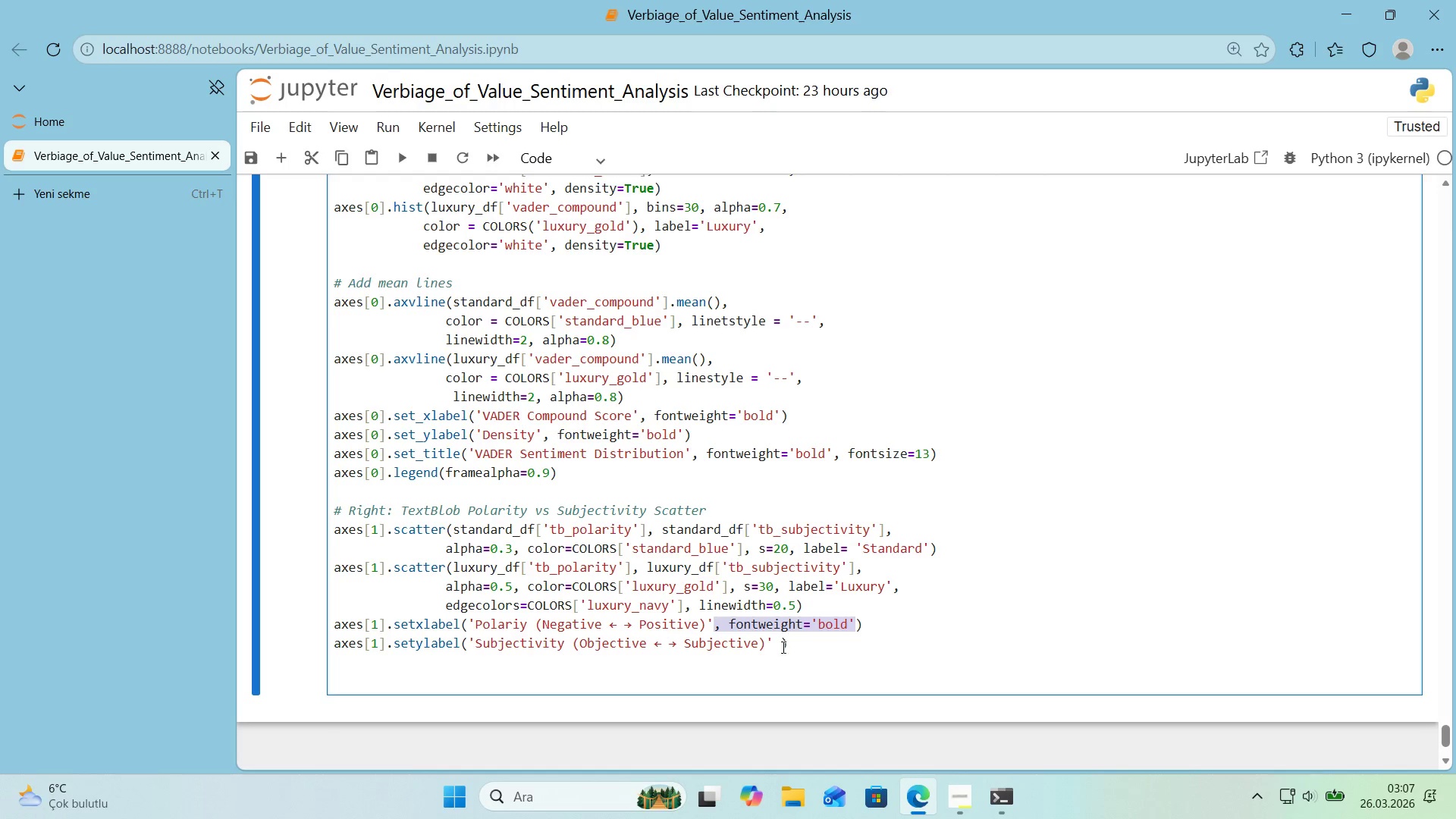 
left_click([778, 647])
 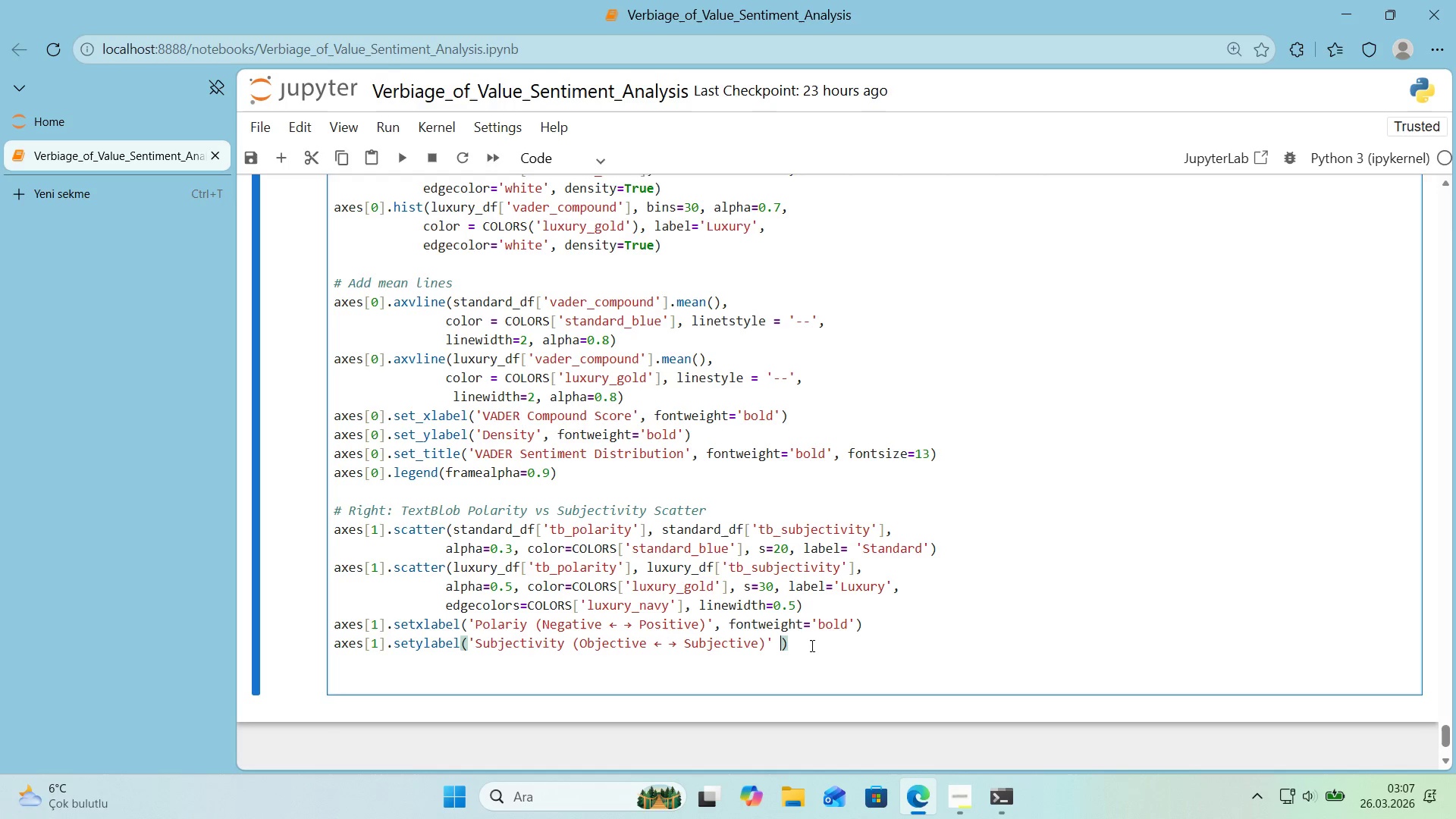 
key(Control+ControlLeft)
 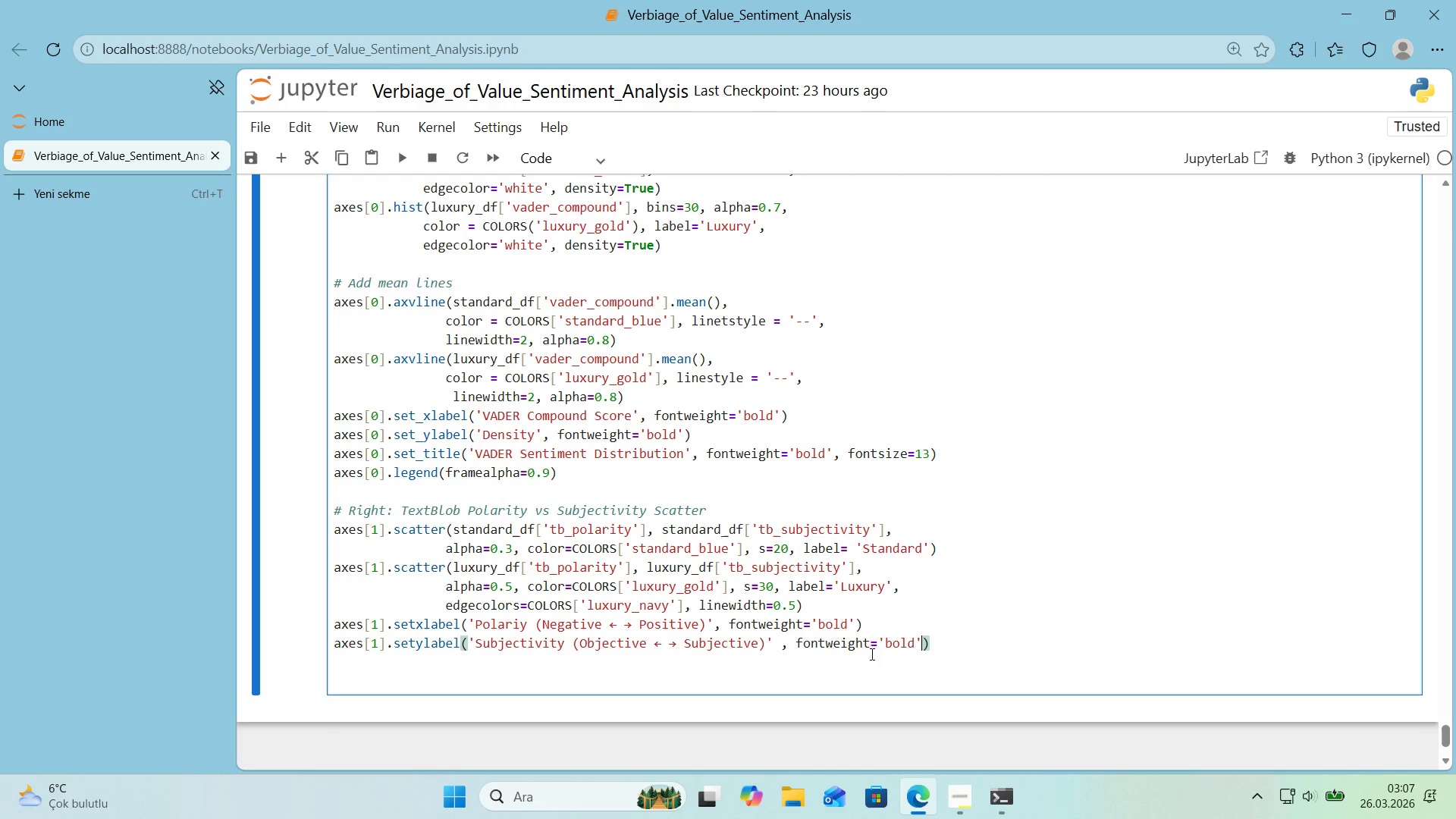 
key(Control+V)
 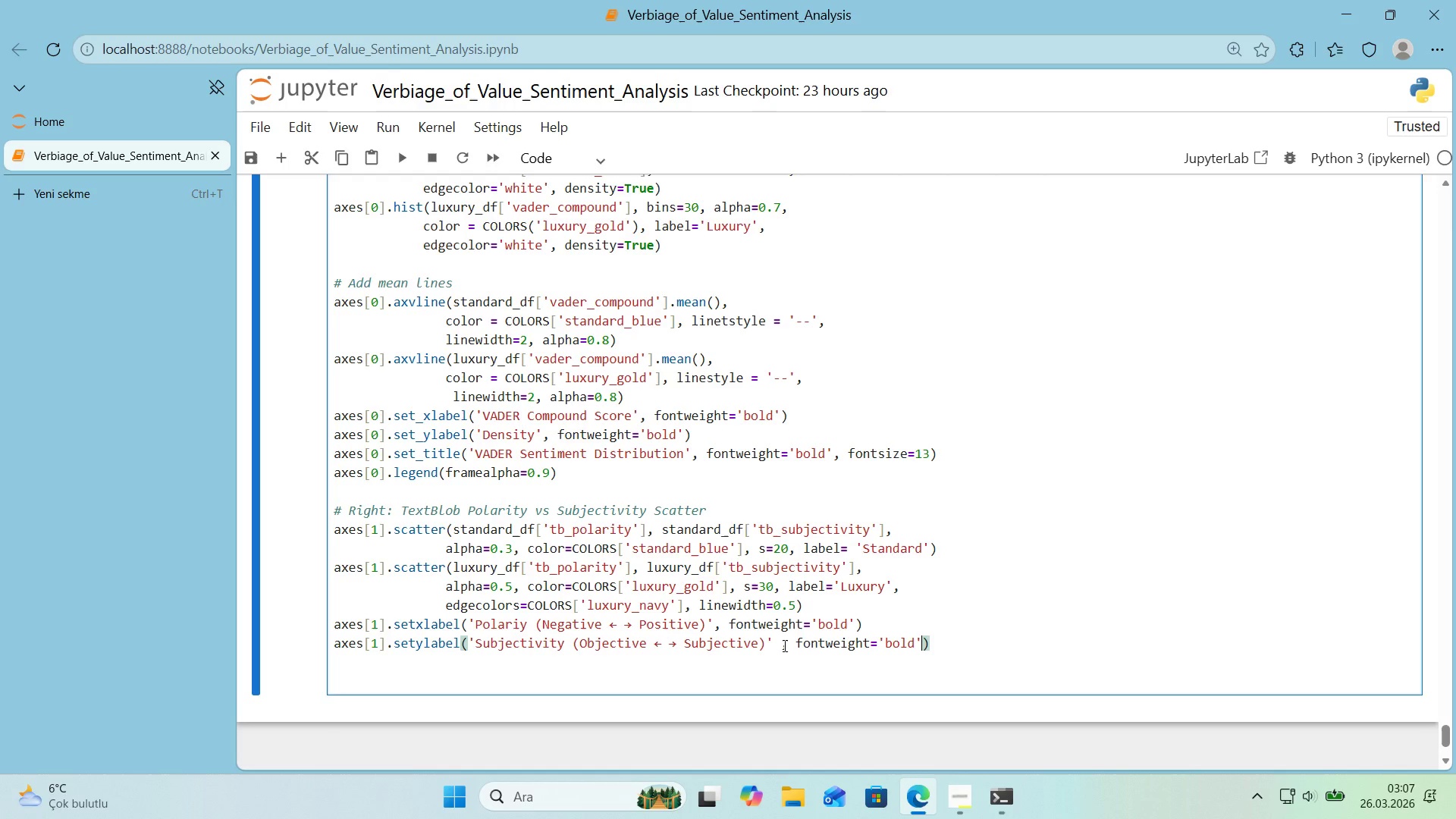 
left_click([799, 645])
 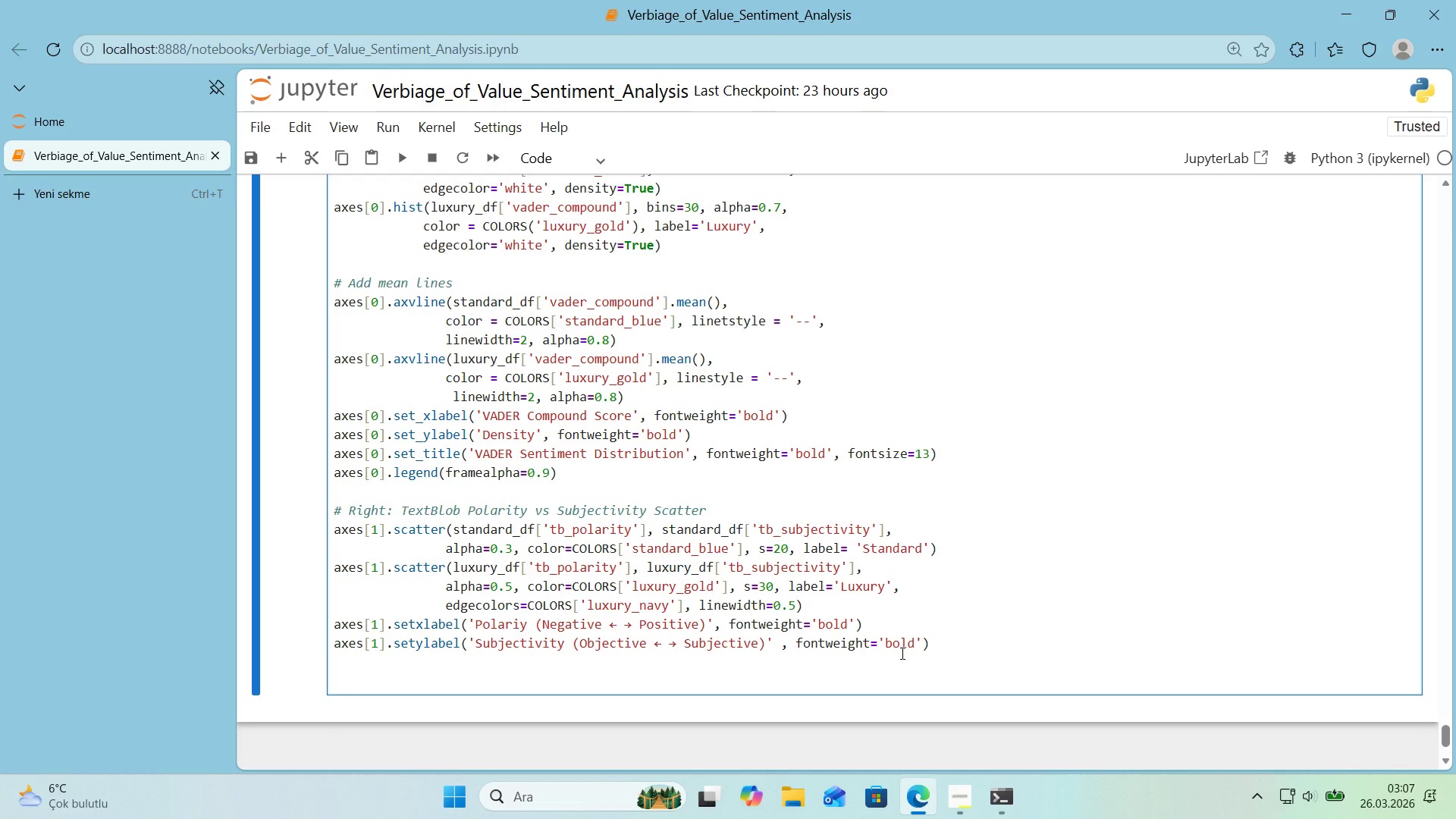 
key(Backspace)
 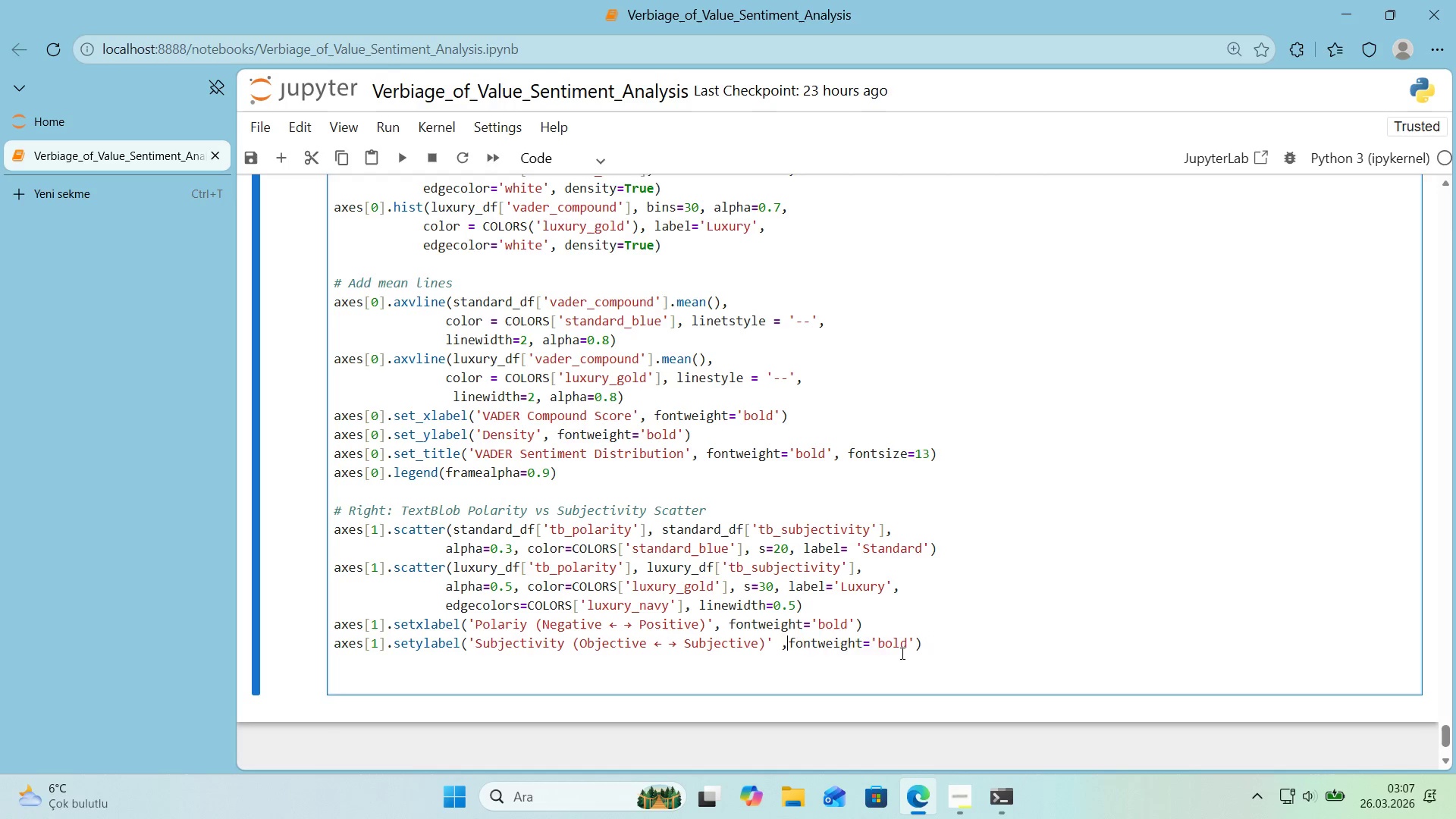 
key(Space)
 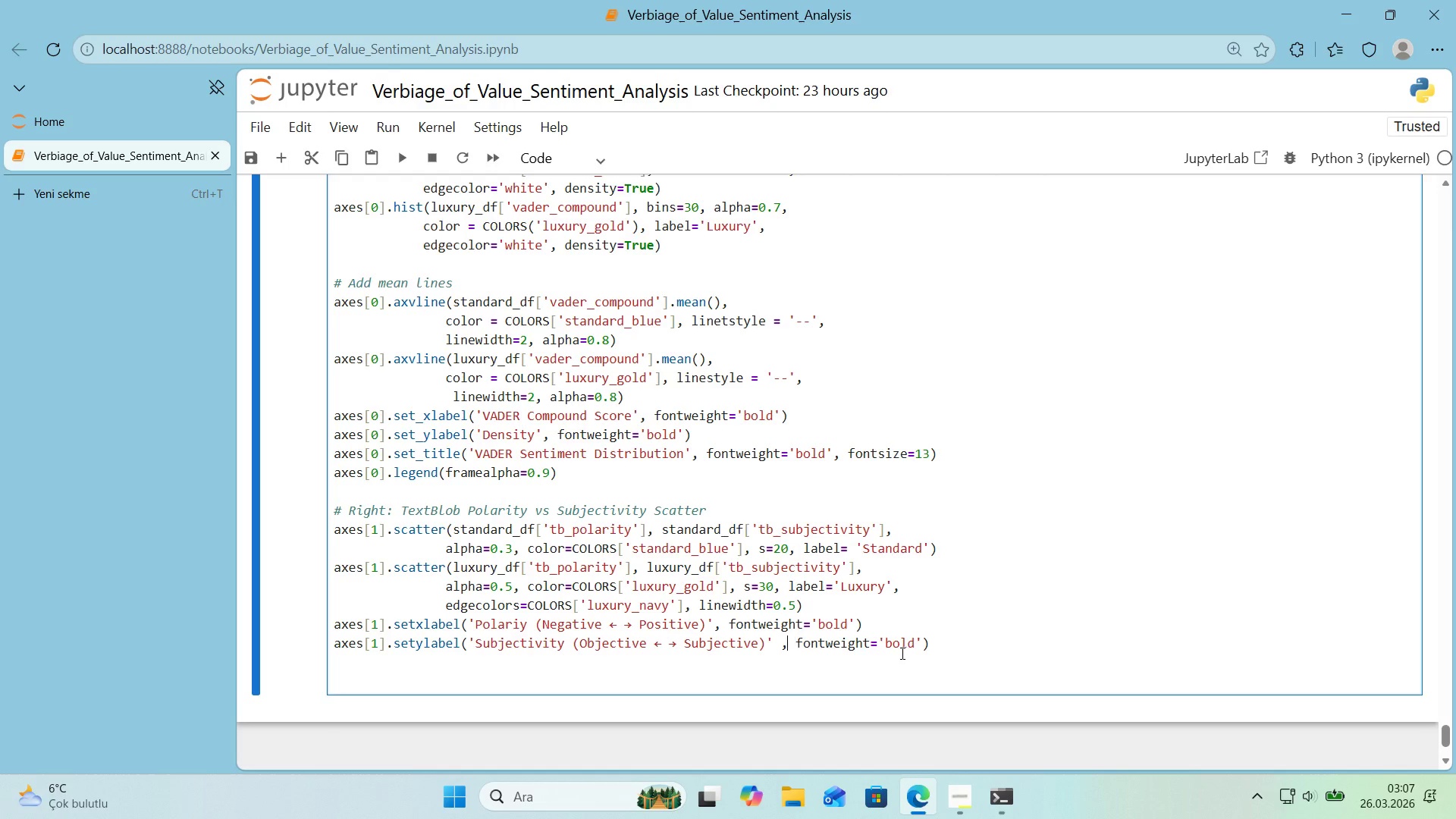 
key(ArrowLeft)
 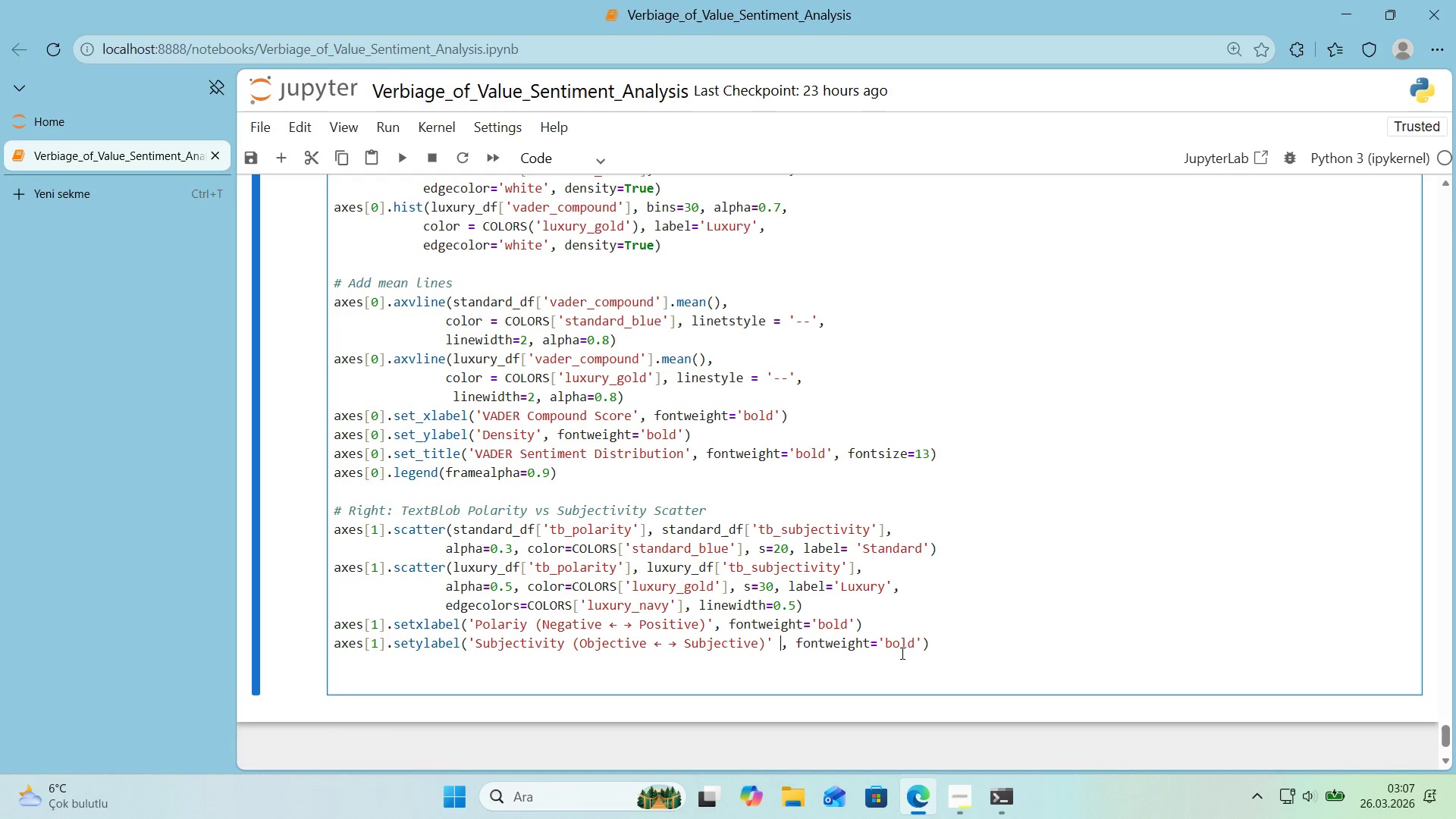 
key(ArrowLeft)
 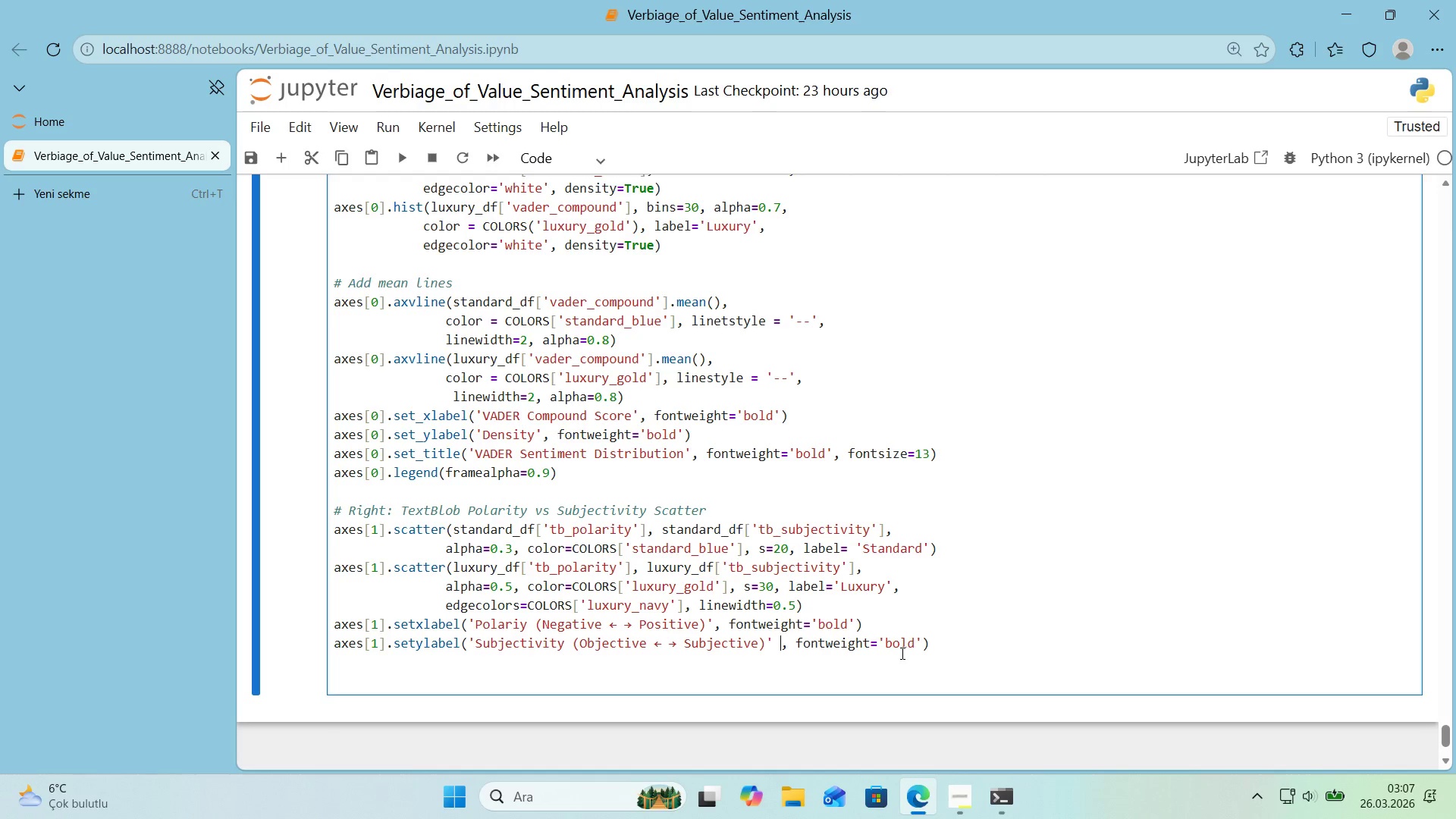 
key(ArrowLeft)
 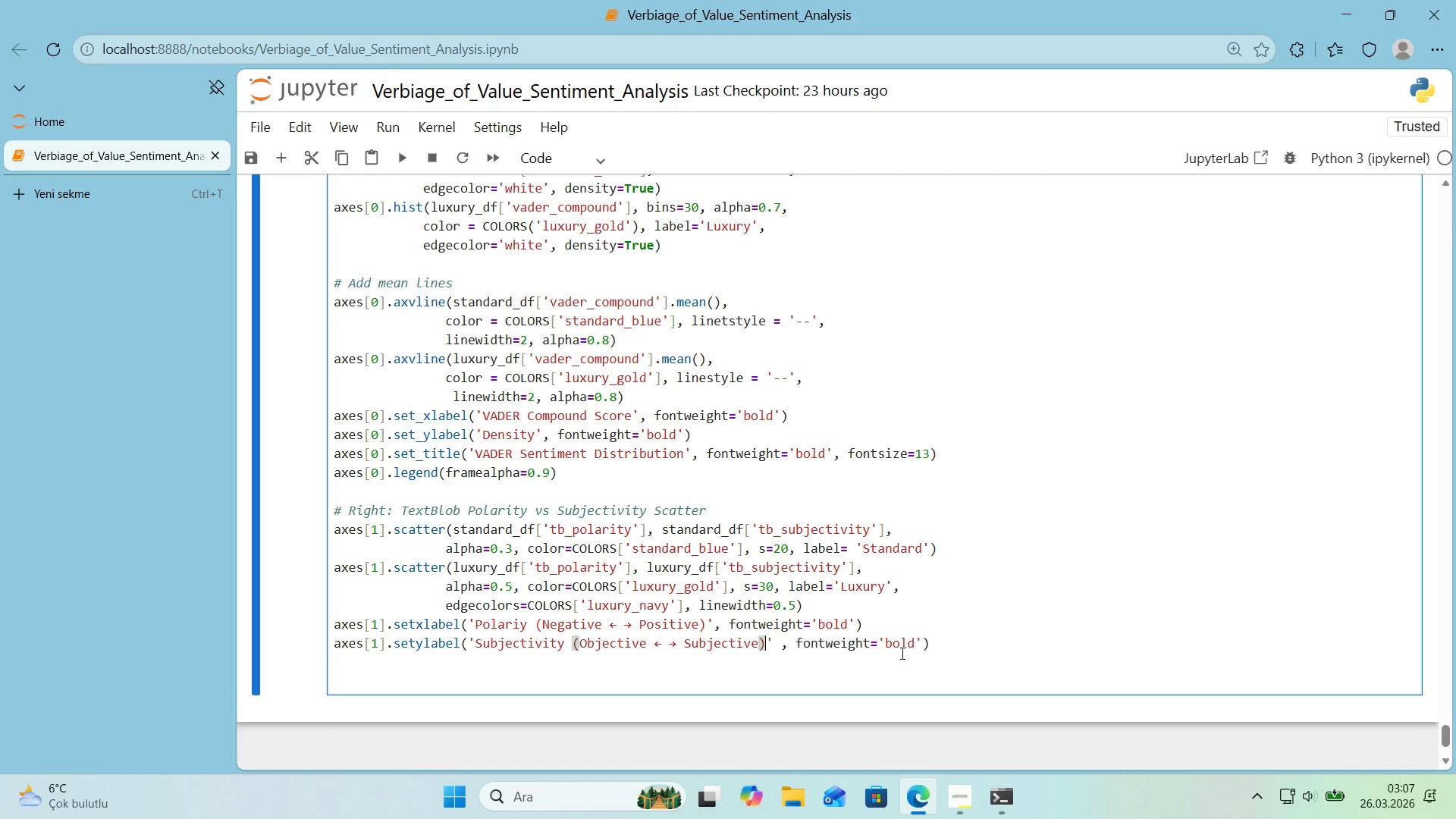 
key(ArrowLeft)
 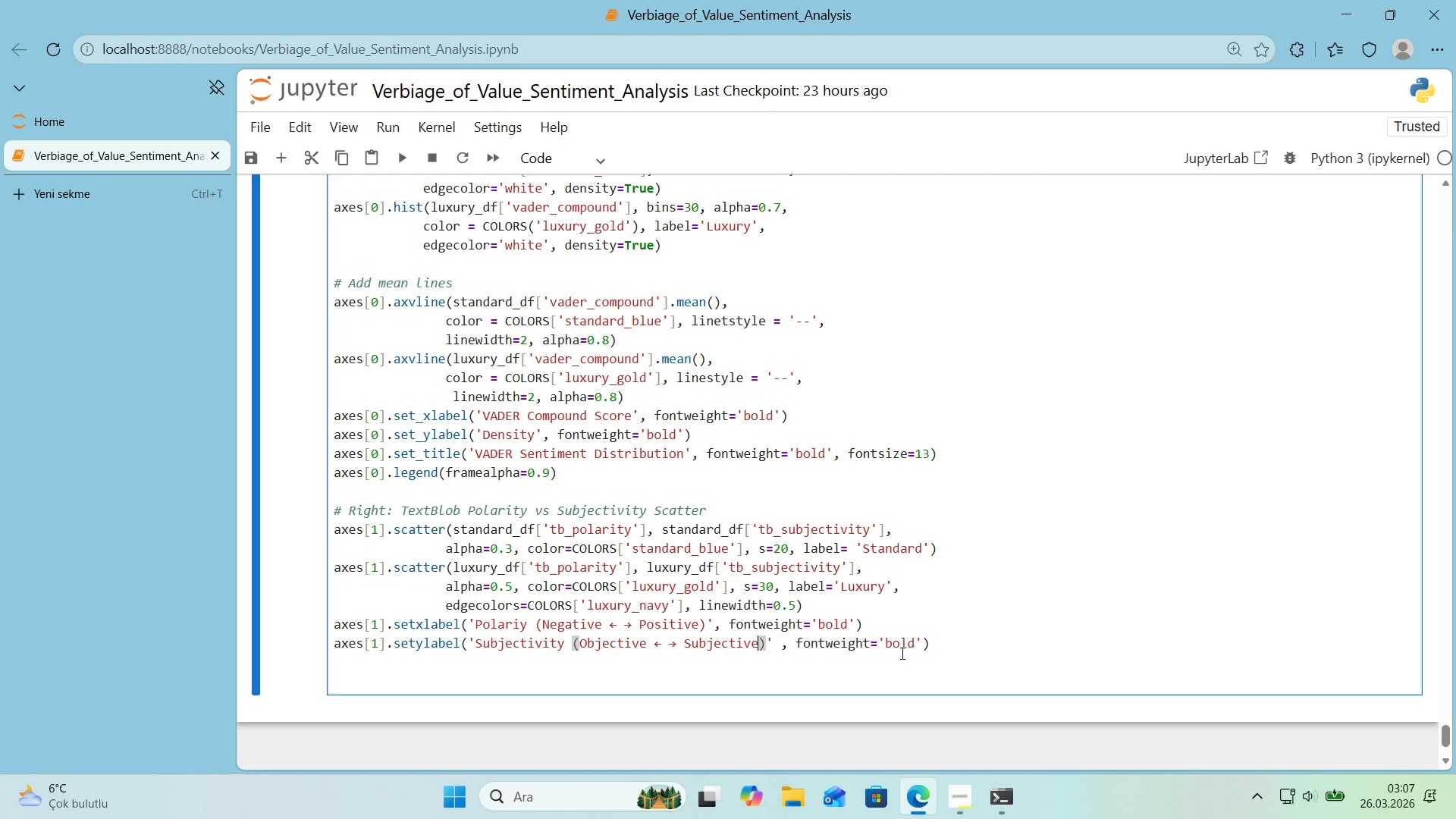 
key(ArrowLeft)
 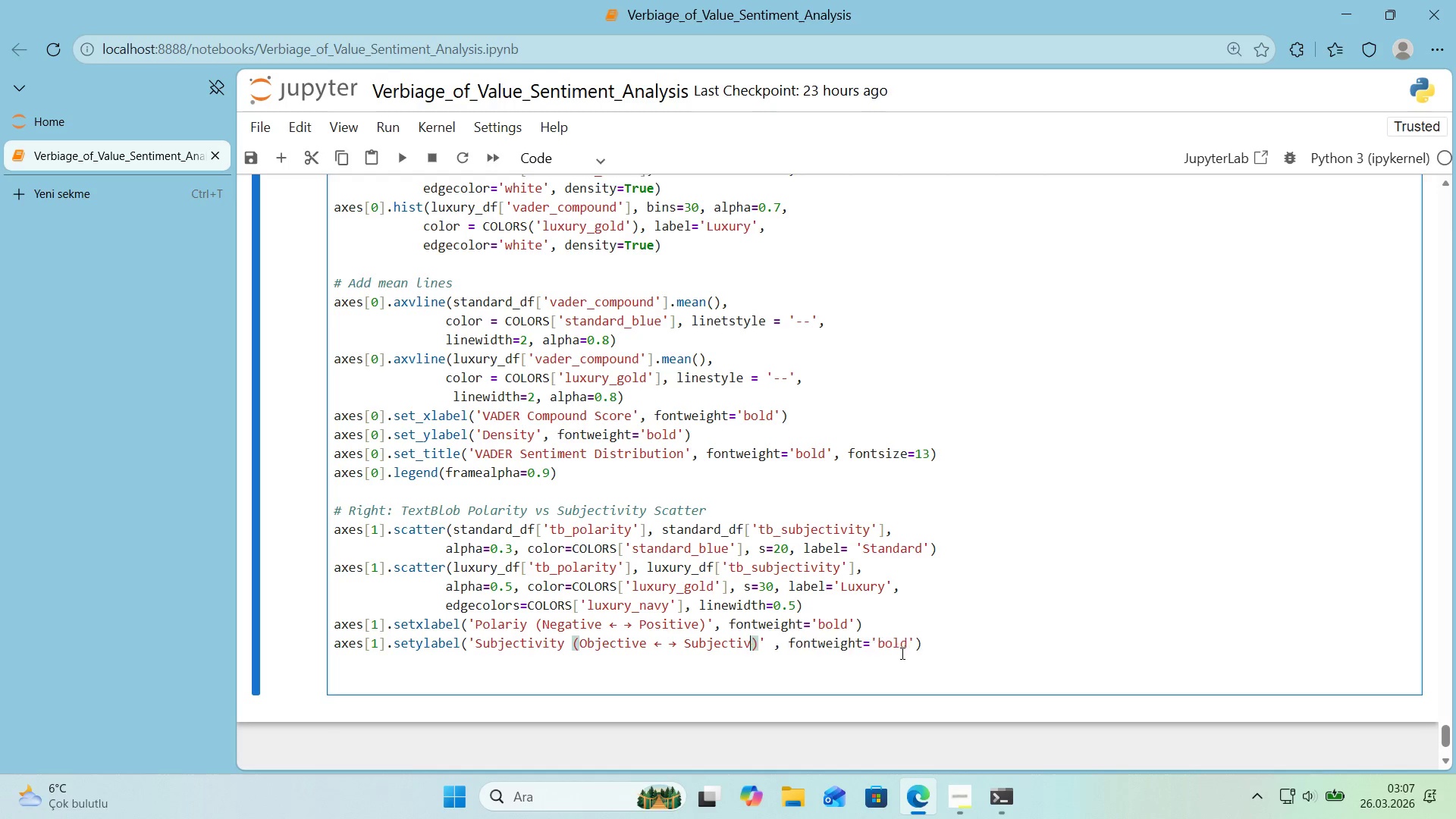 
key(Backspace)
type('ty)
key(Backspace)
key(Backspace)
key(Backspace)
type(e)
 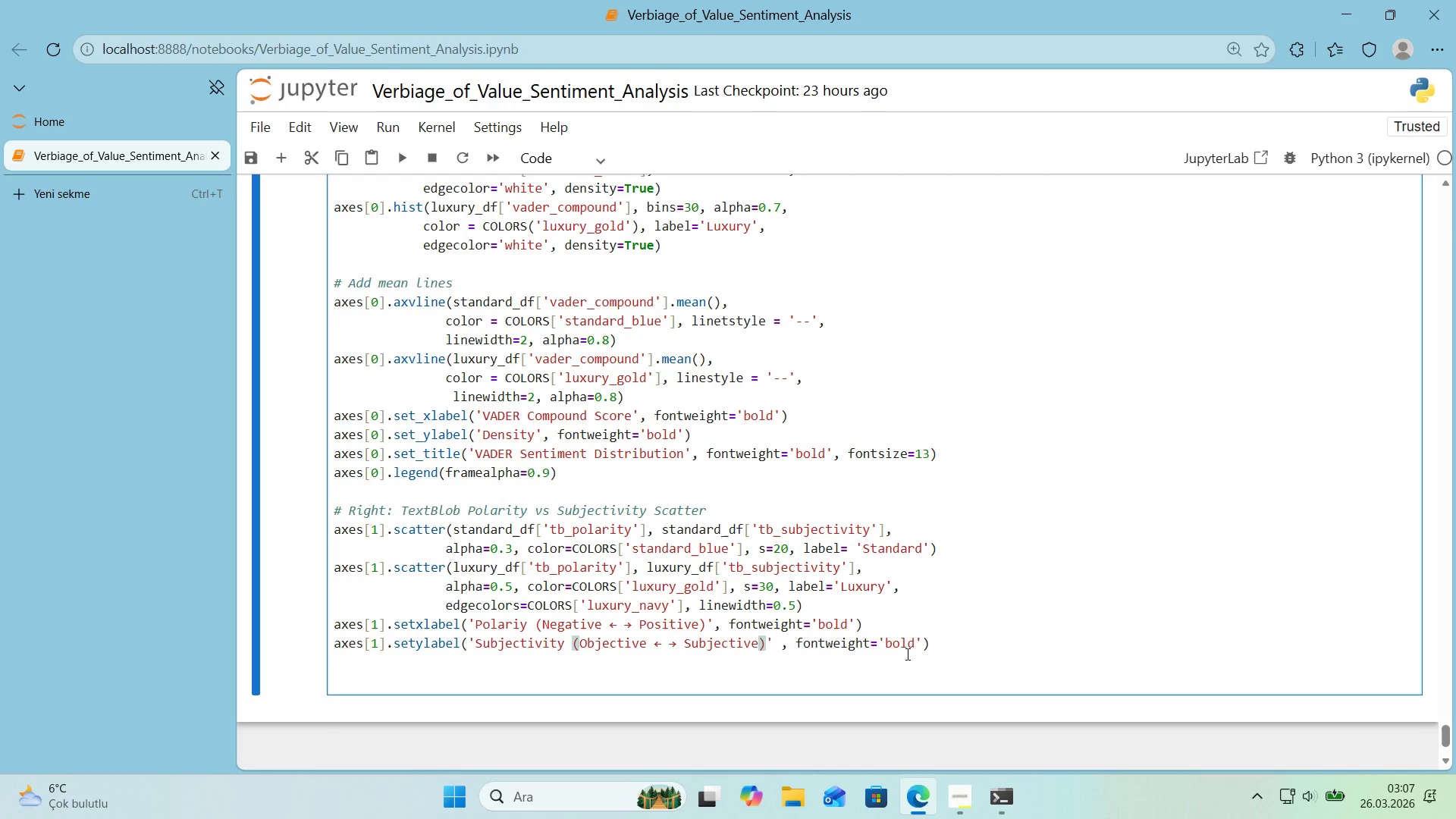 
wait(9.56)
 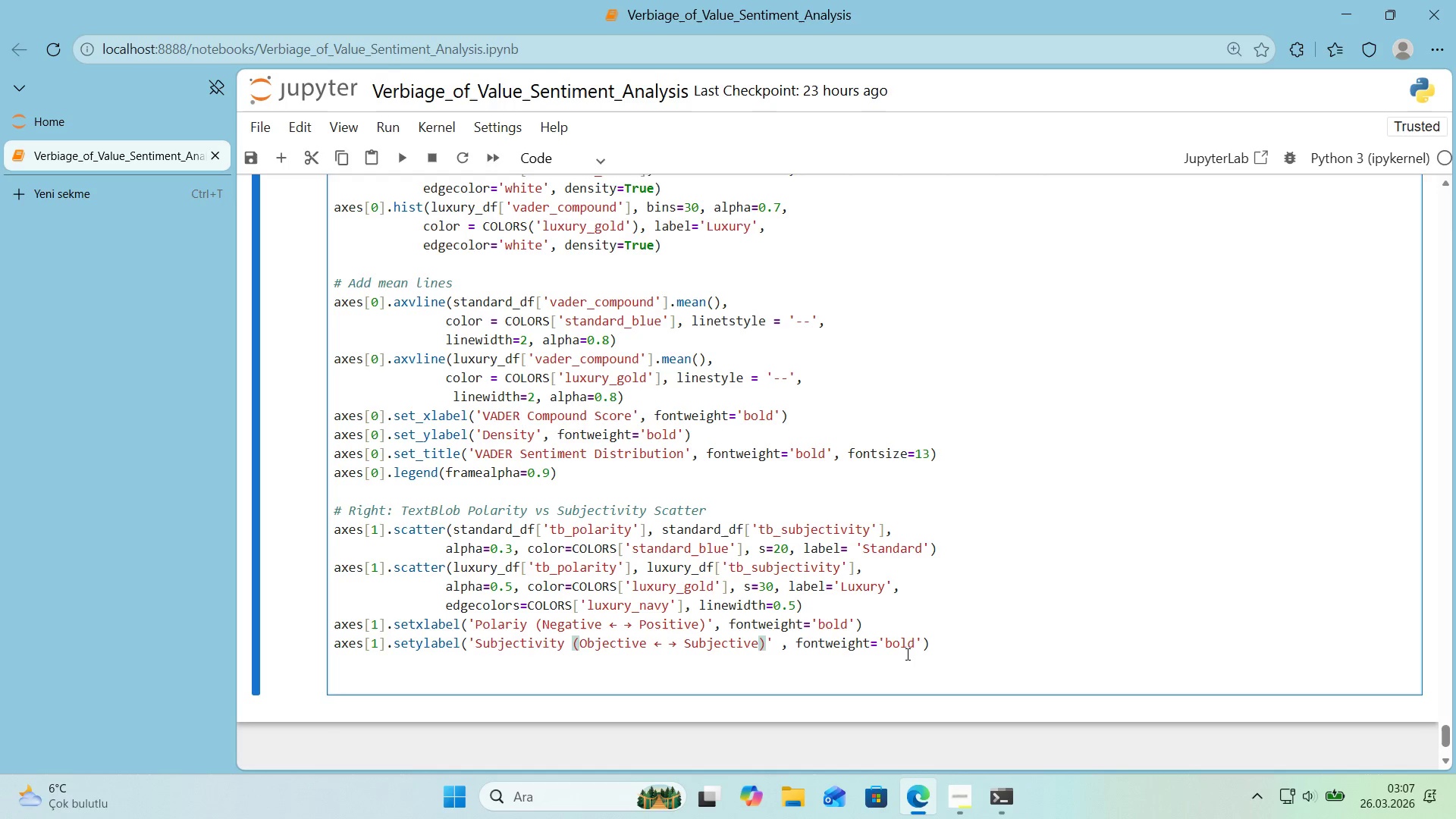 
left_click([946, 642])
 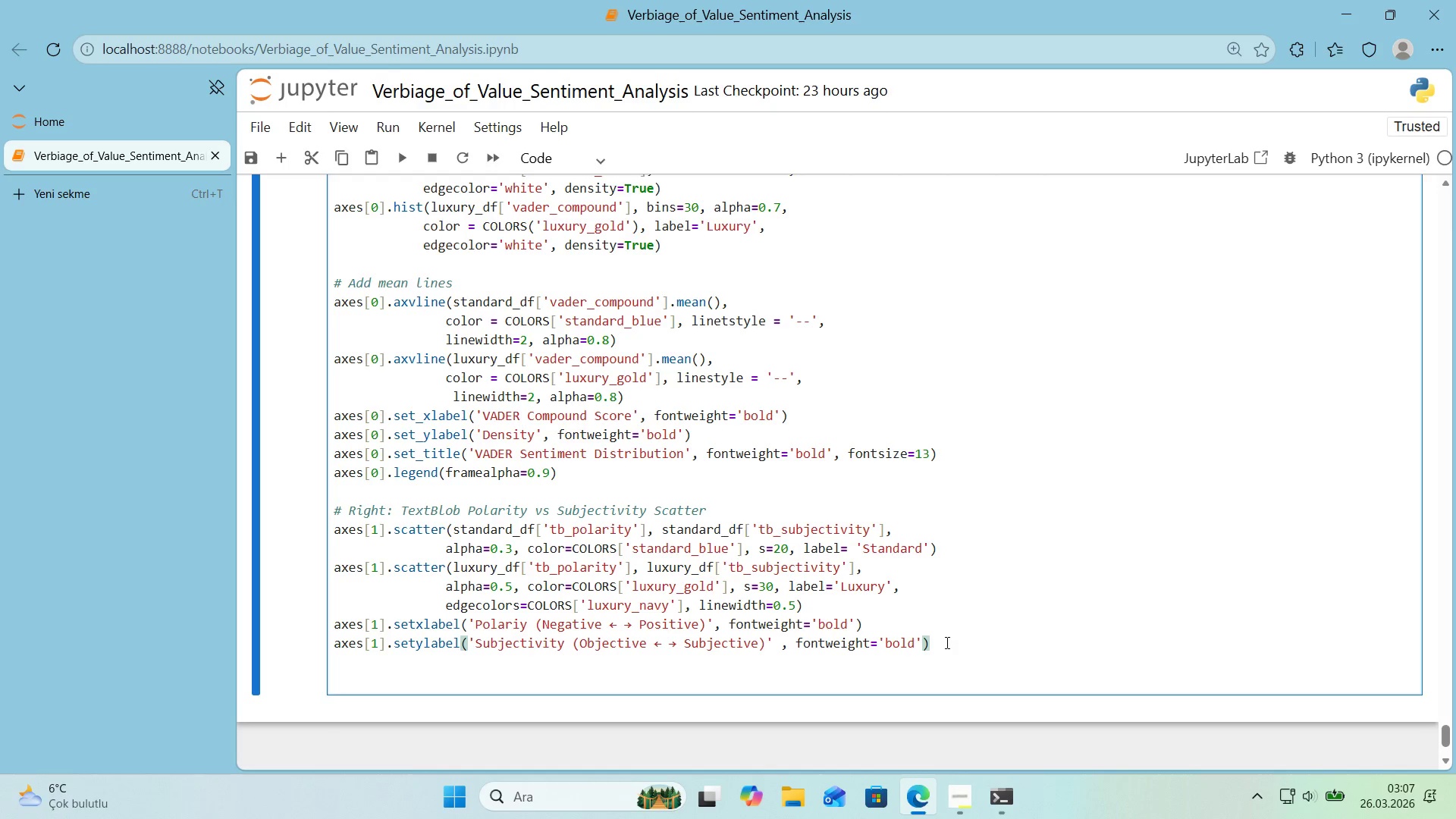 
key(Enter)
 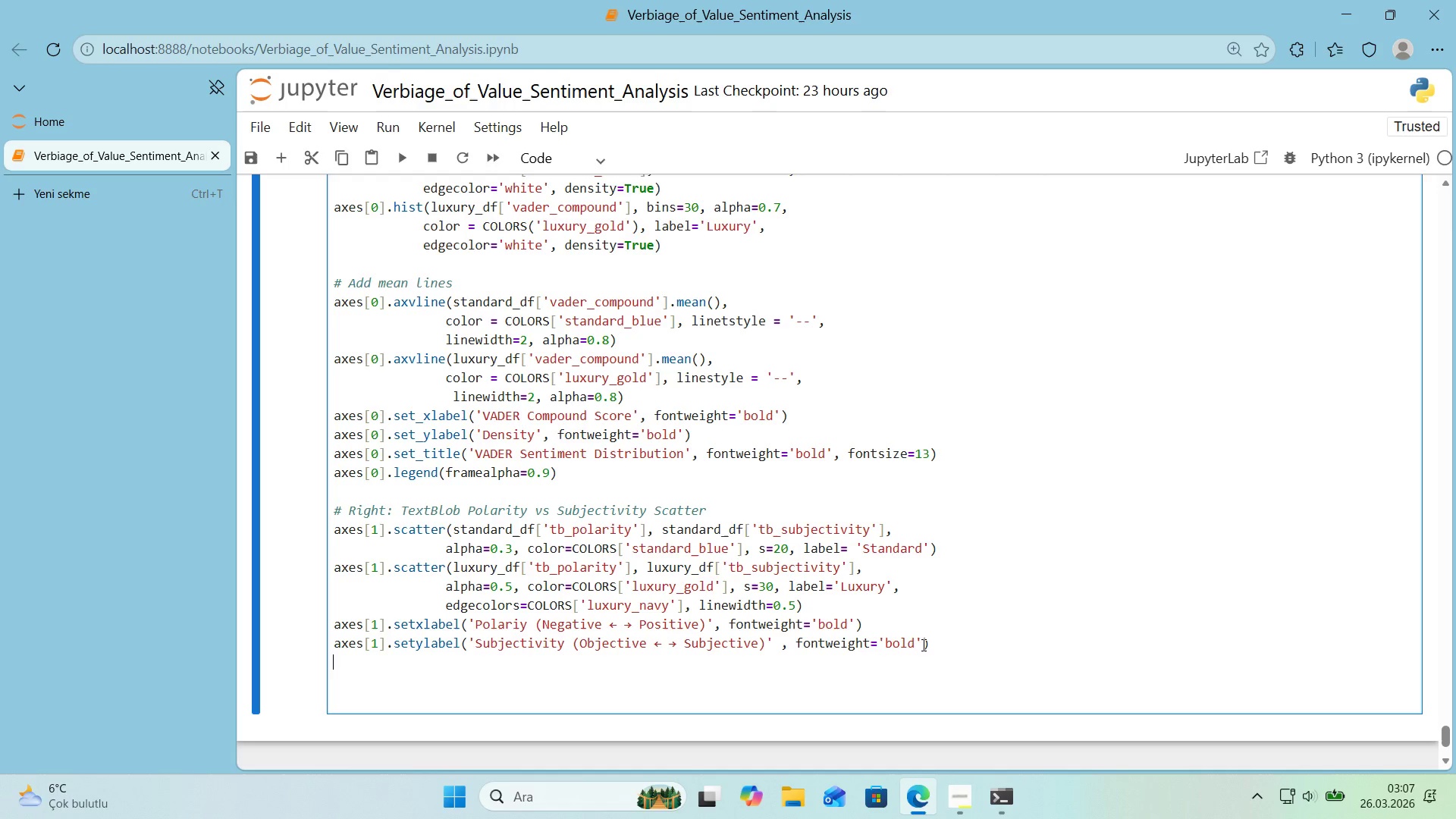 
left_click([417, 620])
 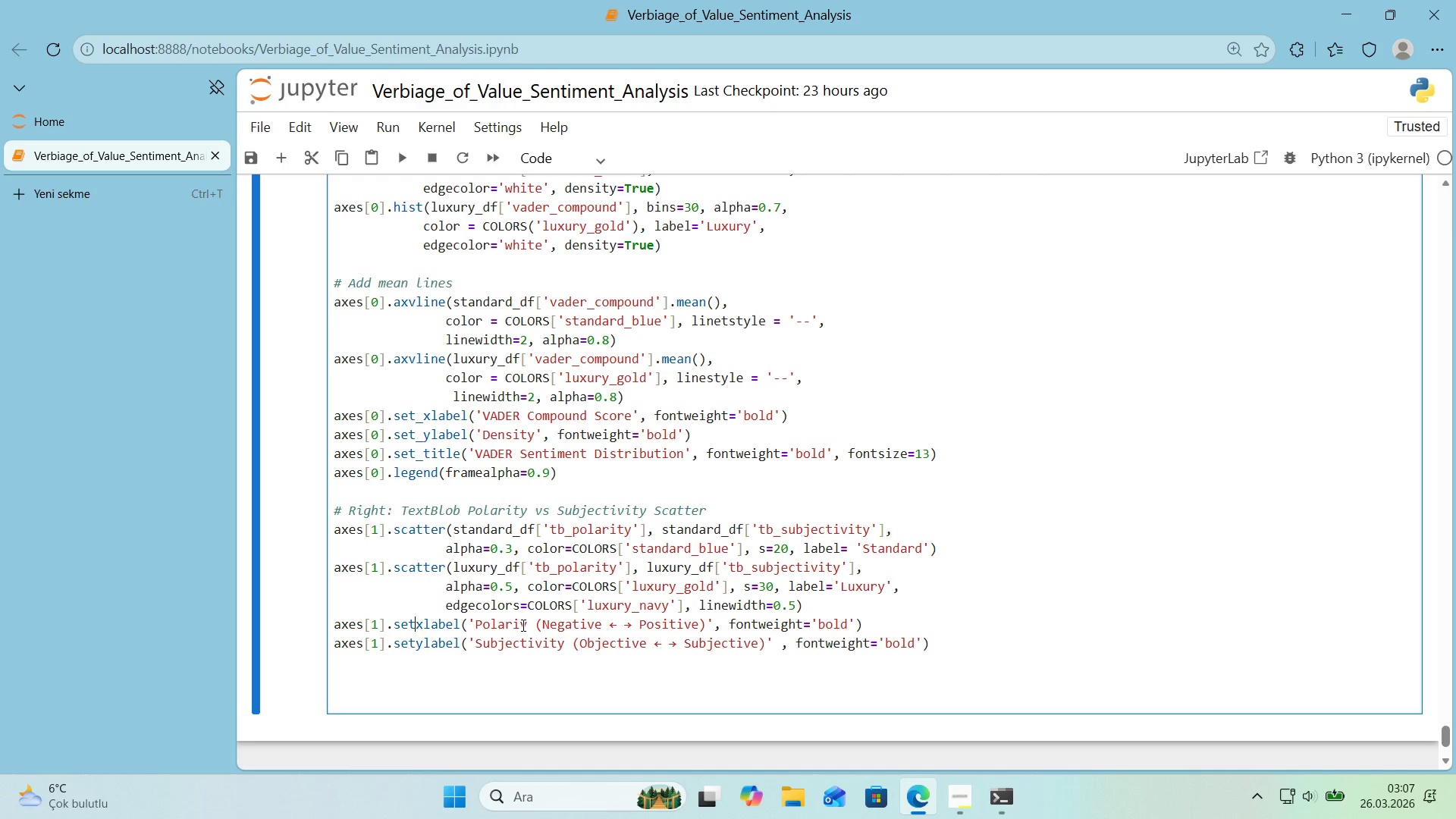 
key(Shift+Minus)
 